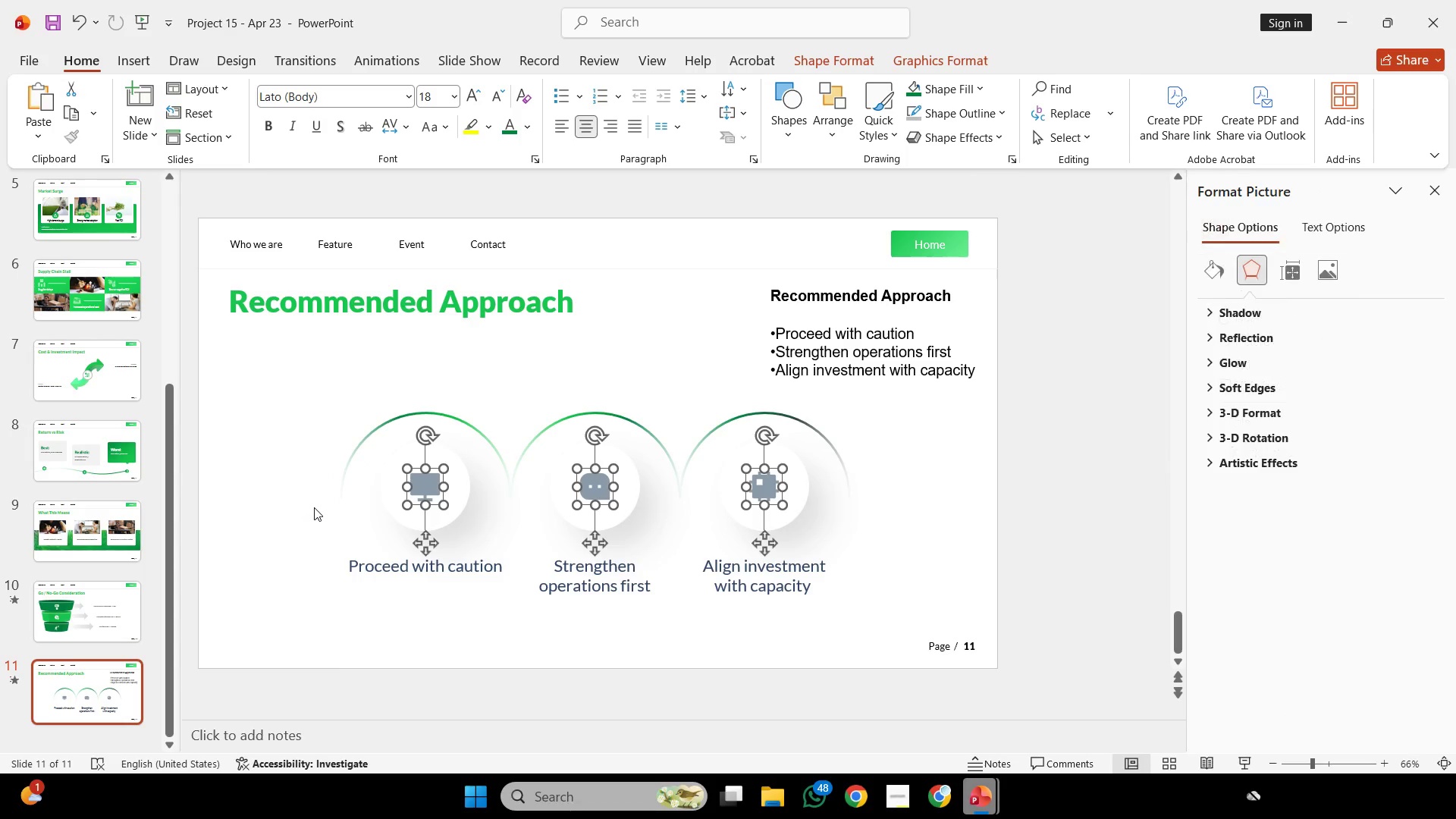 
key(Backspace)
 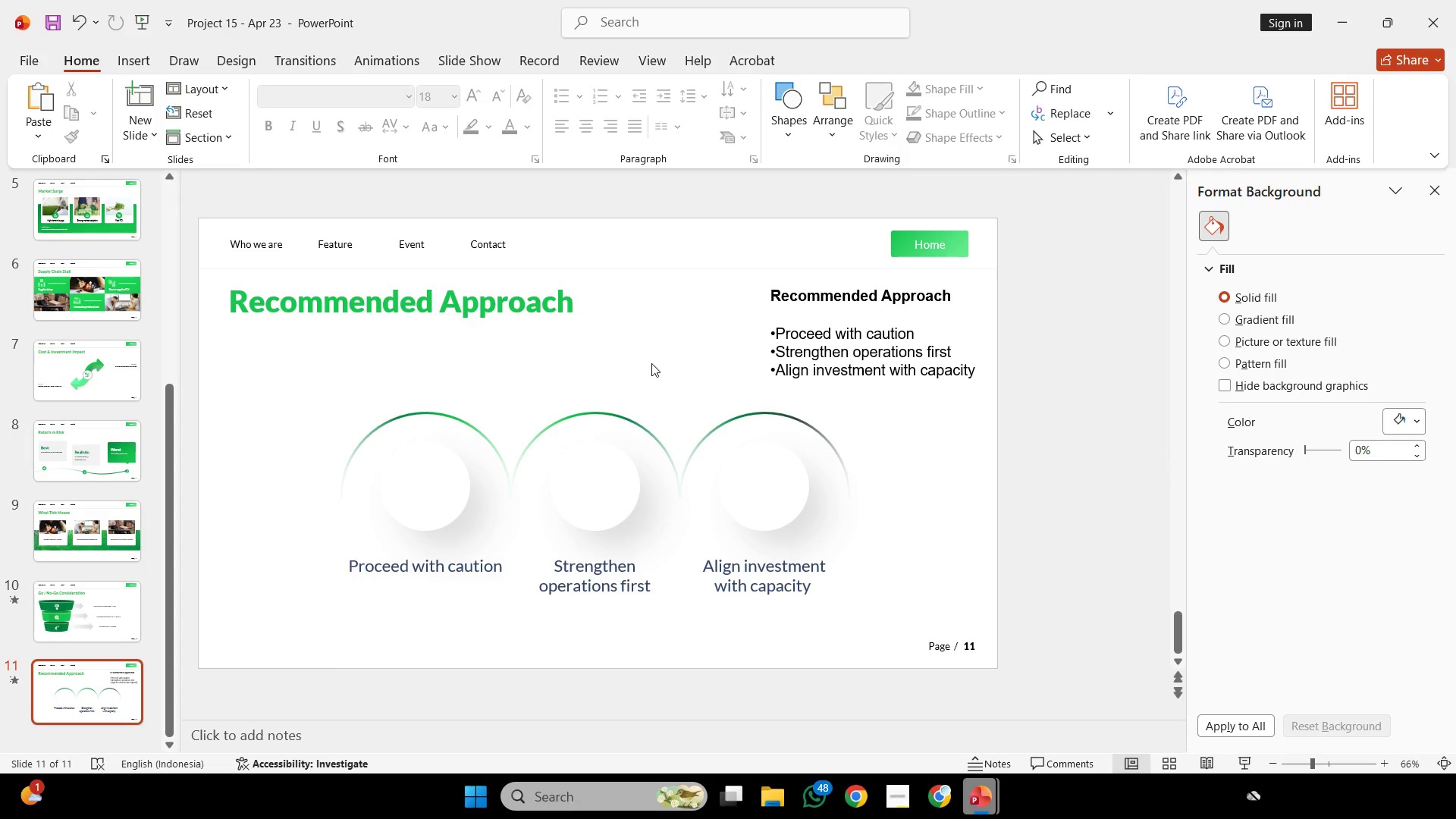 
left_click([886, 329])
 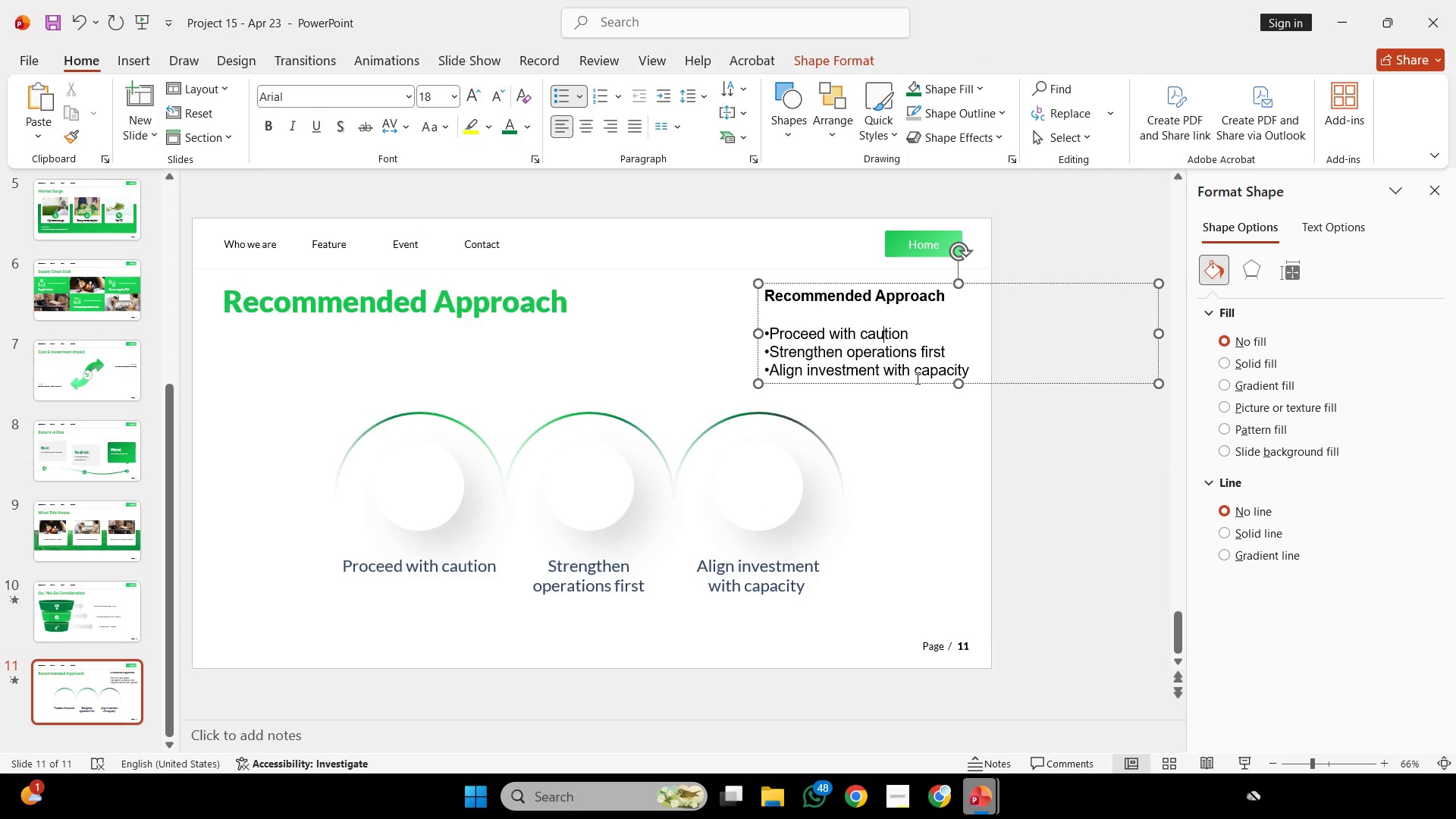 
left_click([914, 386])
 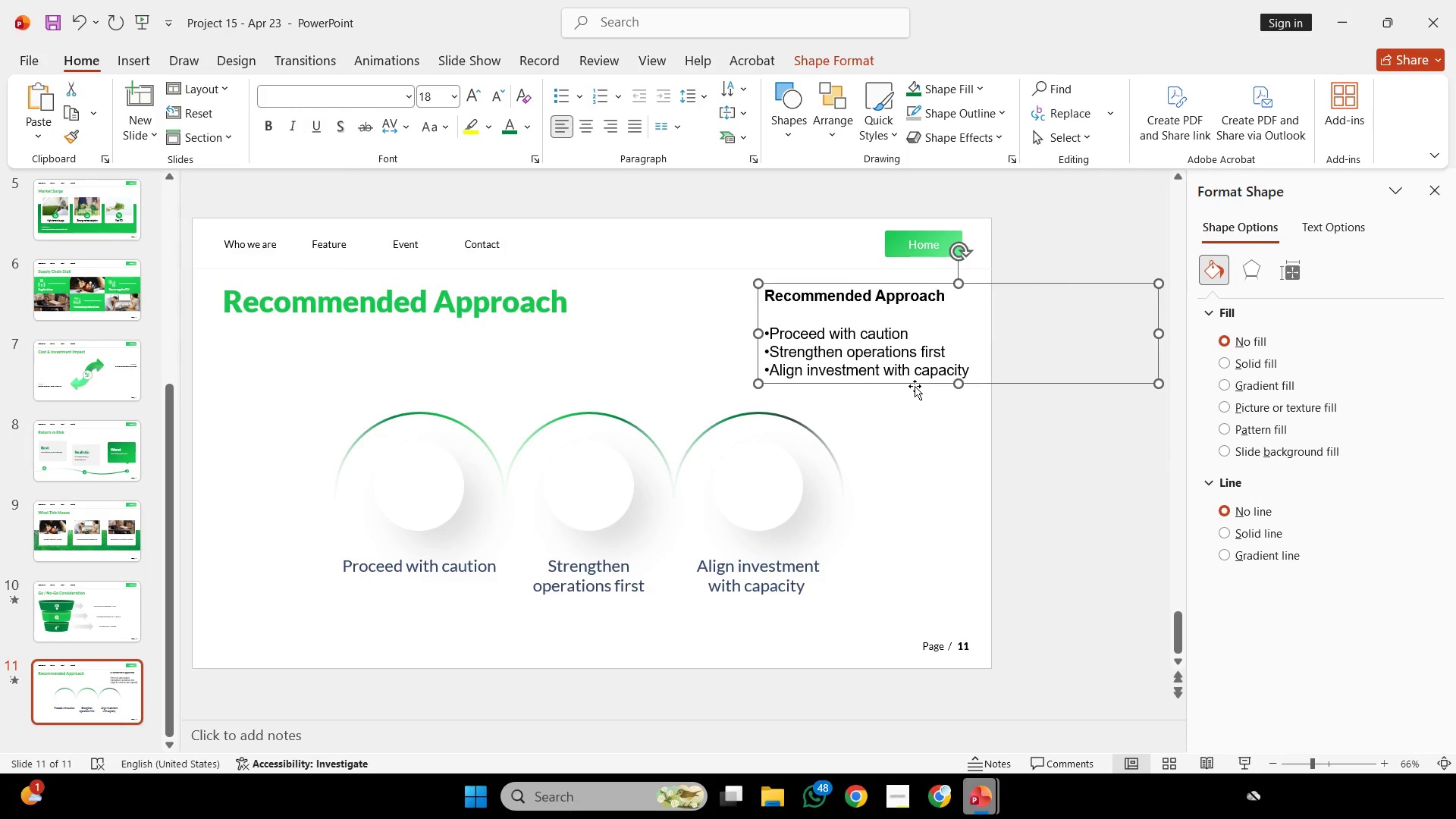 
key(Backspace)
 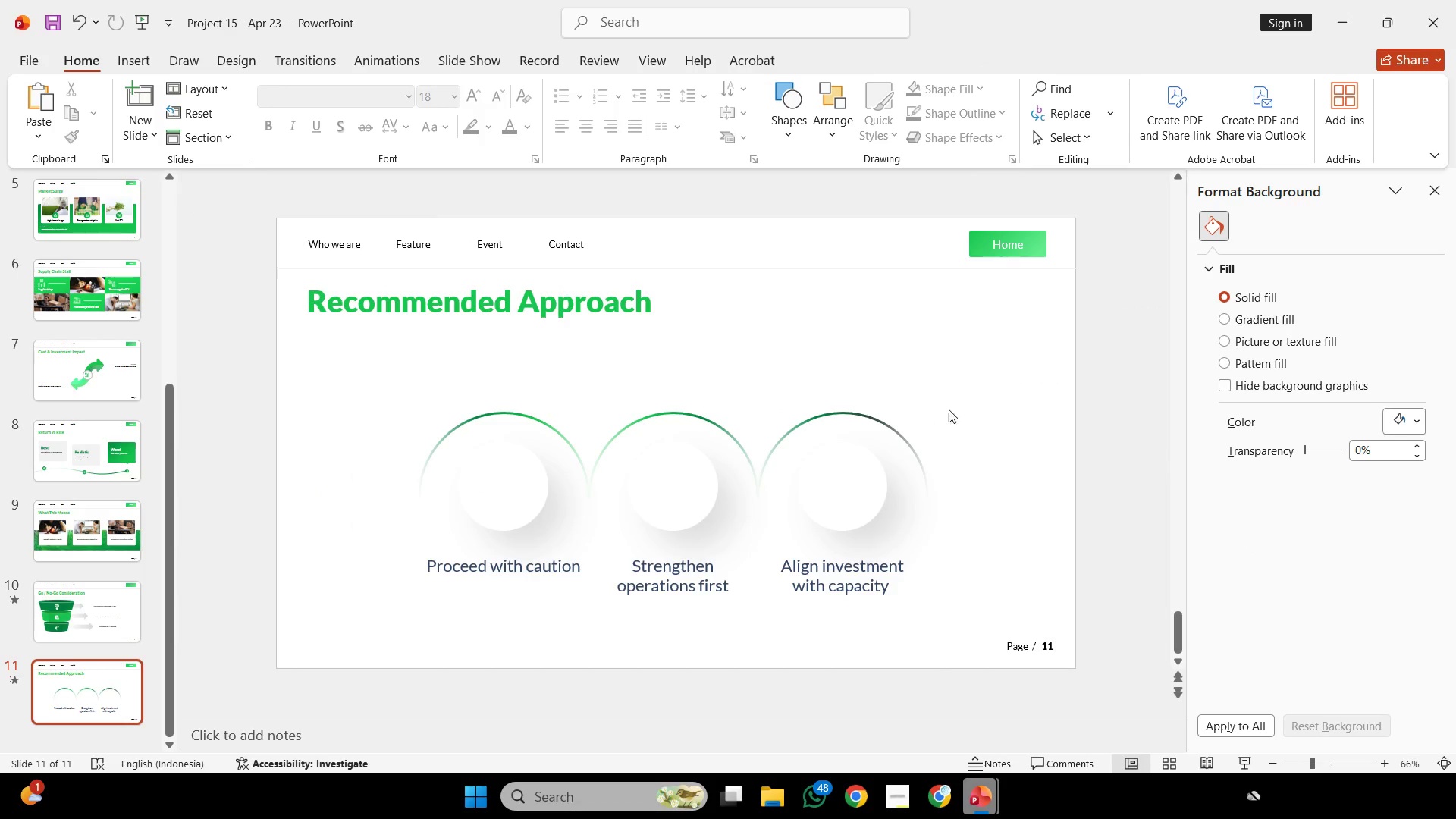 
scroll: coordinate [884, 450], scroll_direction: up, amount: 10.0
 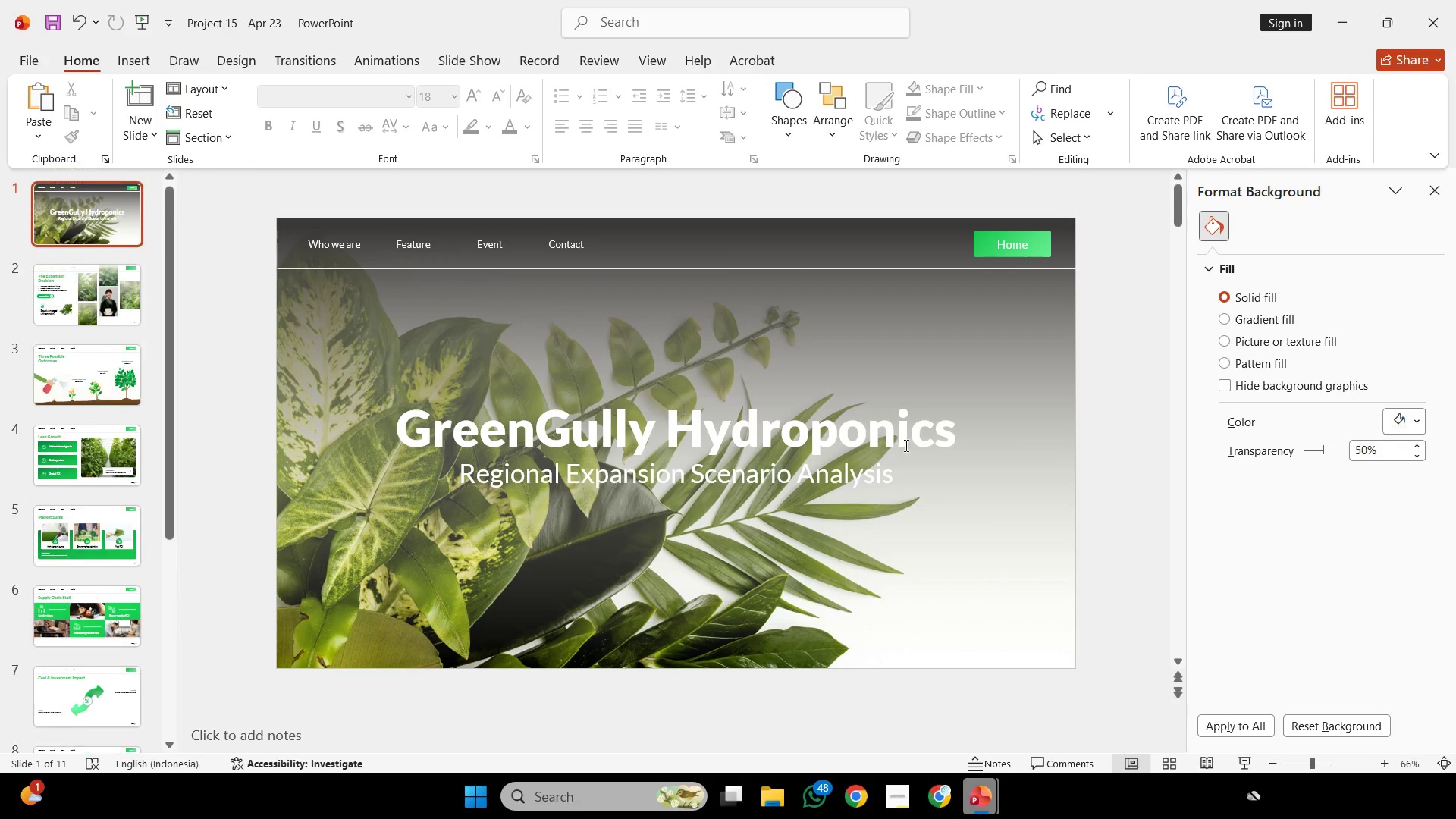 
scroll: coordinate [910, 445], scroll_direction: none, amount: 0.0
 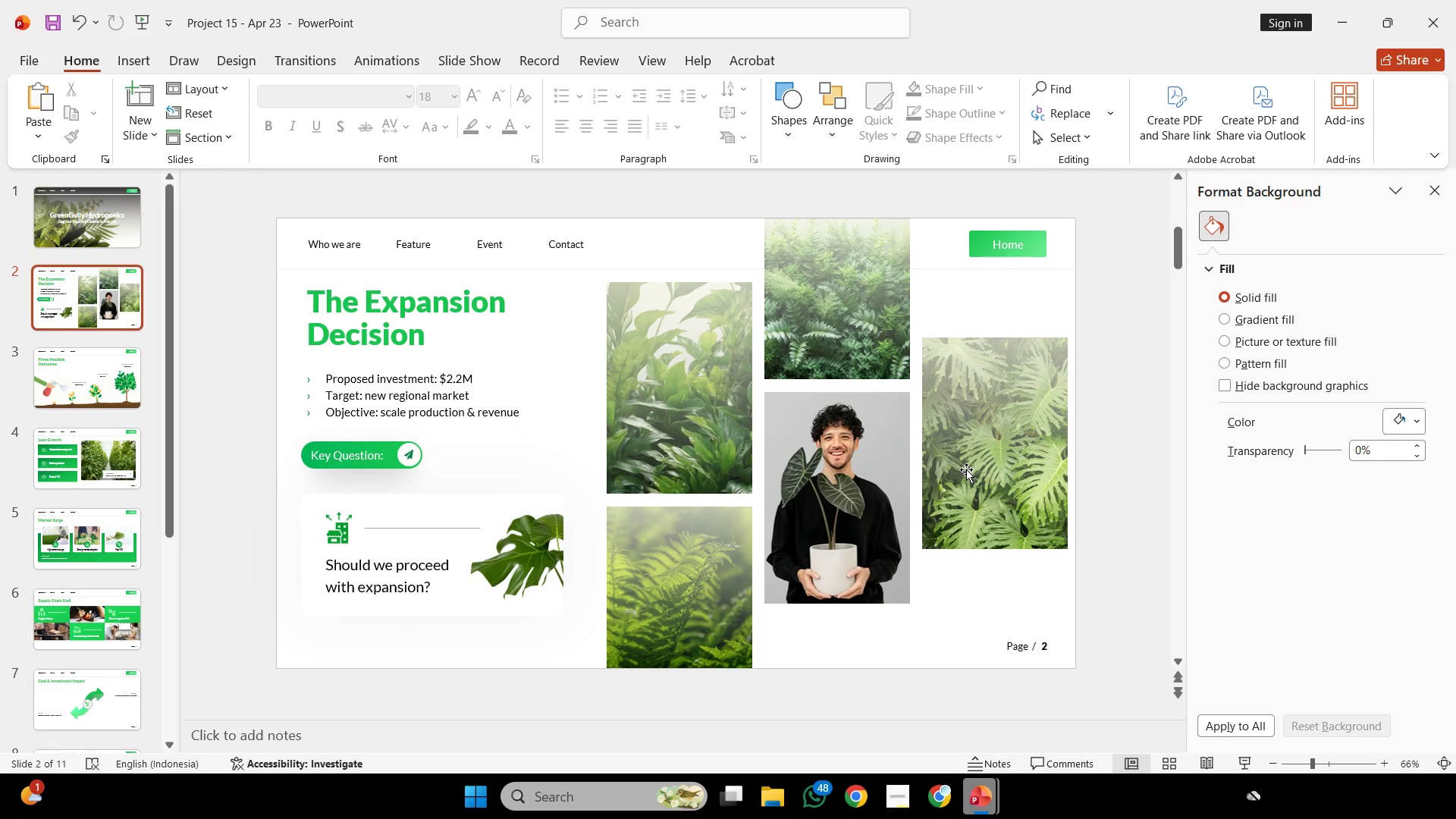 
left_click([966, 460])
 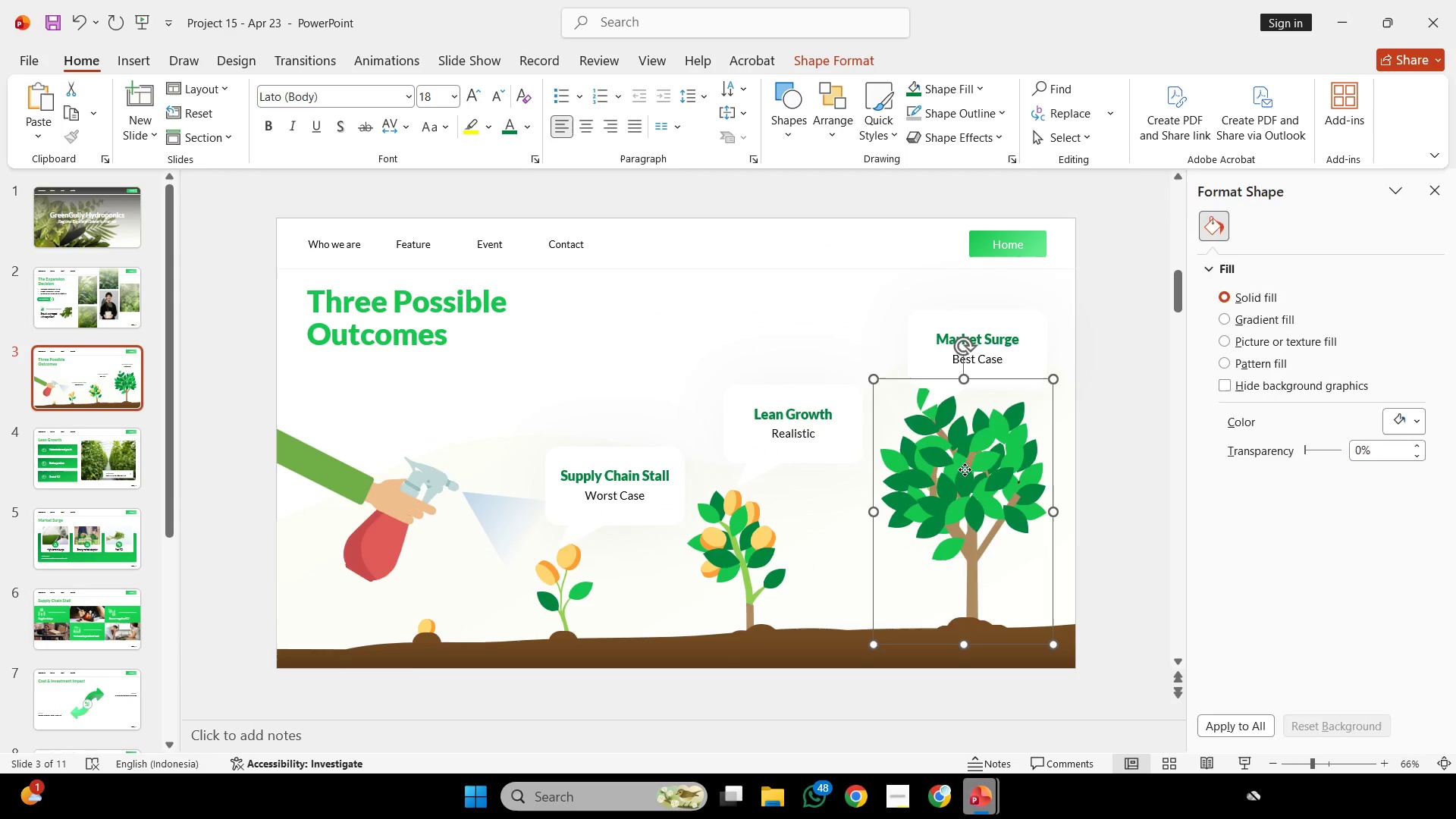 
scroll: coordinate [966, 469], scroll_direction: down, amount: 1.0
 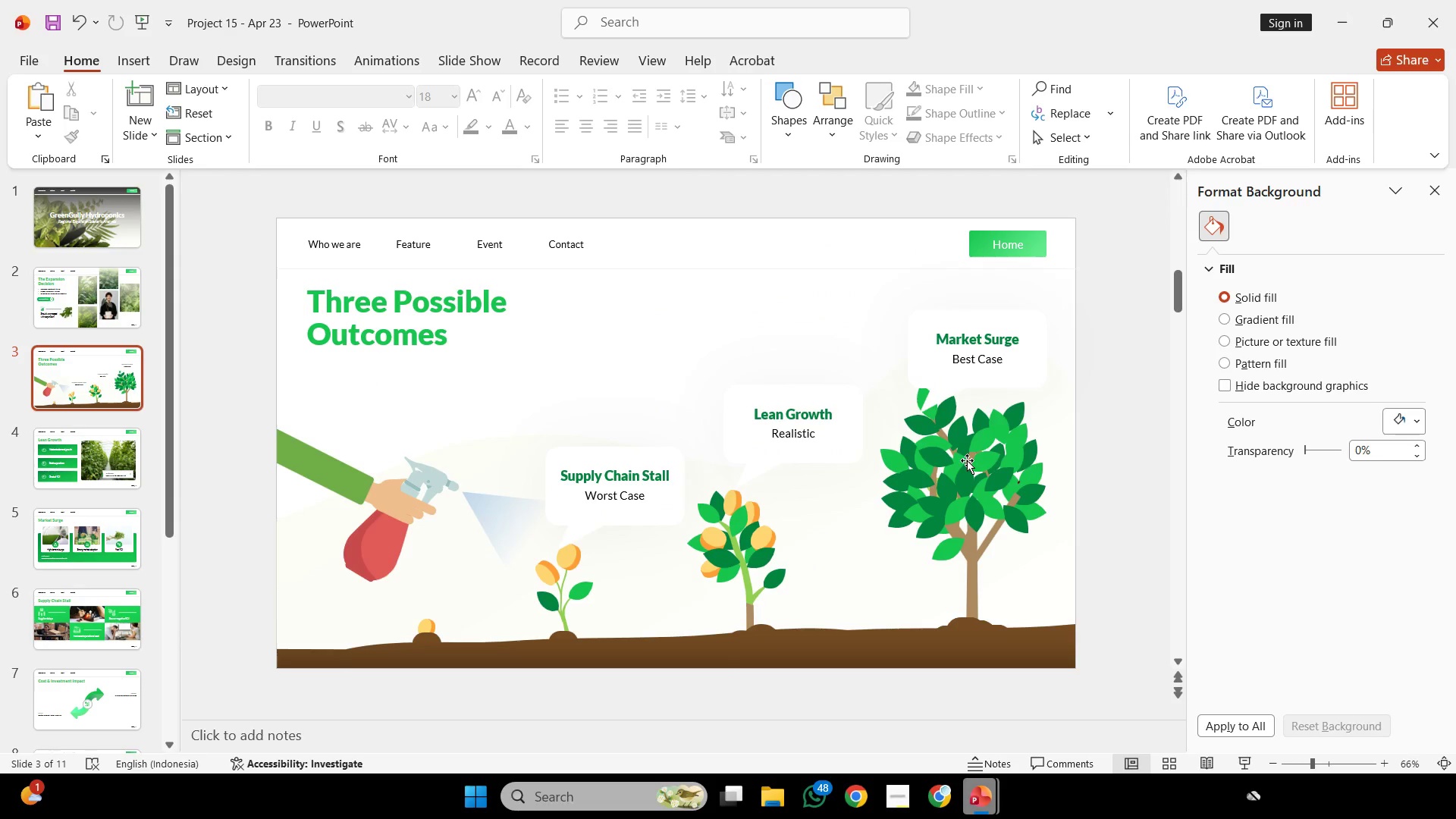 
left_click_drag(start_coordinate=[965, 470], to_coordinate=[1009, 484])
 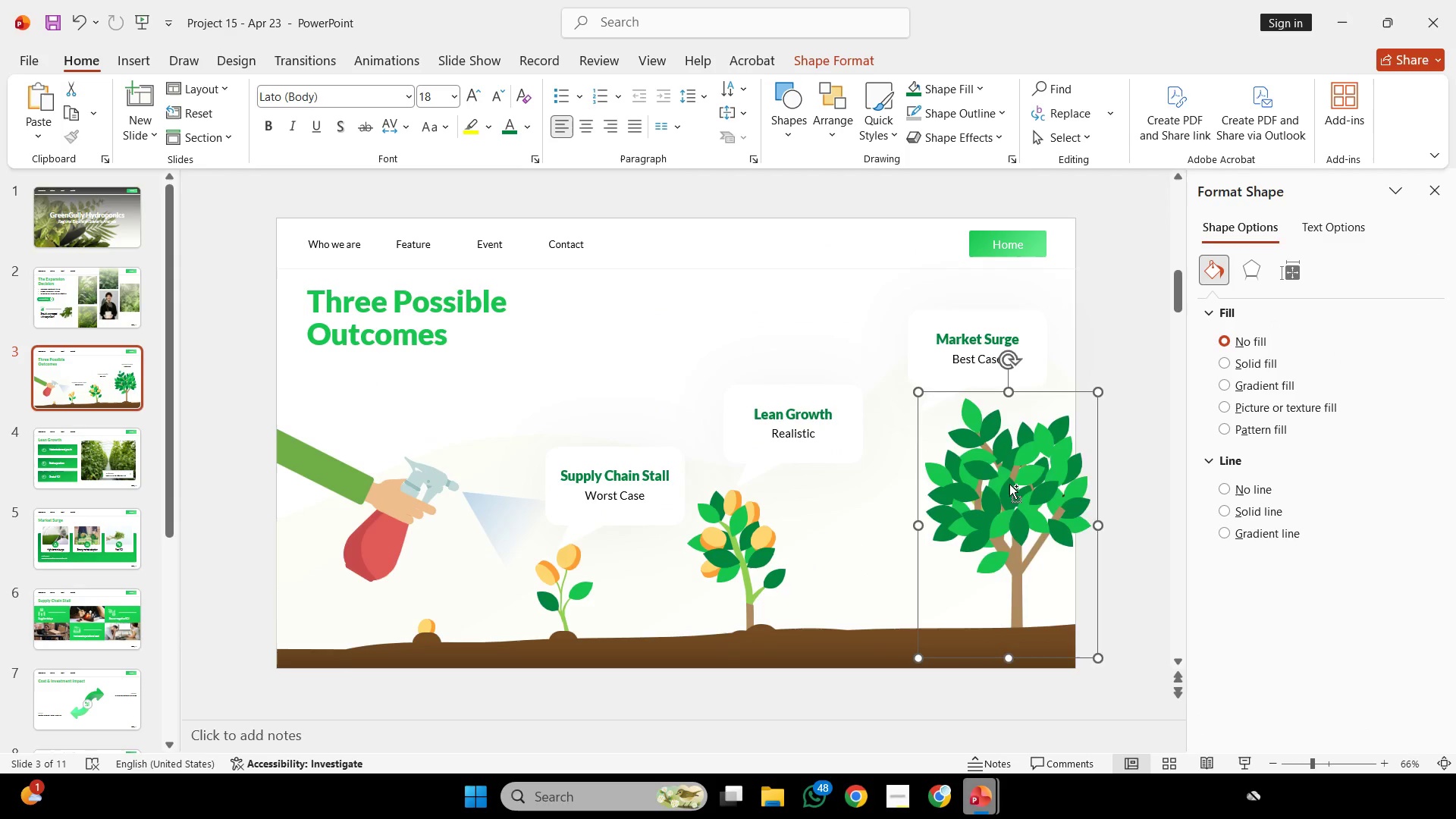 
key(Control+Z)
 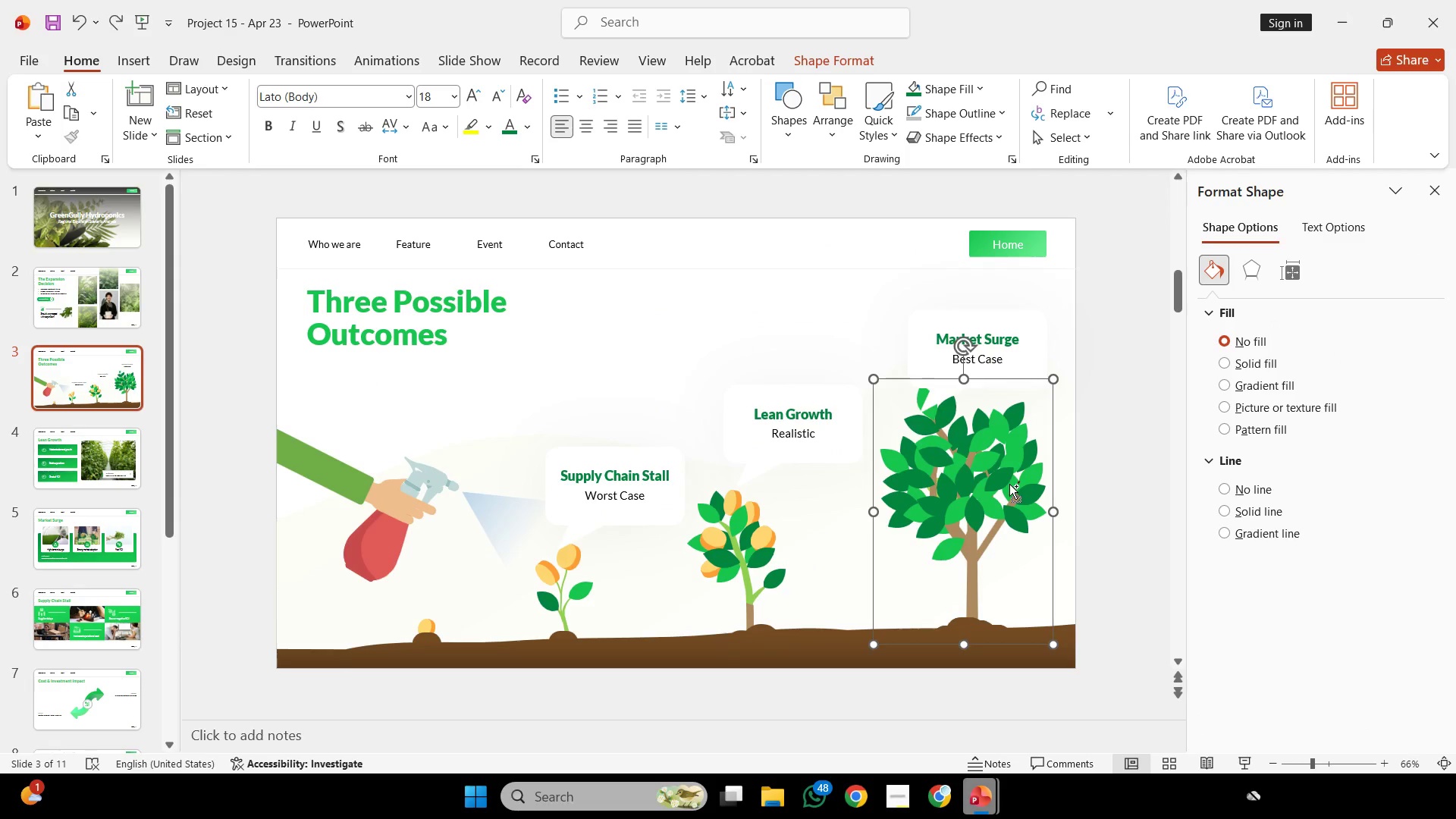 
key(Control+C)
 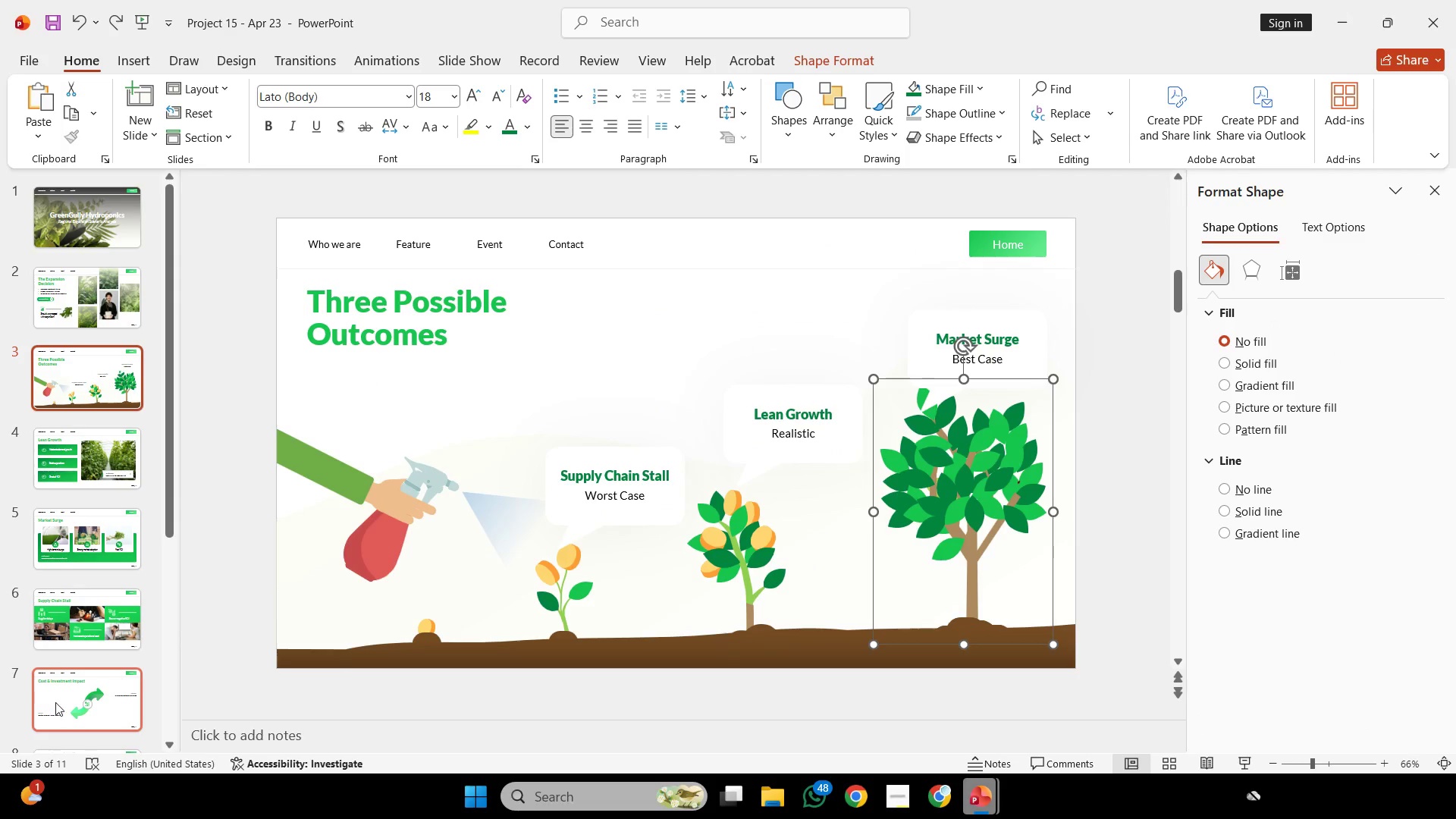 
left_click([62, 710])
 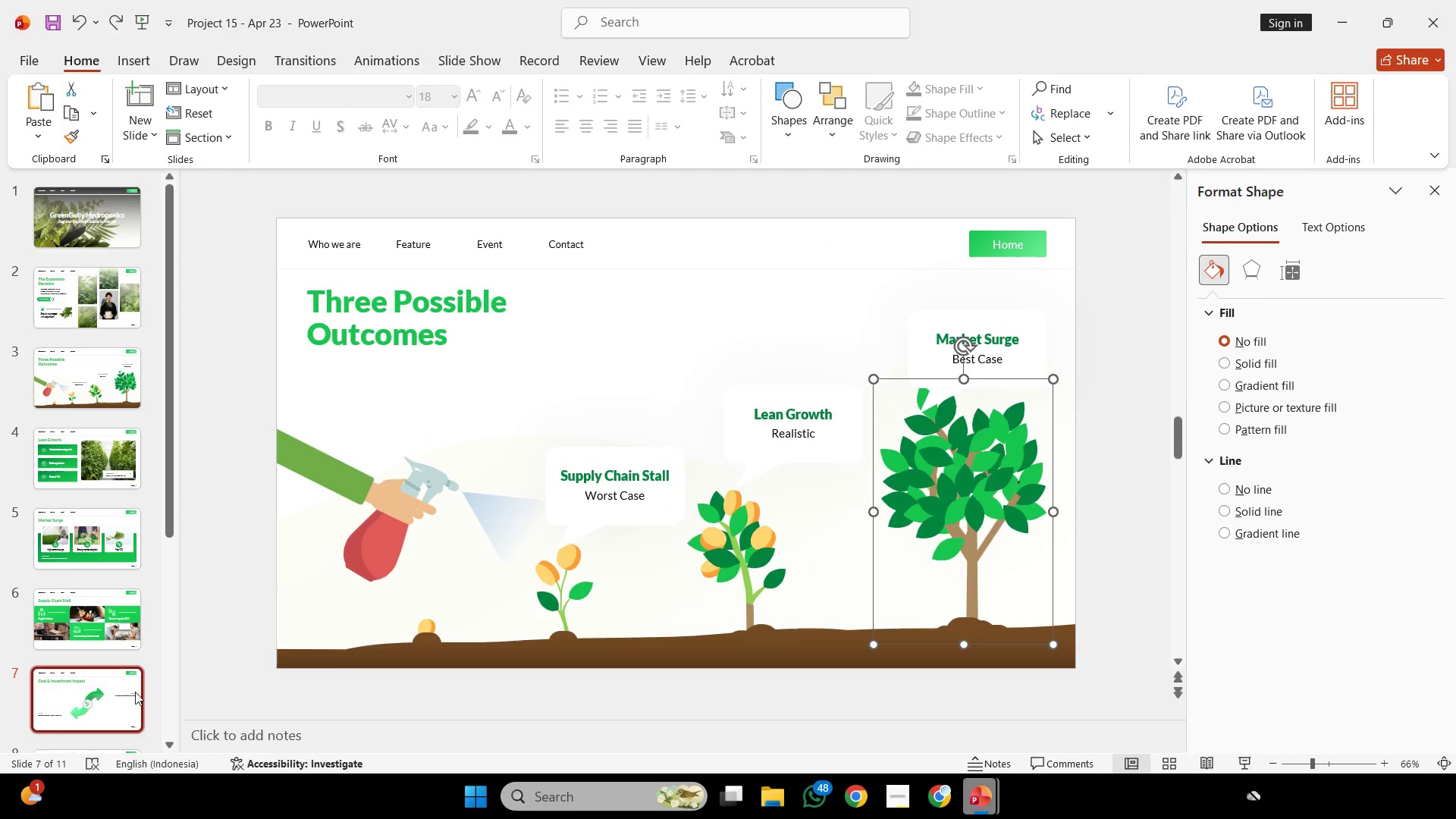 
key(Control+ControlLeft)
 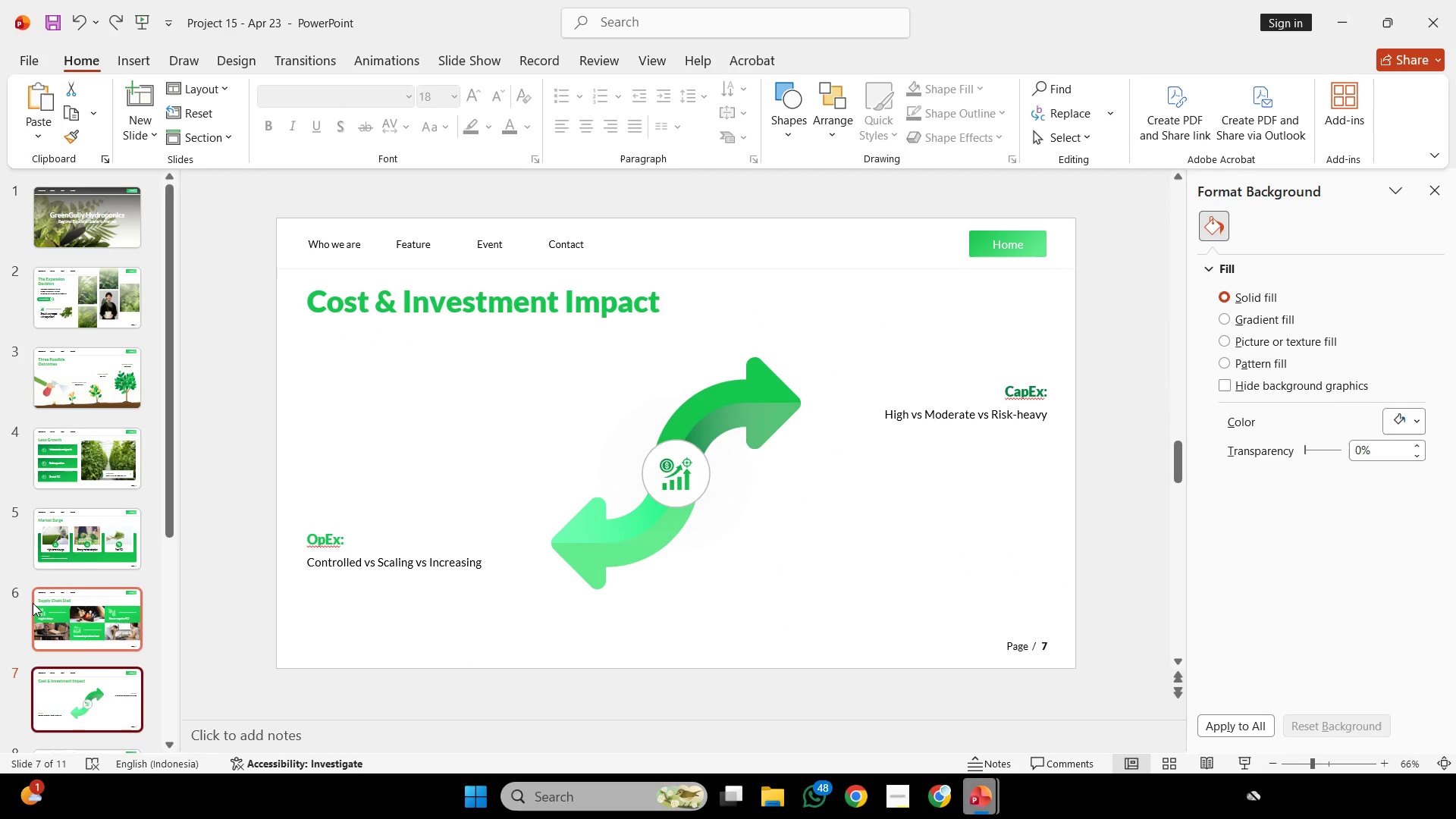 
left_click([71, 687])
 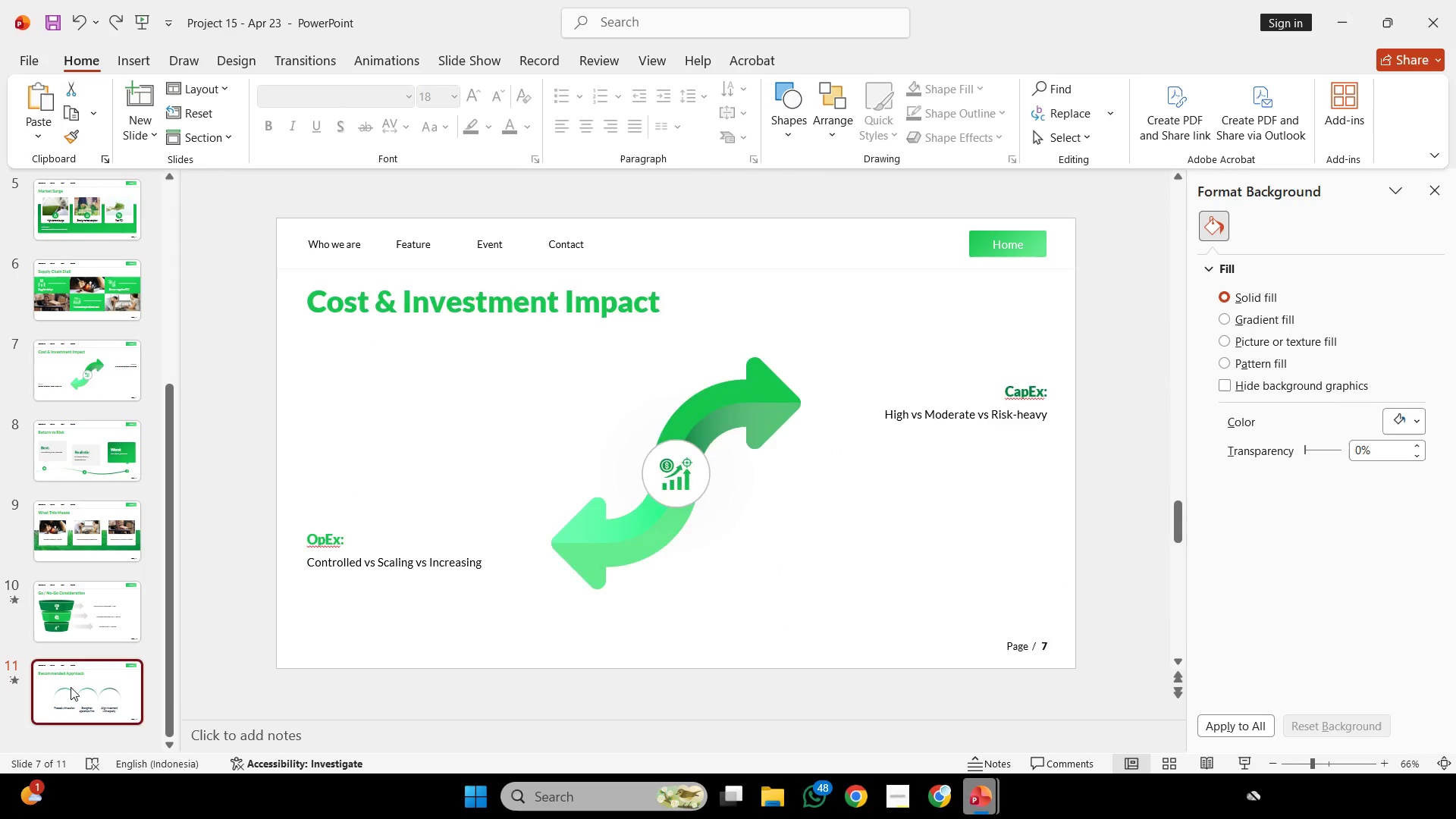 
scroll: coordinate [69, 675], scroll_direction: down, amount: 22.0
 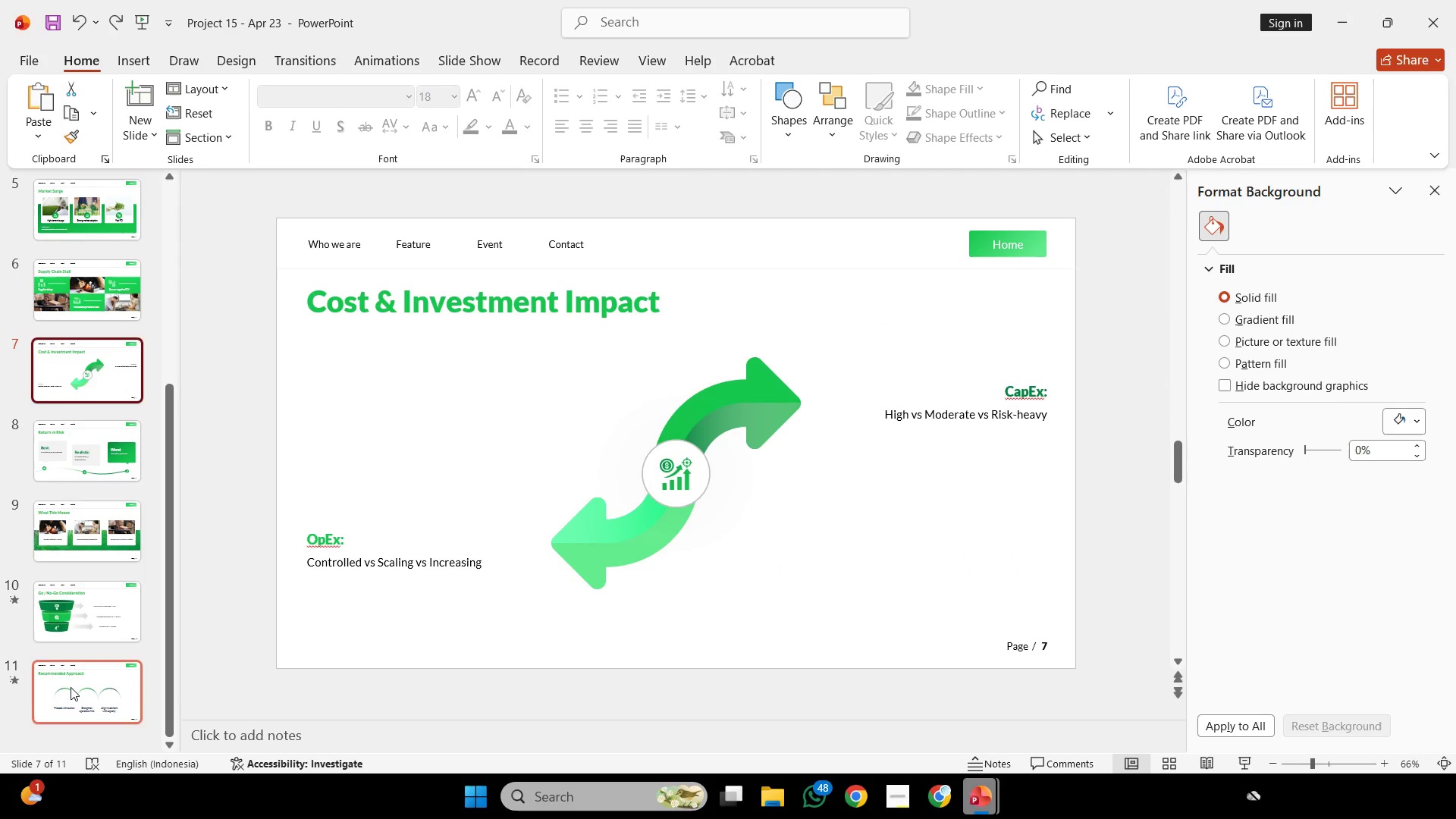 
key(Control+V)
 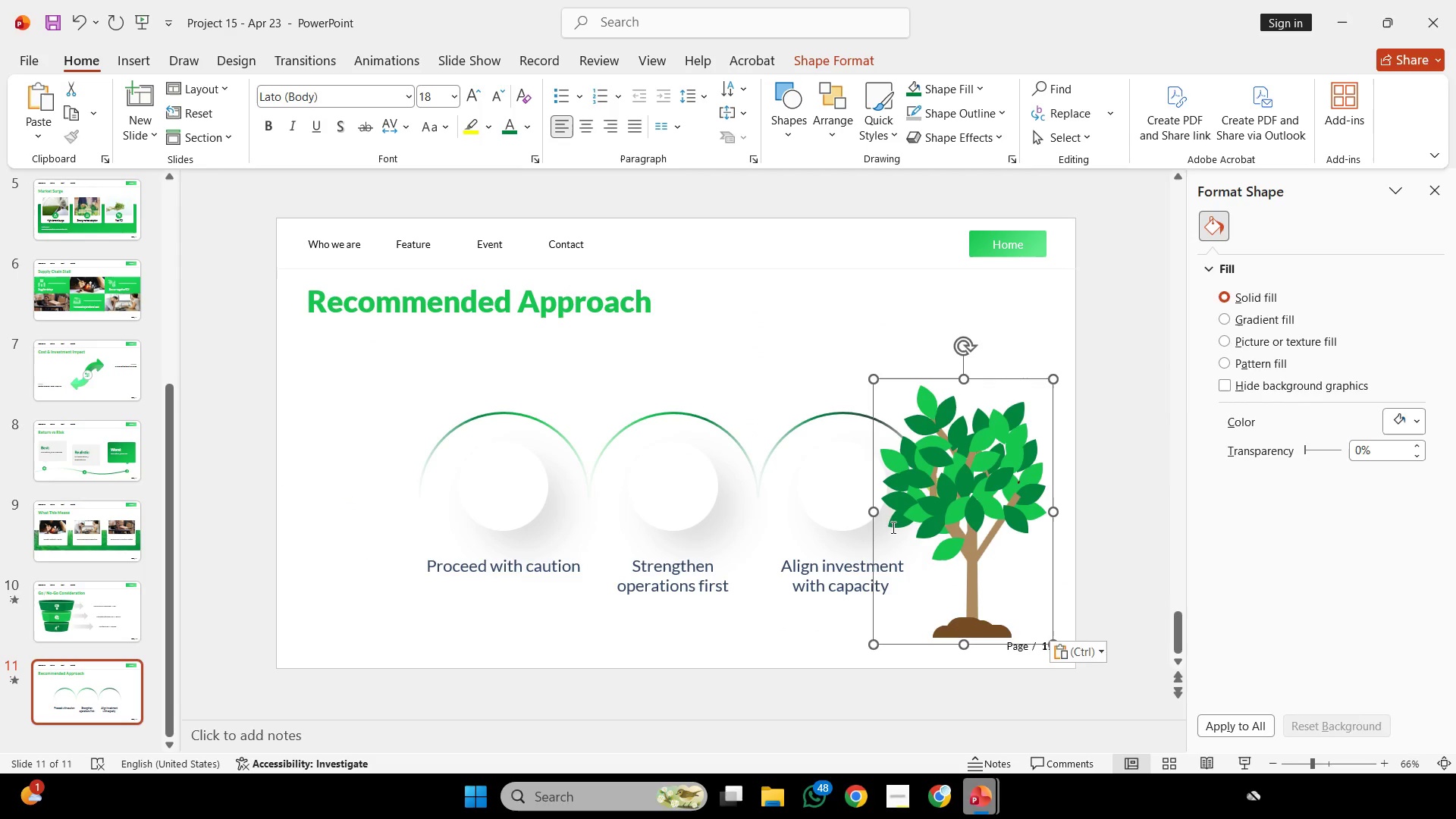 
hold_key(key=ShiftLeft, duration=3.11)
left_click_drag(start_coordinate=[966, 503], to_coordinate=[350, 500])
 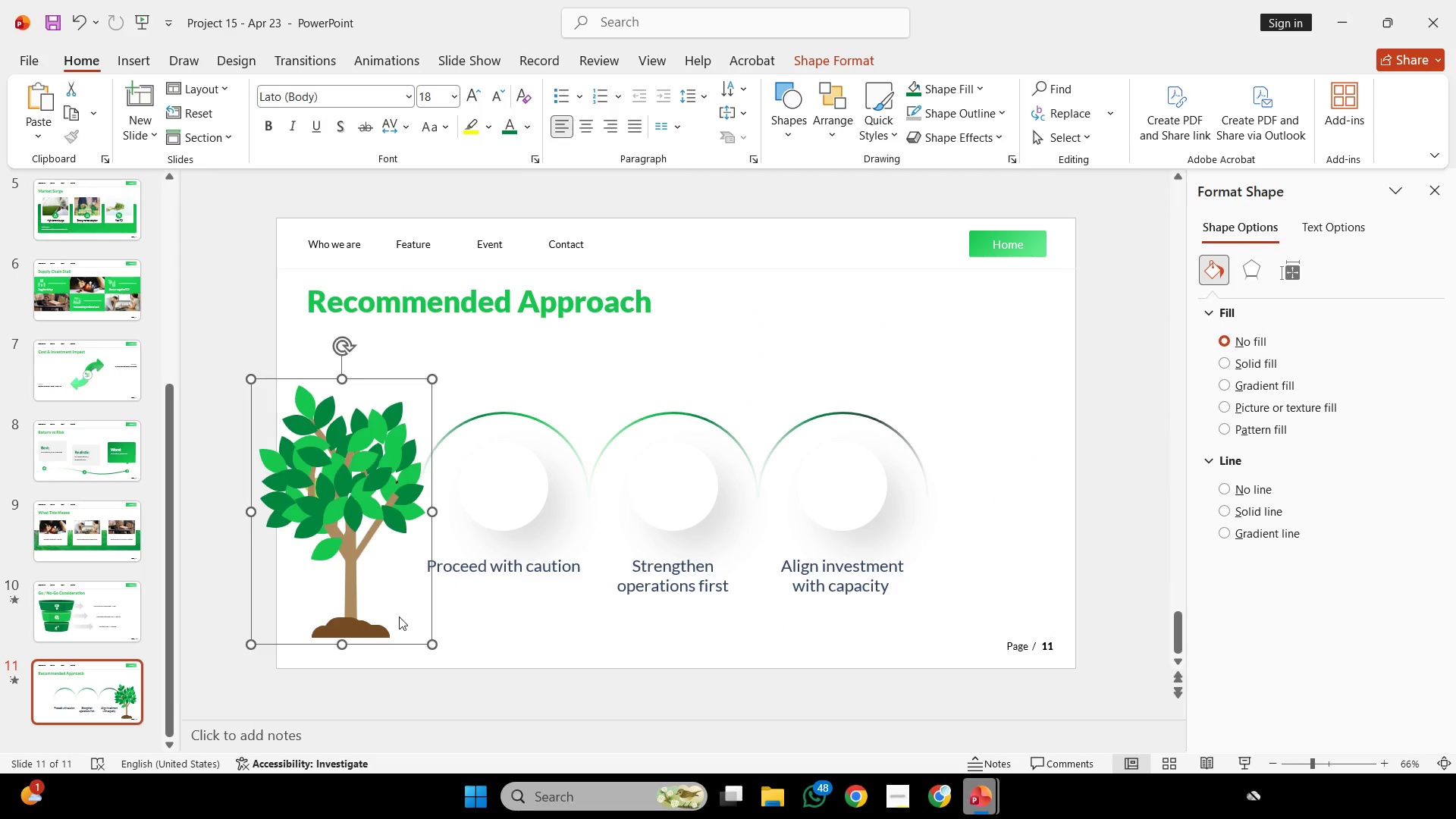 
hold_key(key=ShiftLeft, duration=1.73)
left_click_drag(start_coordinate=[435, 642], to_coordinate=[462, 685])
 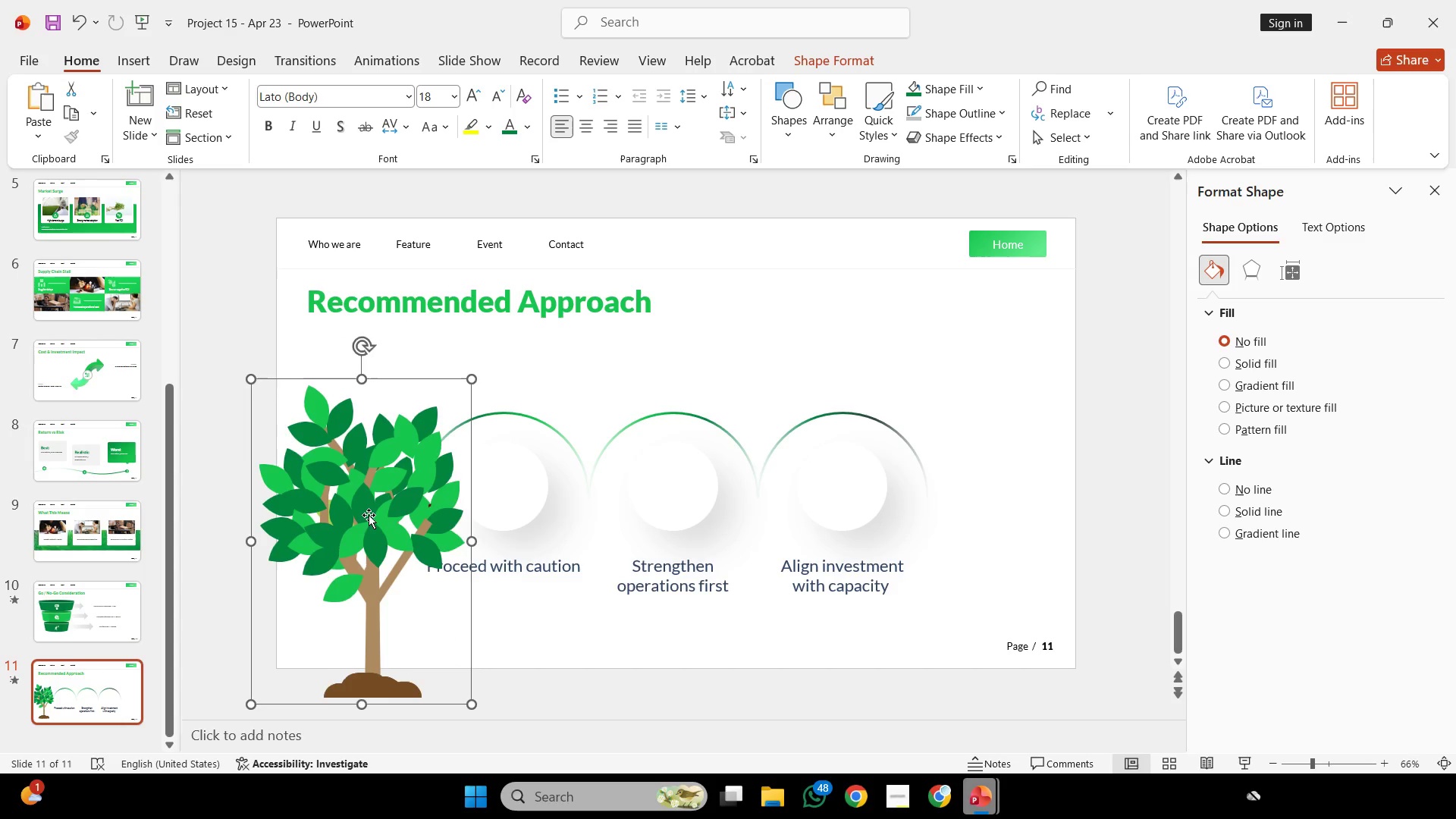 
left_click_drag(start_coordinate=[367, 513], to_coordinate=[312, 482])
 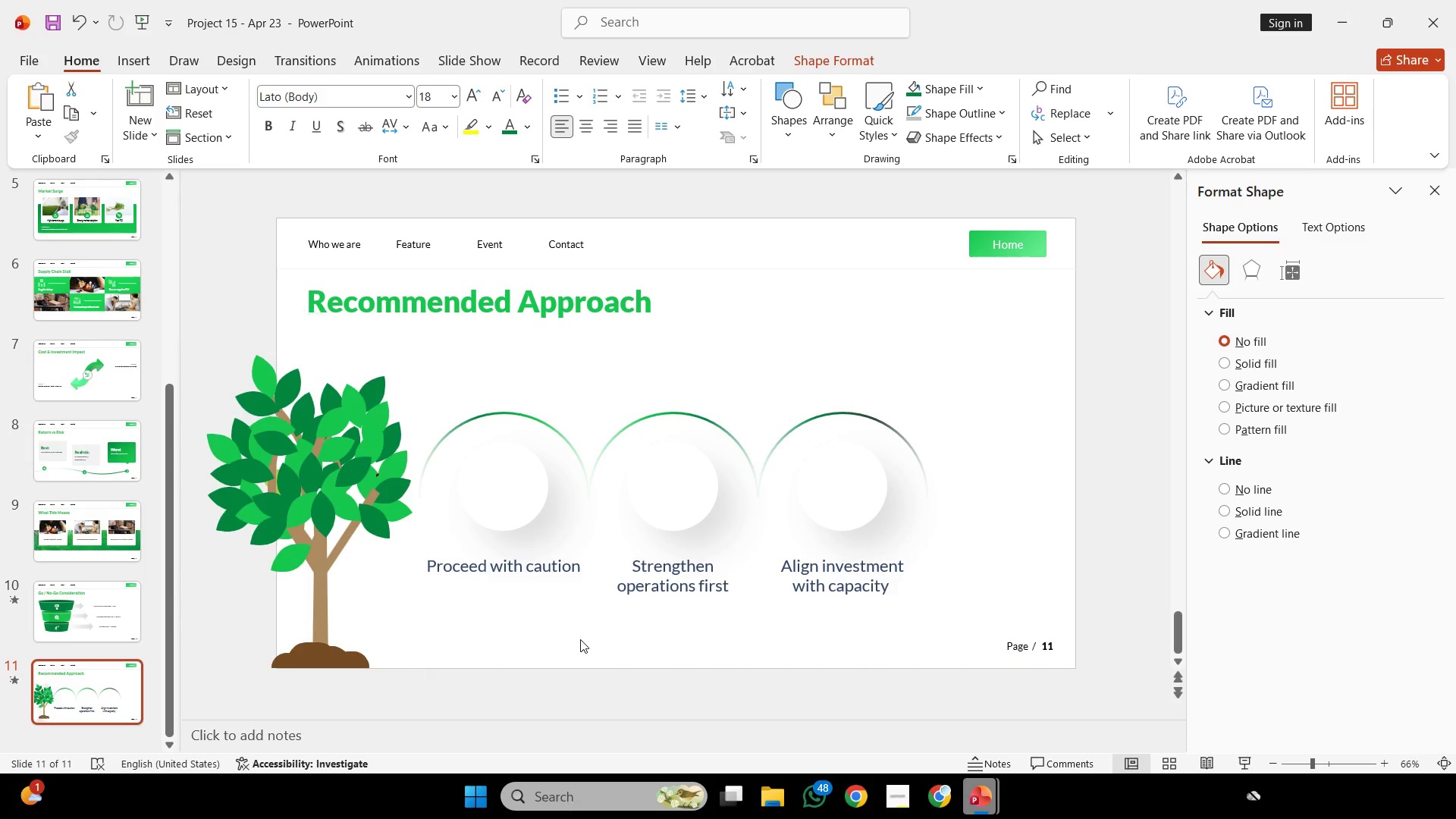 
left_click([580, 639])
 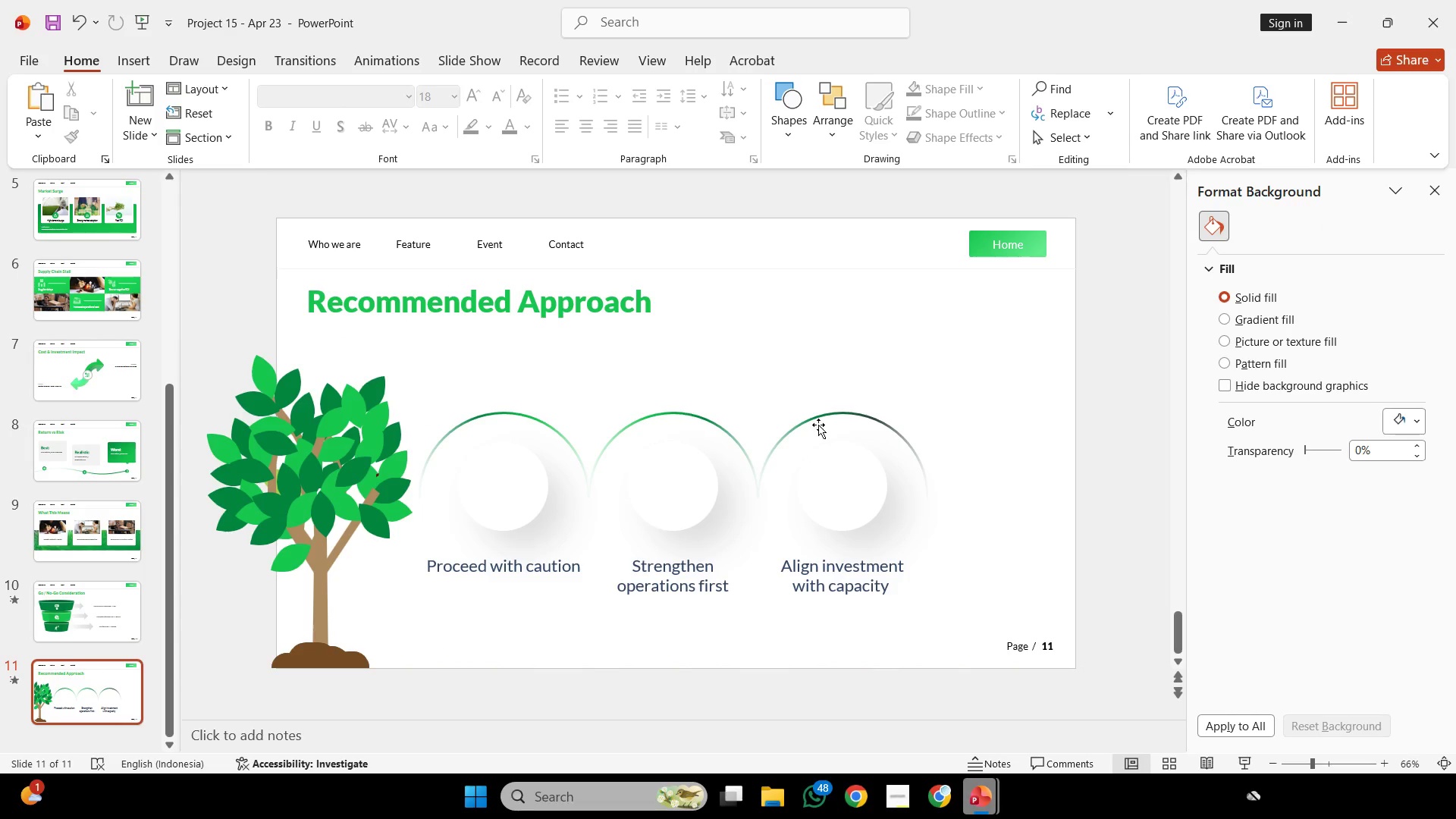 
scroll: coordinate [845, 538], scroll_direction: none, amount: 0.0
 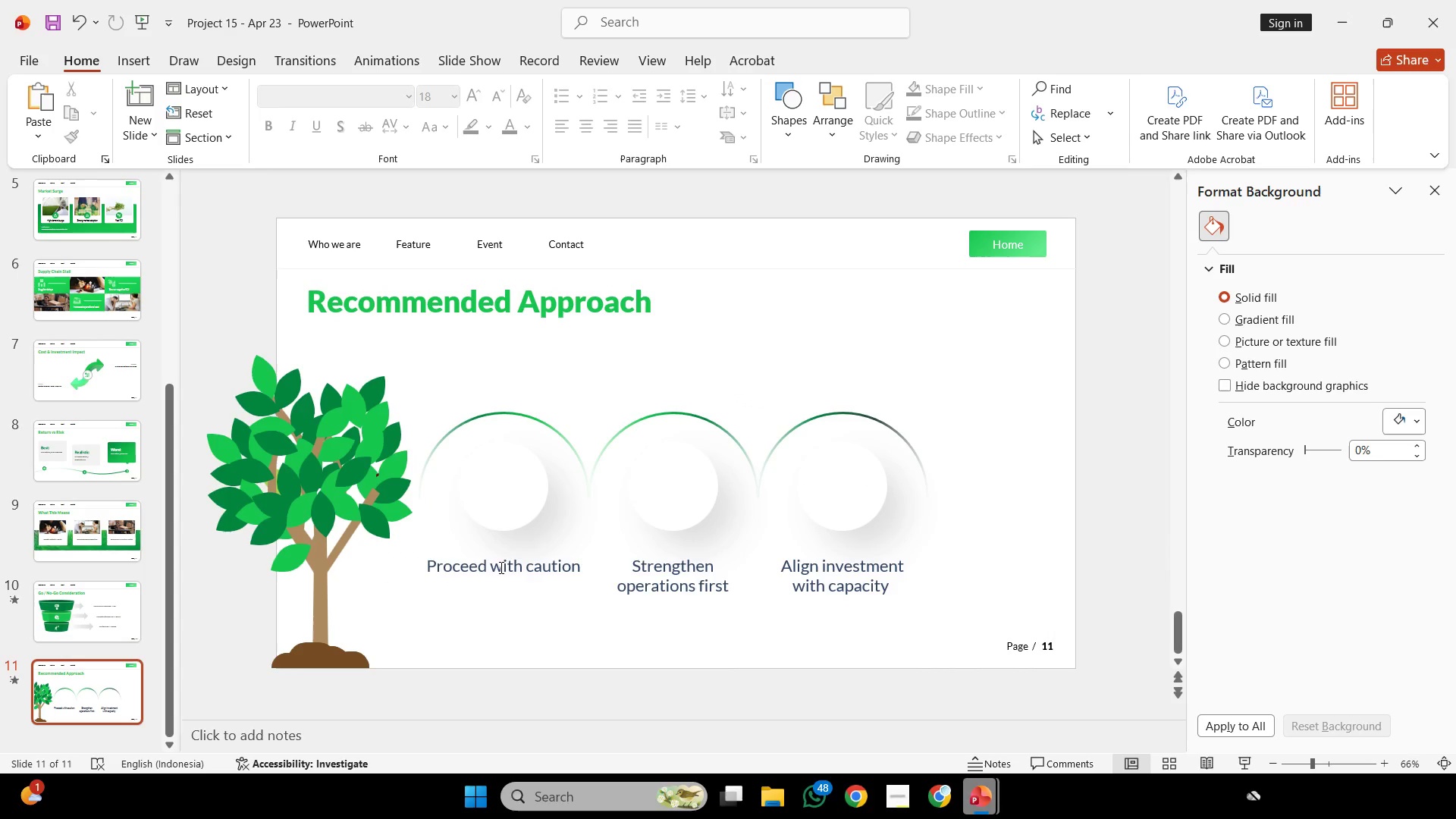 
left_click([500, 567])
 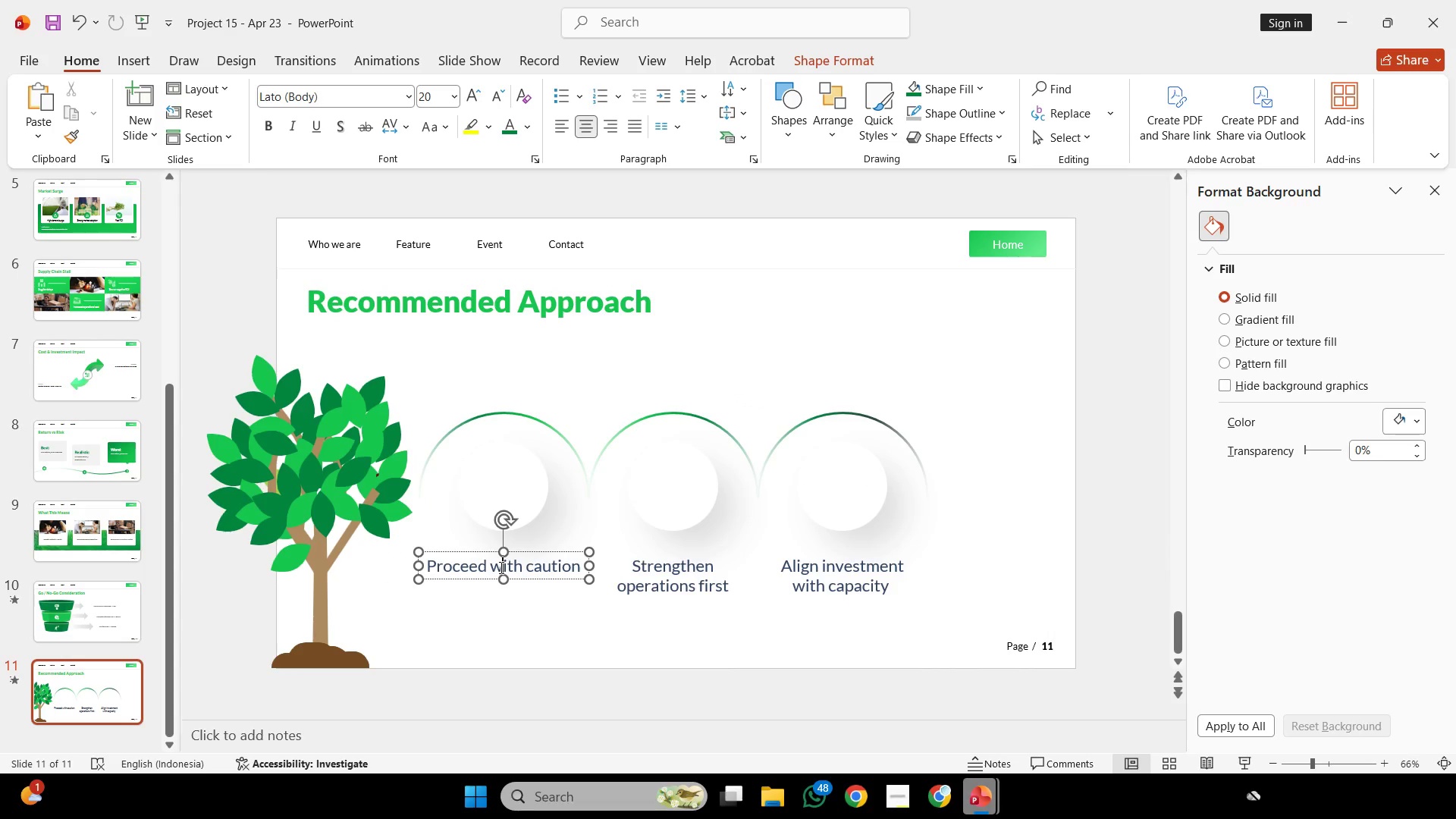 
key(Control+A)
 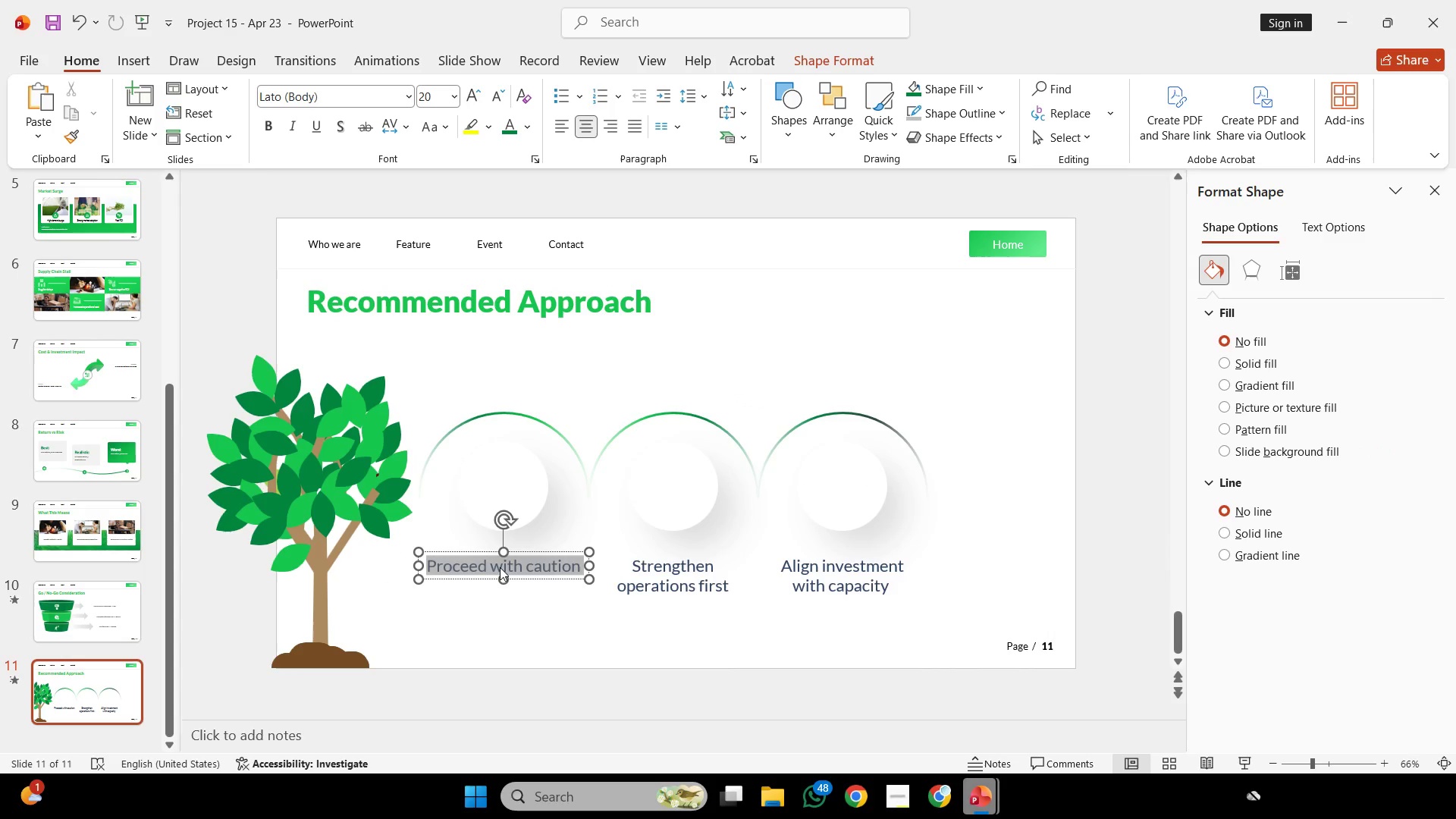 
key(Control+C)
 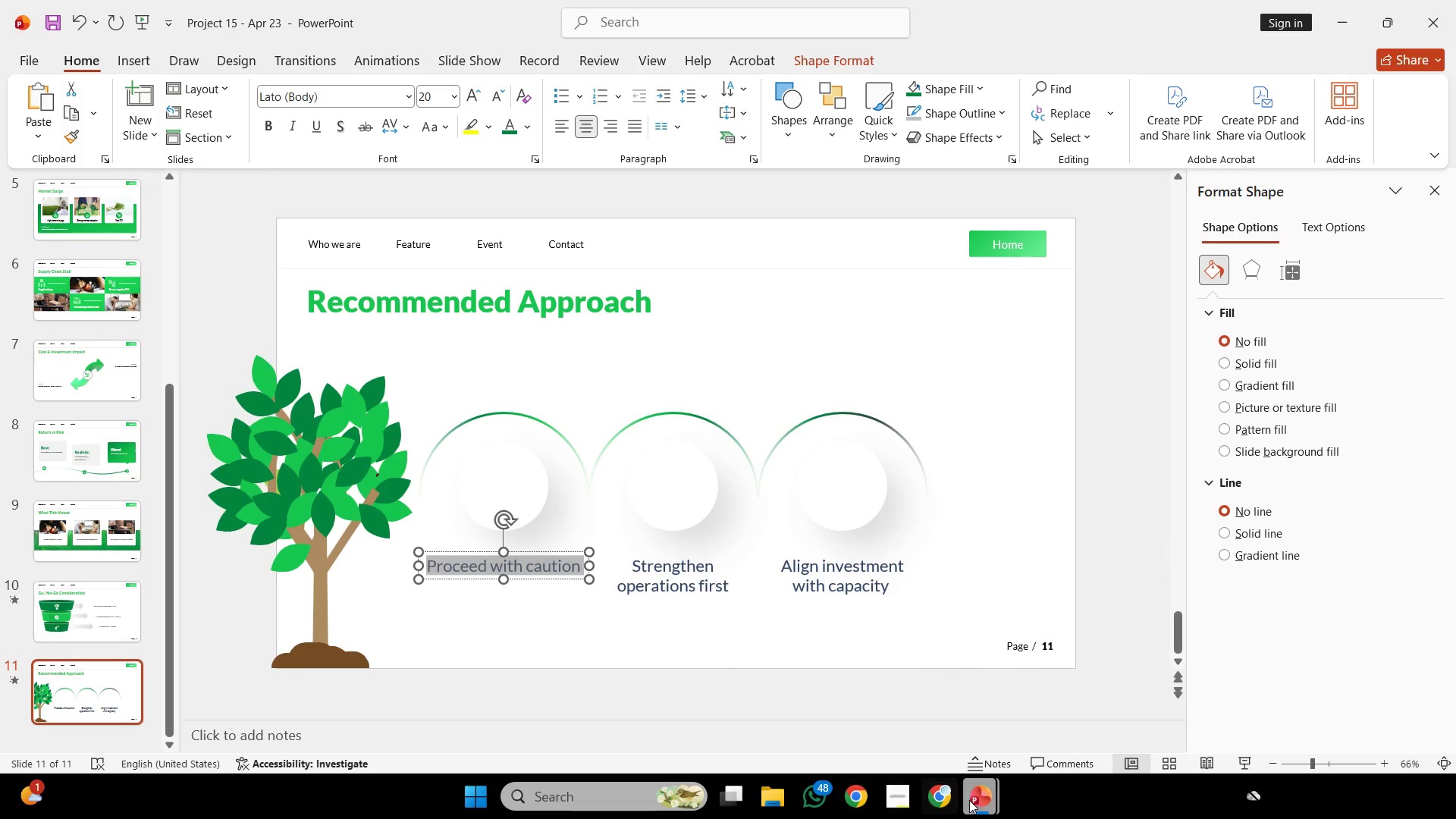 
left_click([934, 793])
 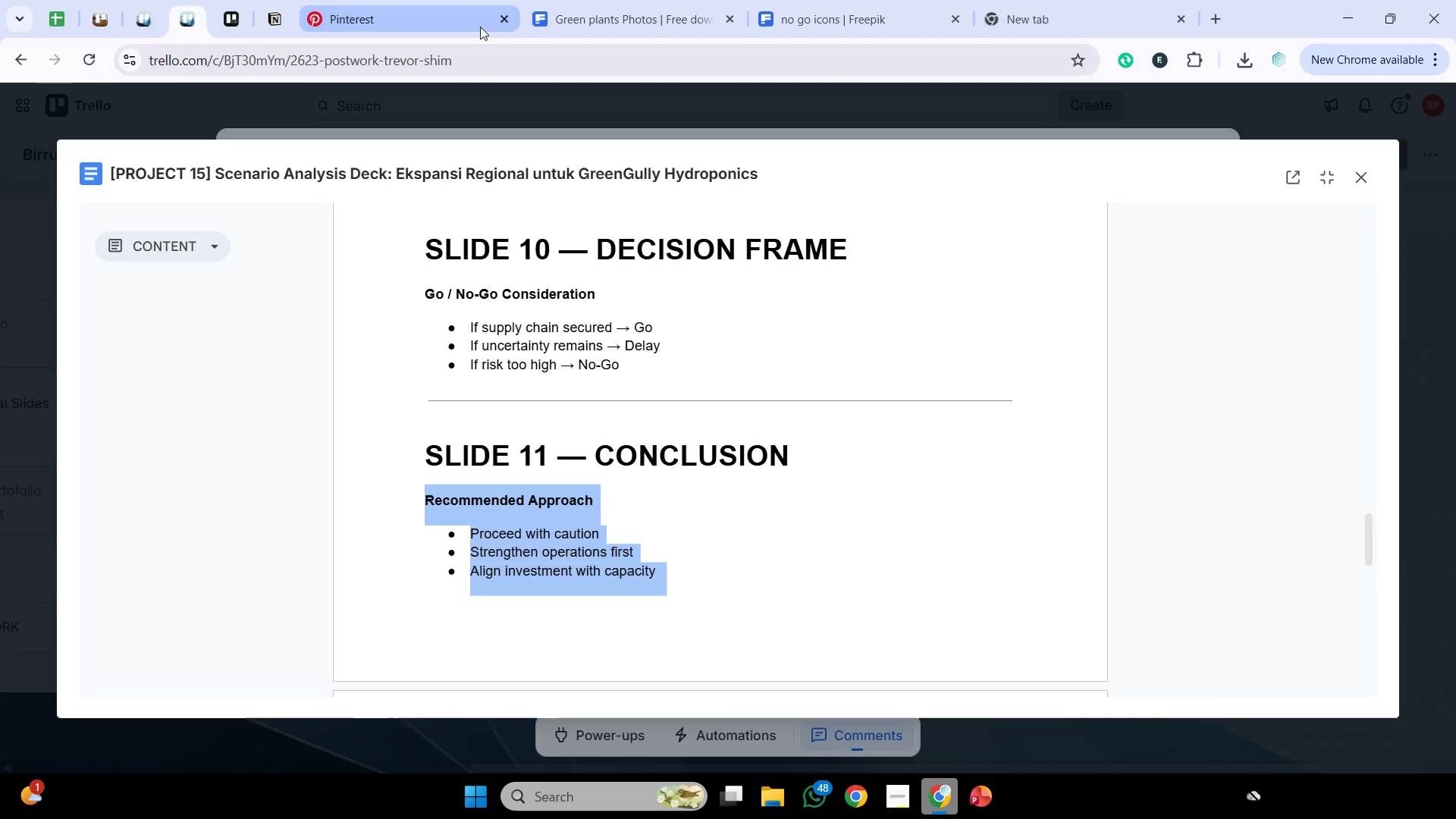 
left_click([607, 12])
 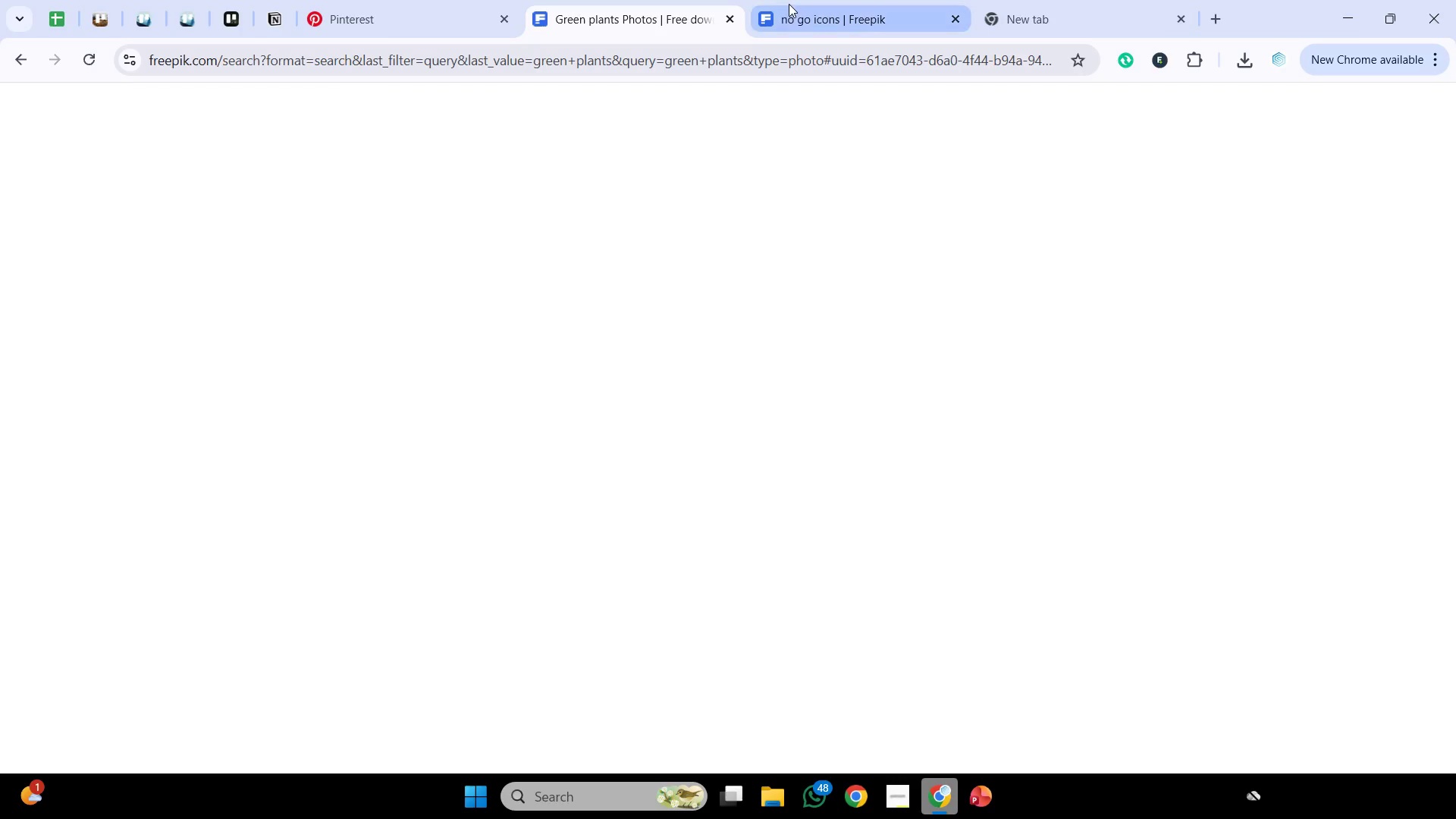 
left_click([789, 4])
 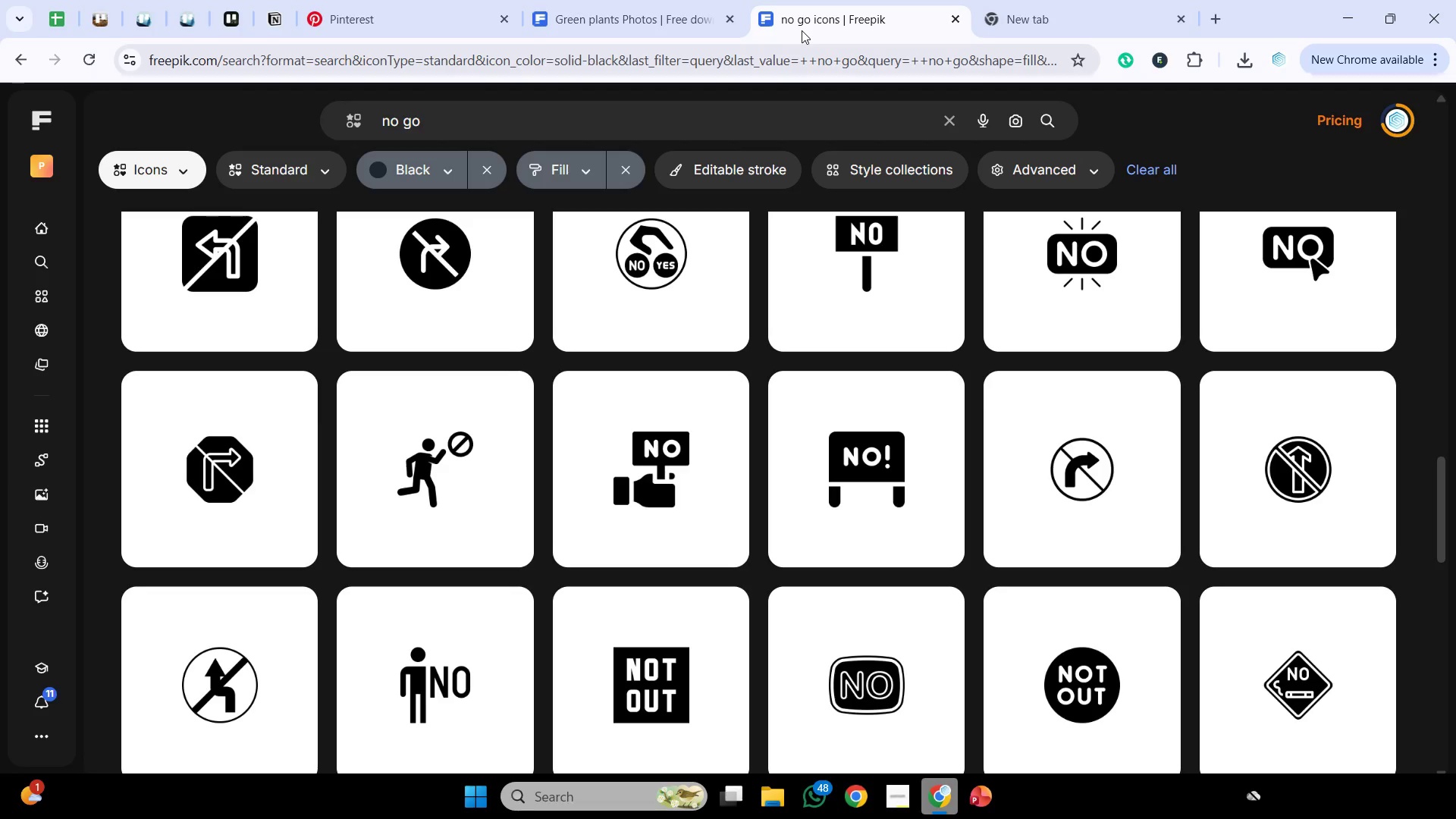 
wait(7.22)
 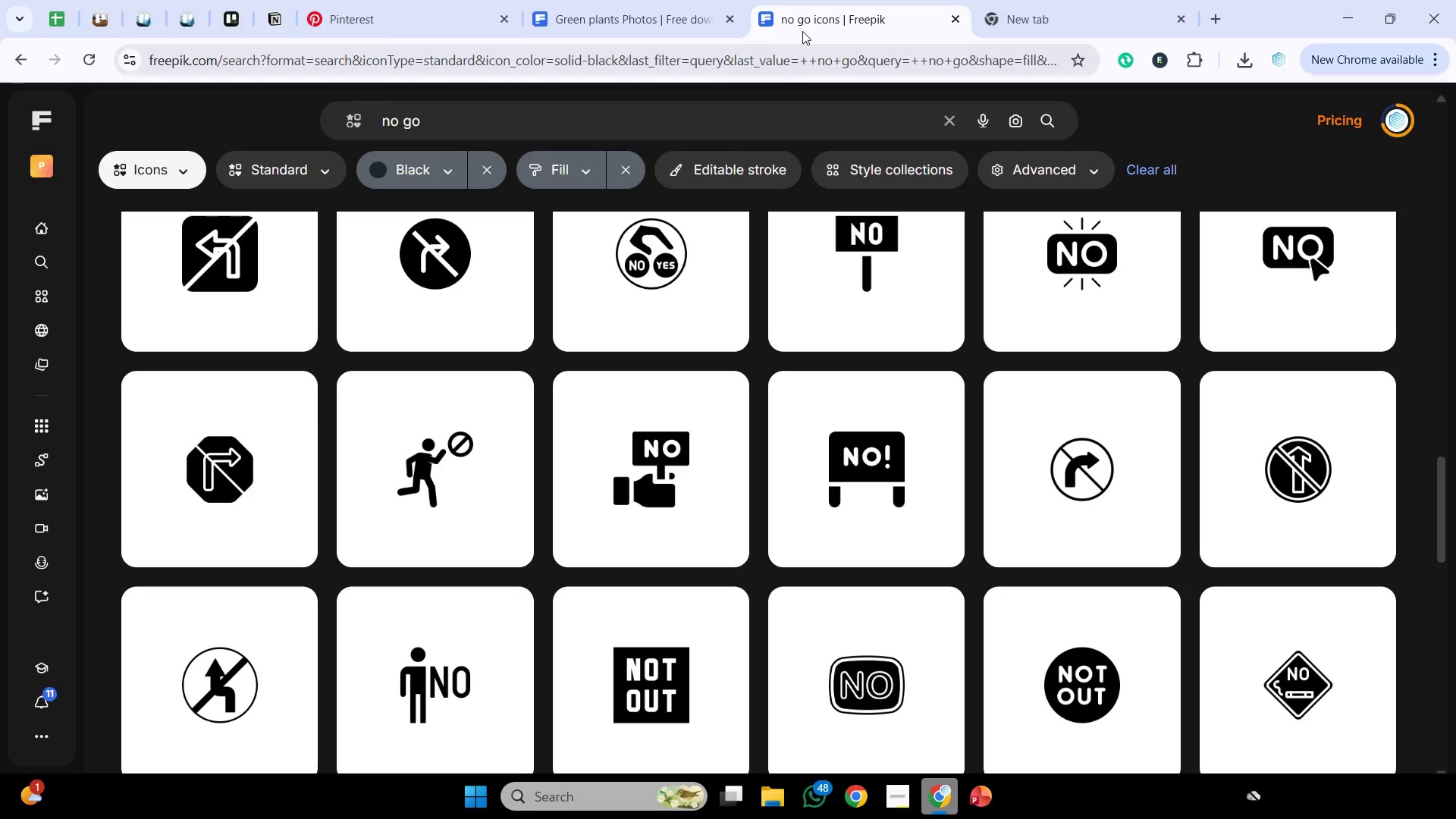 
left_click_drag(start_coordinate=[526, 111], to_coordinate=[152, 112])
 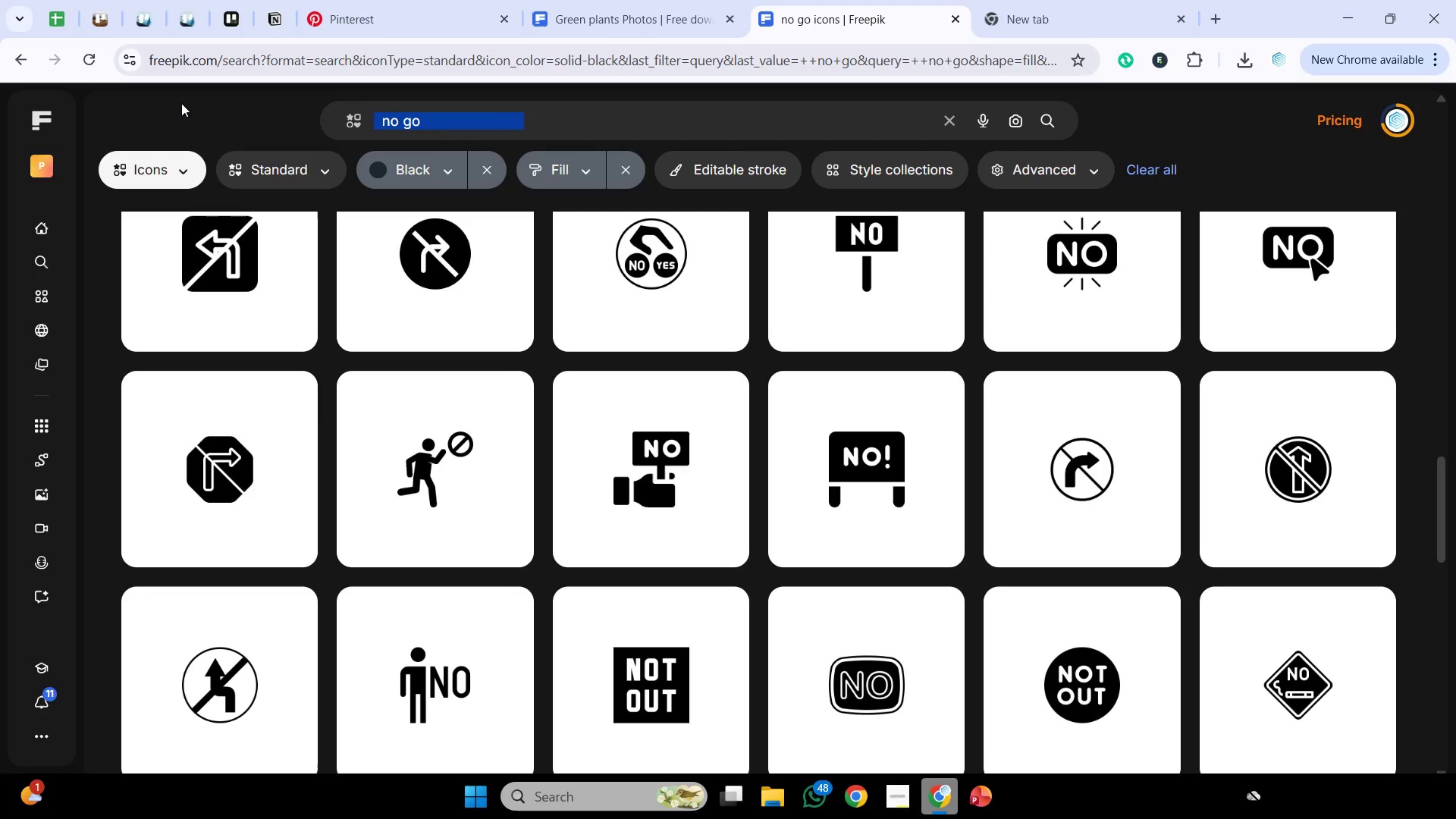 
key(Control+V)
 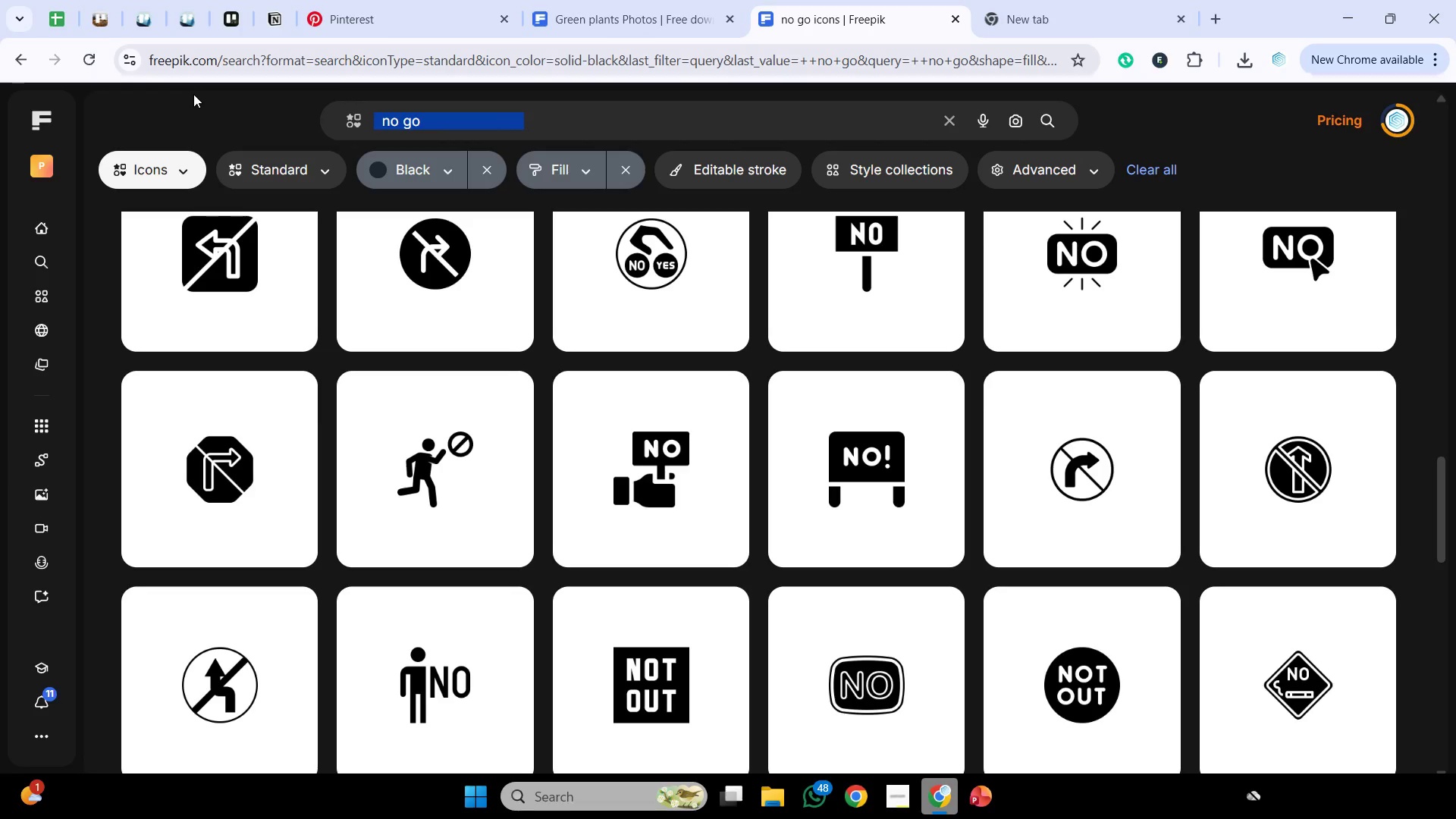 
key(Enter)
 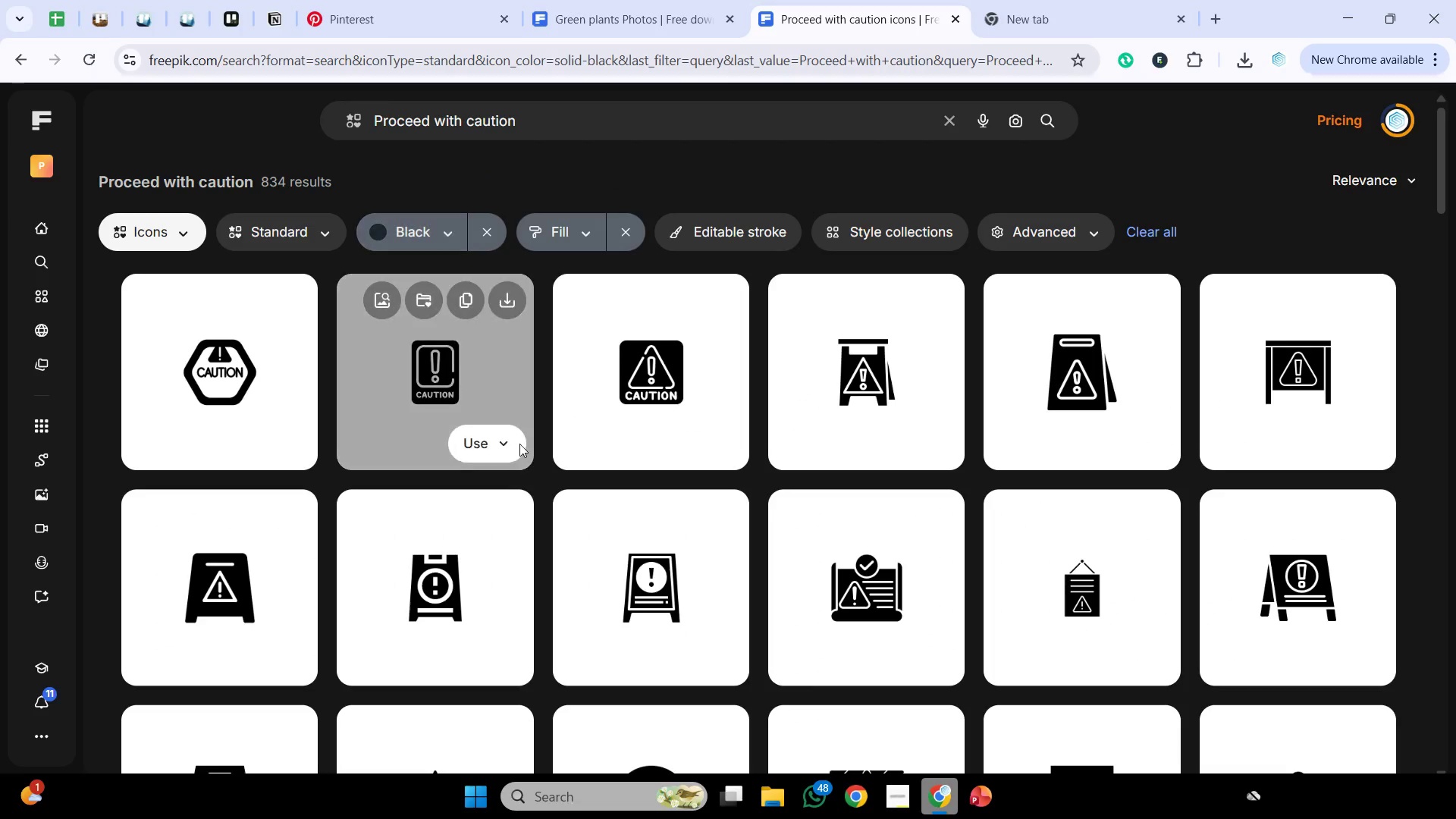 
wait(5.59)
 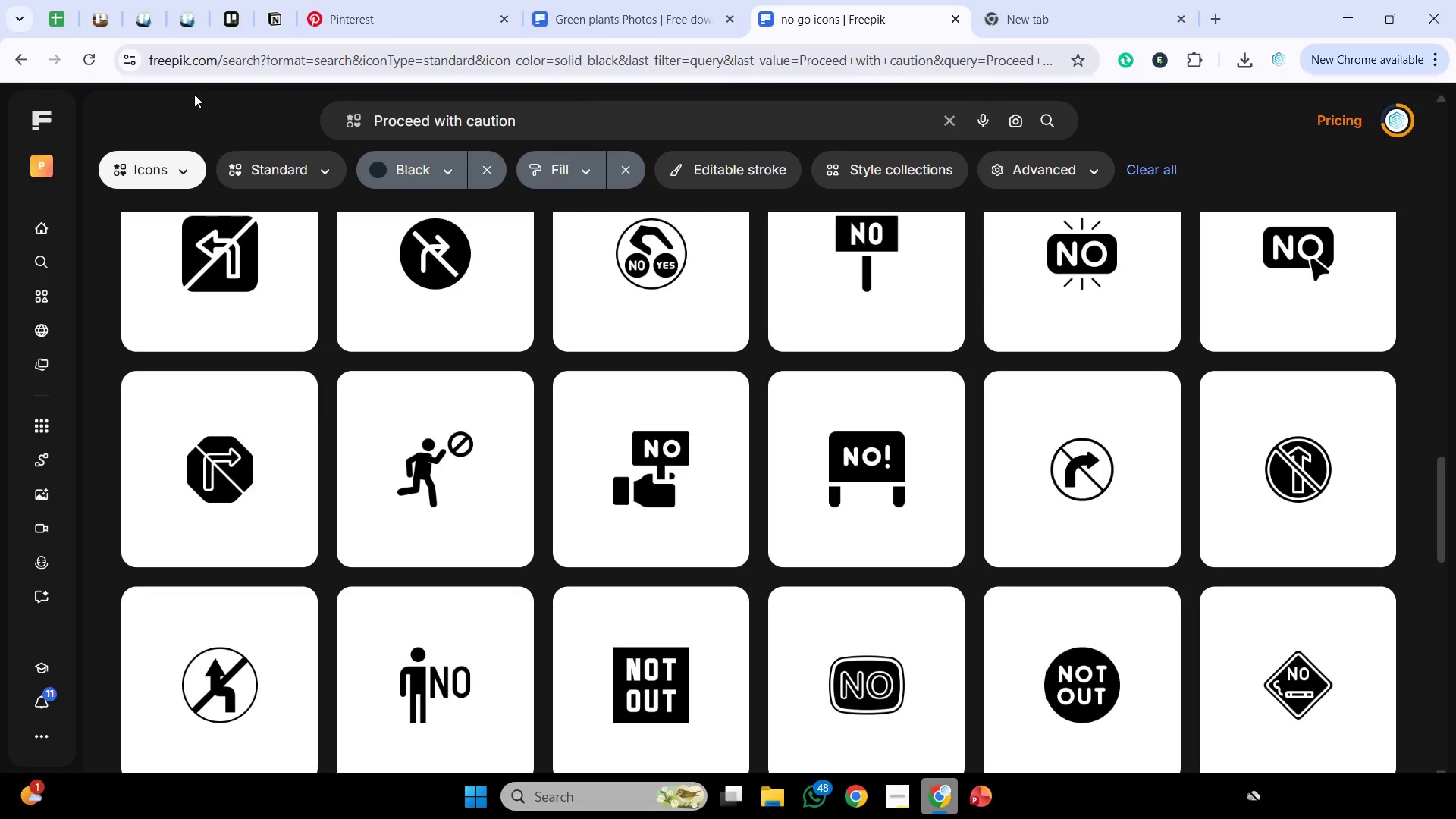 
left_click([460, 522])
 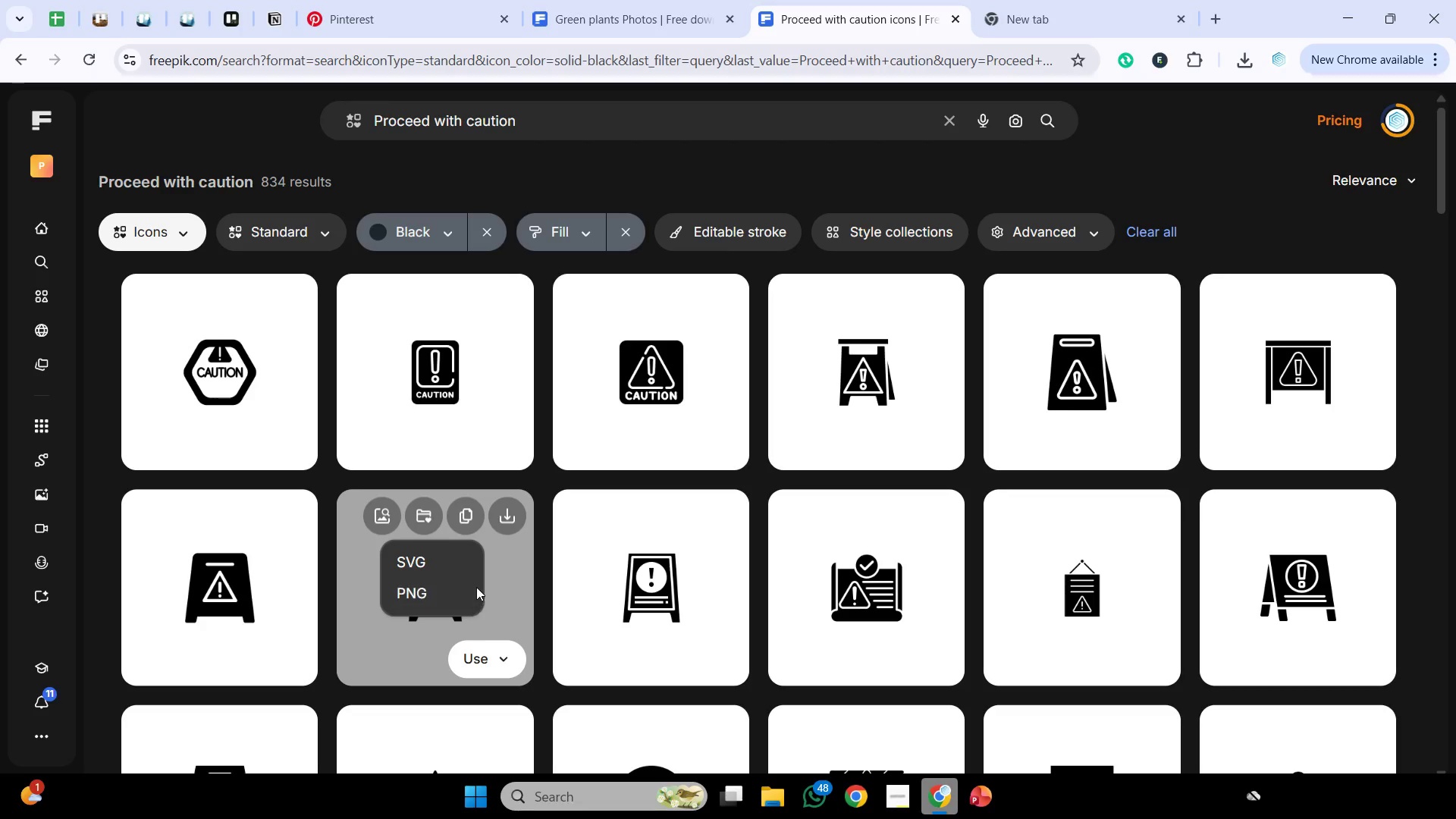 
left_click([461, 600])
 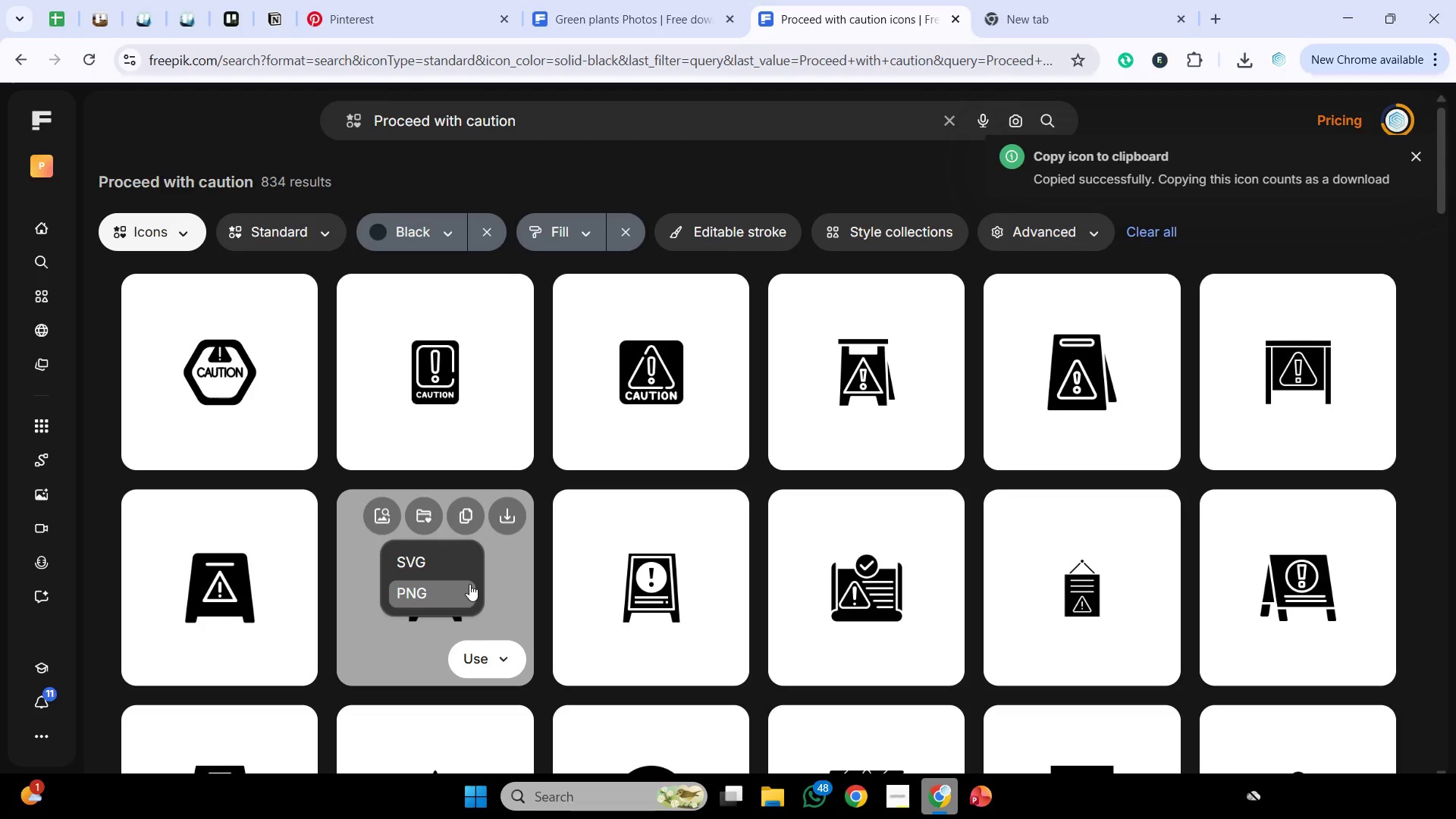 
wait(6.48)
 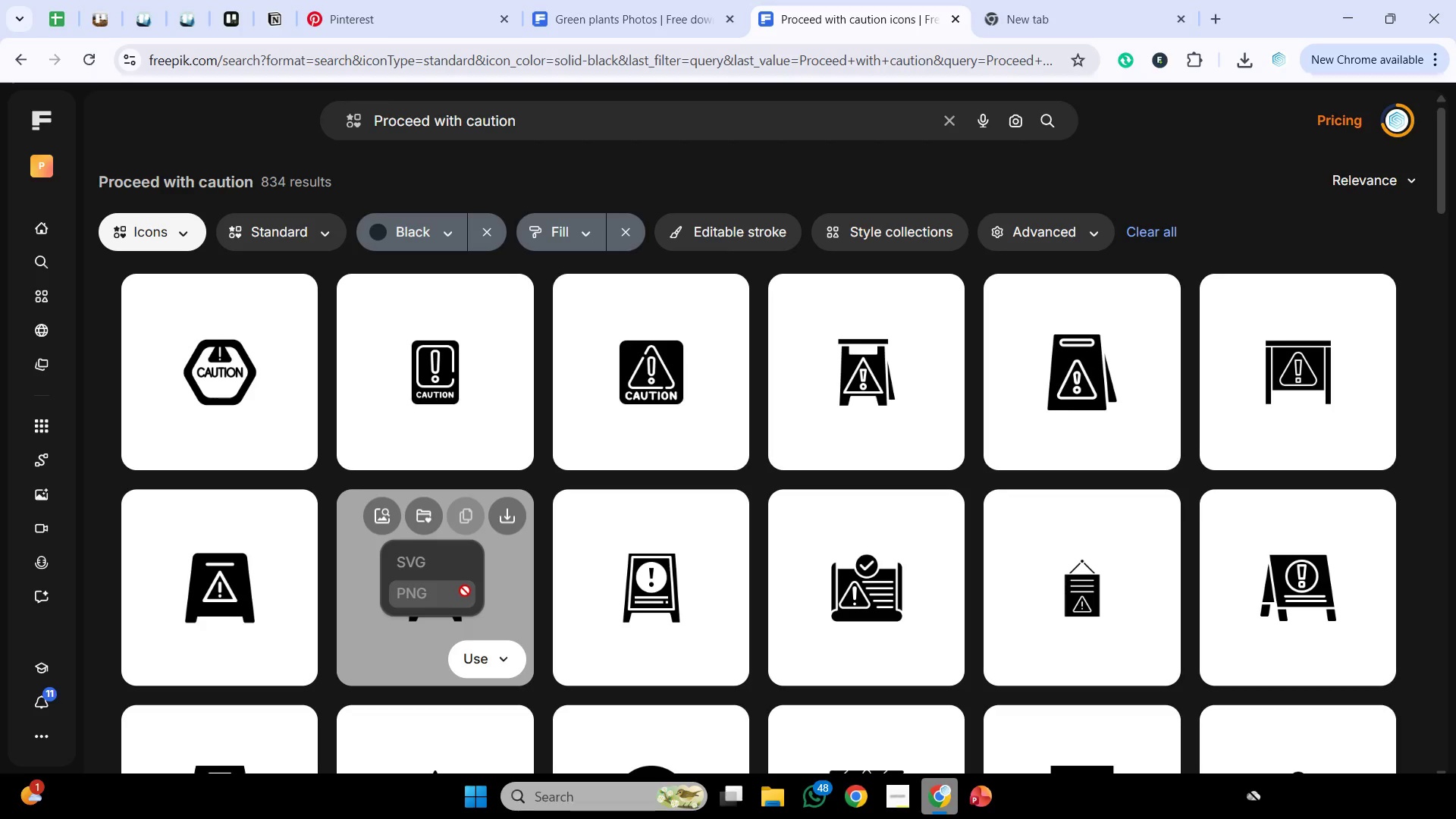 
left_click([937, 812])
 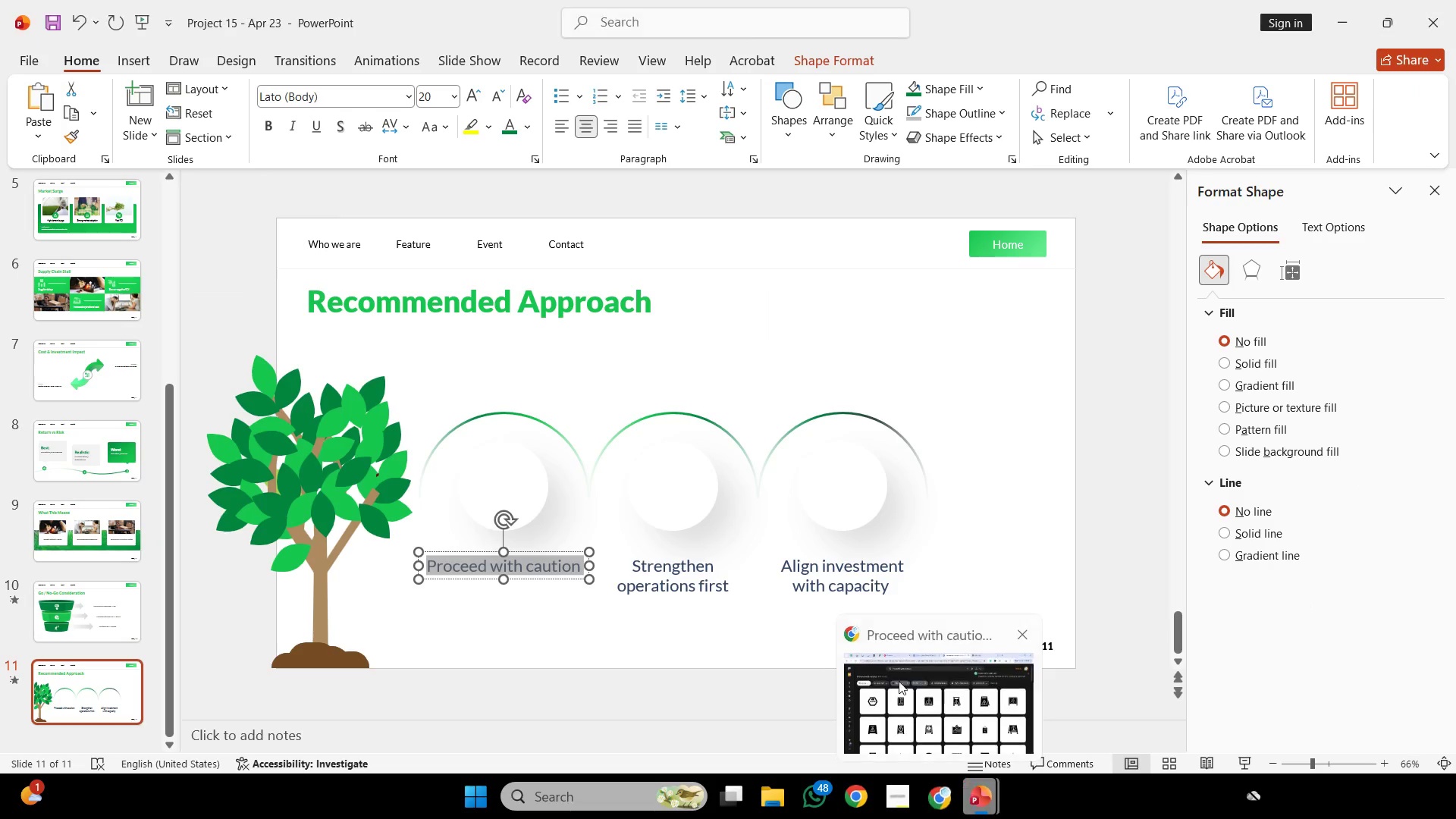 
key(Control+V)
 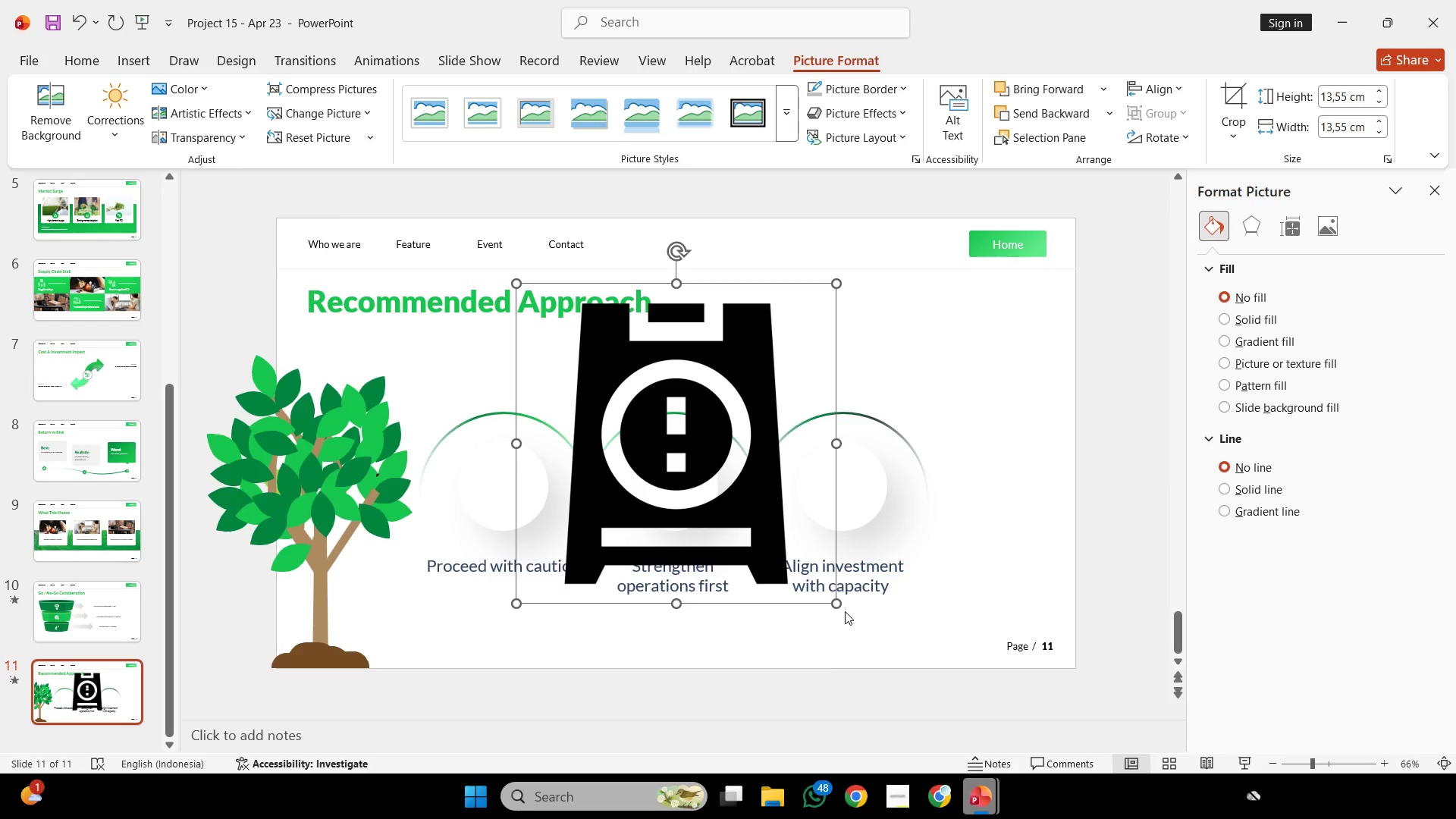 
left_click_drag(start_coordinate=[838, 603], to_coordinate=[541, 337])
 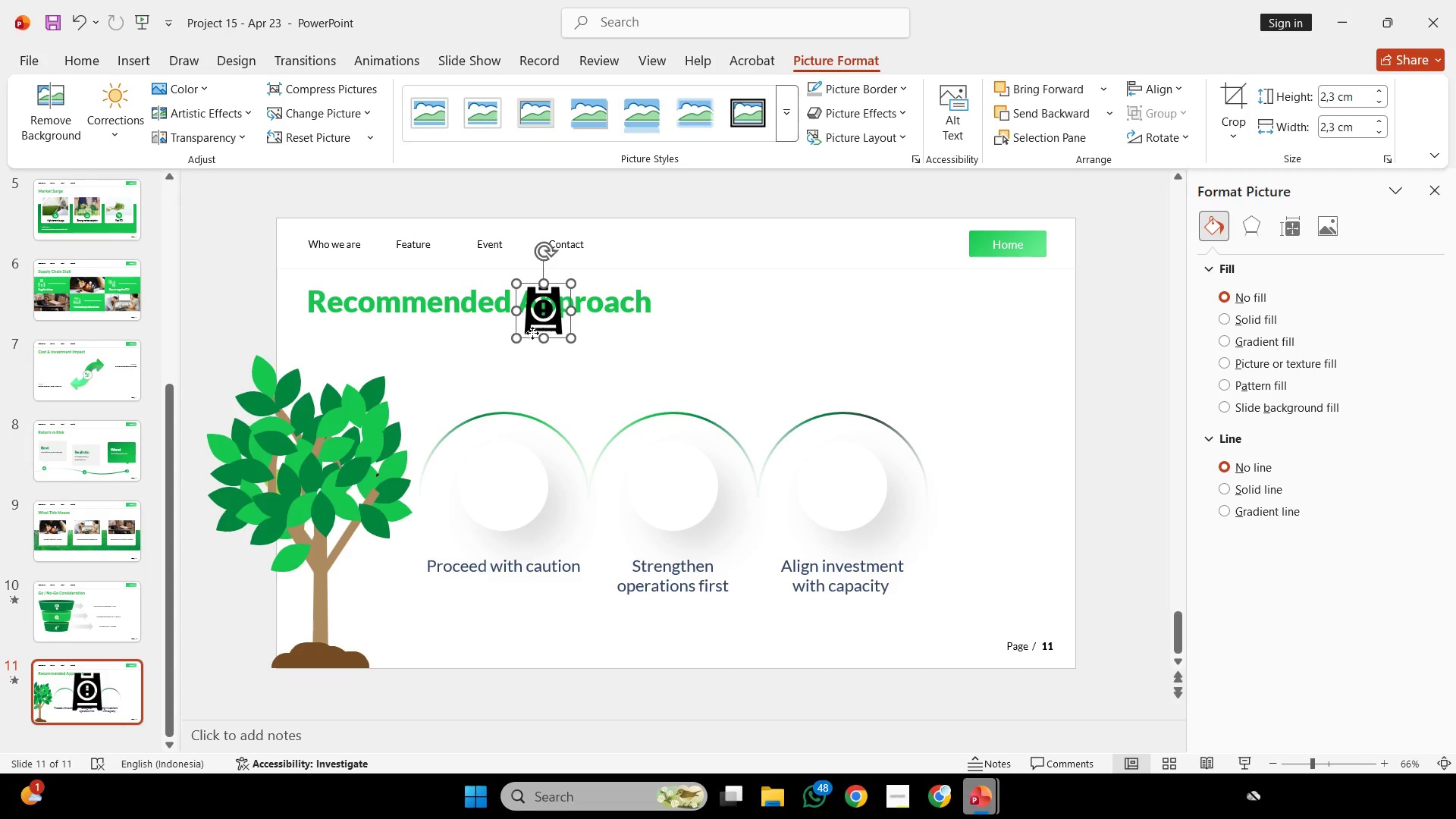 
left_click_drag(start_coordinate=[543, 316], to_coordinate=[501, 488])
 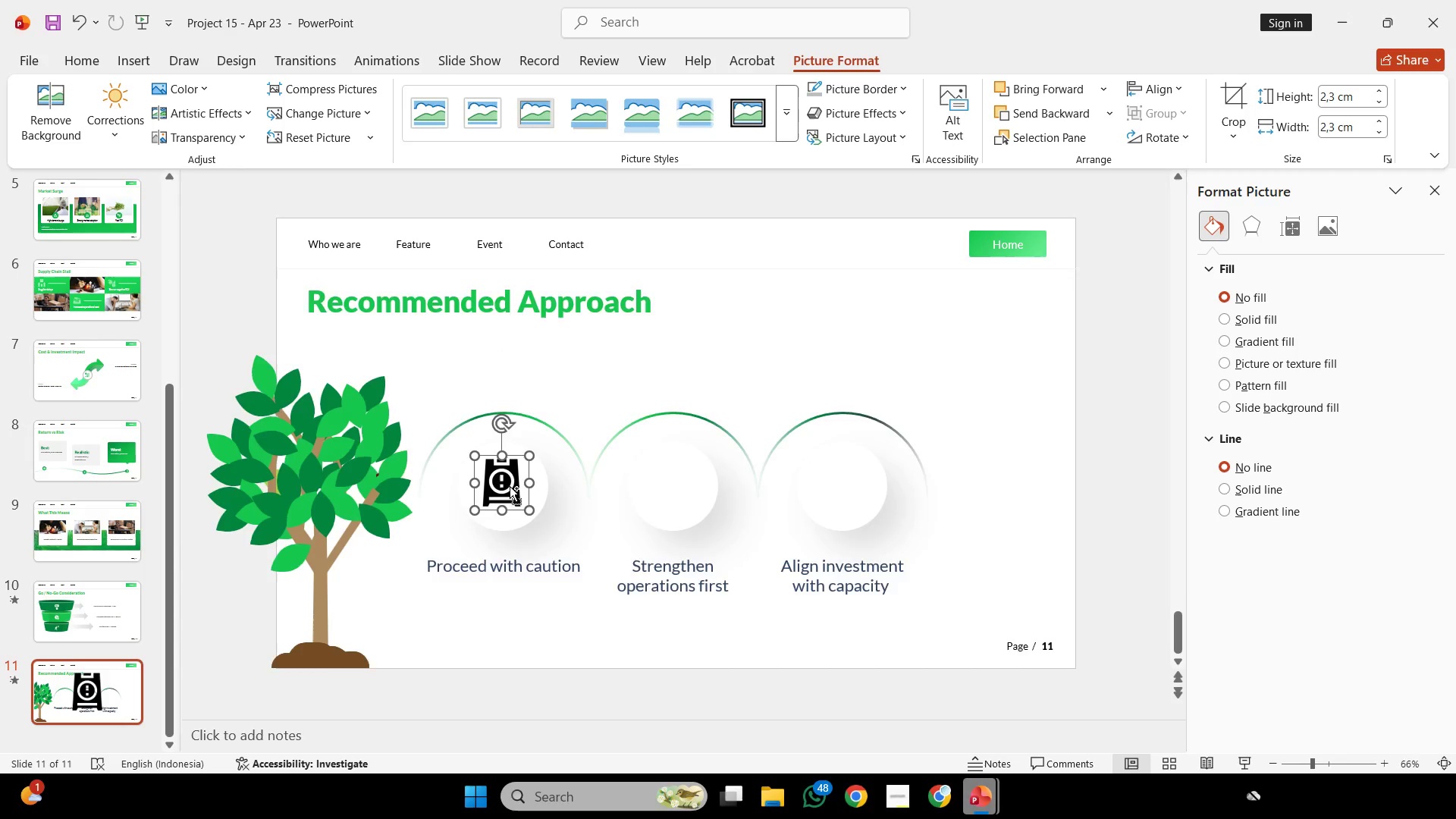 
hold_key(key=ControlLeft, duration=0.73)
scroll: coordinate [514, 488], scroll_direction: up, amount: 3.0
 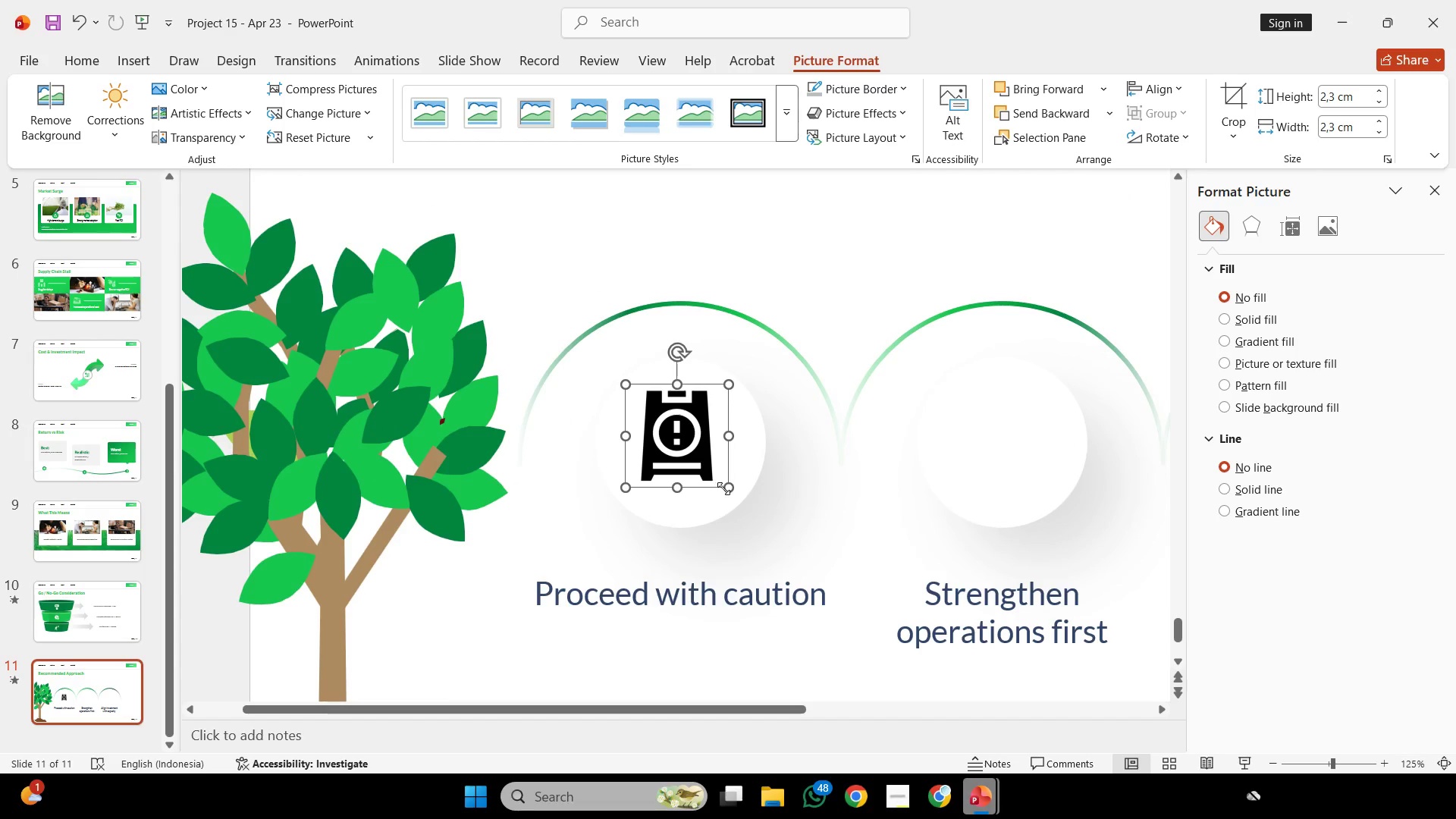 
left_click_drag(start_coordinate=[724, 488], to_coordinate=[701, 460])
 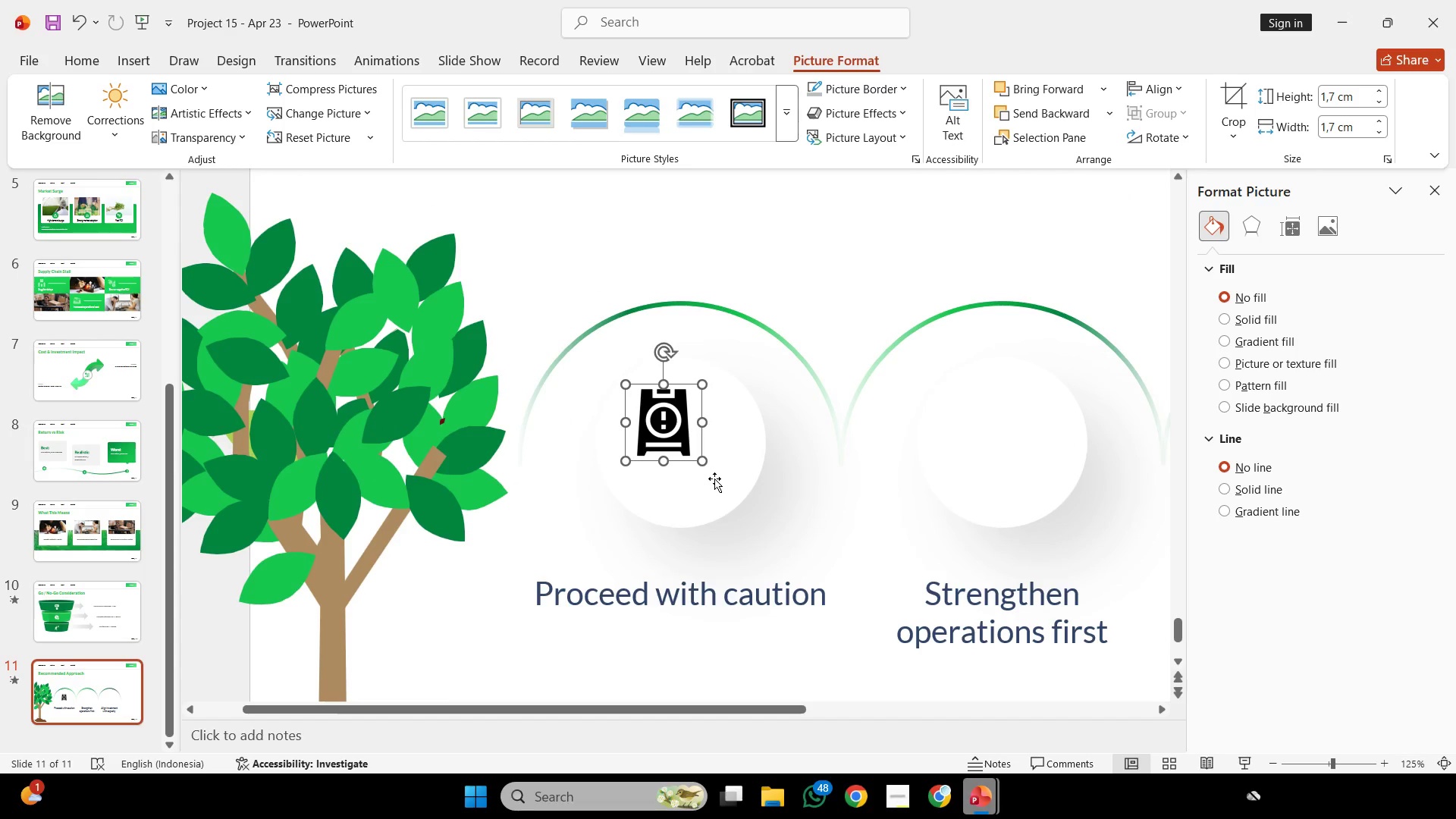 
key(Shift+ShiftLeft)
 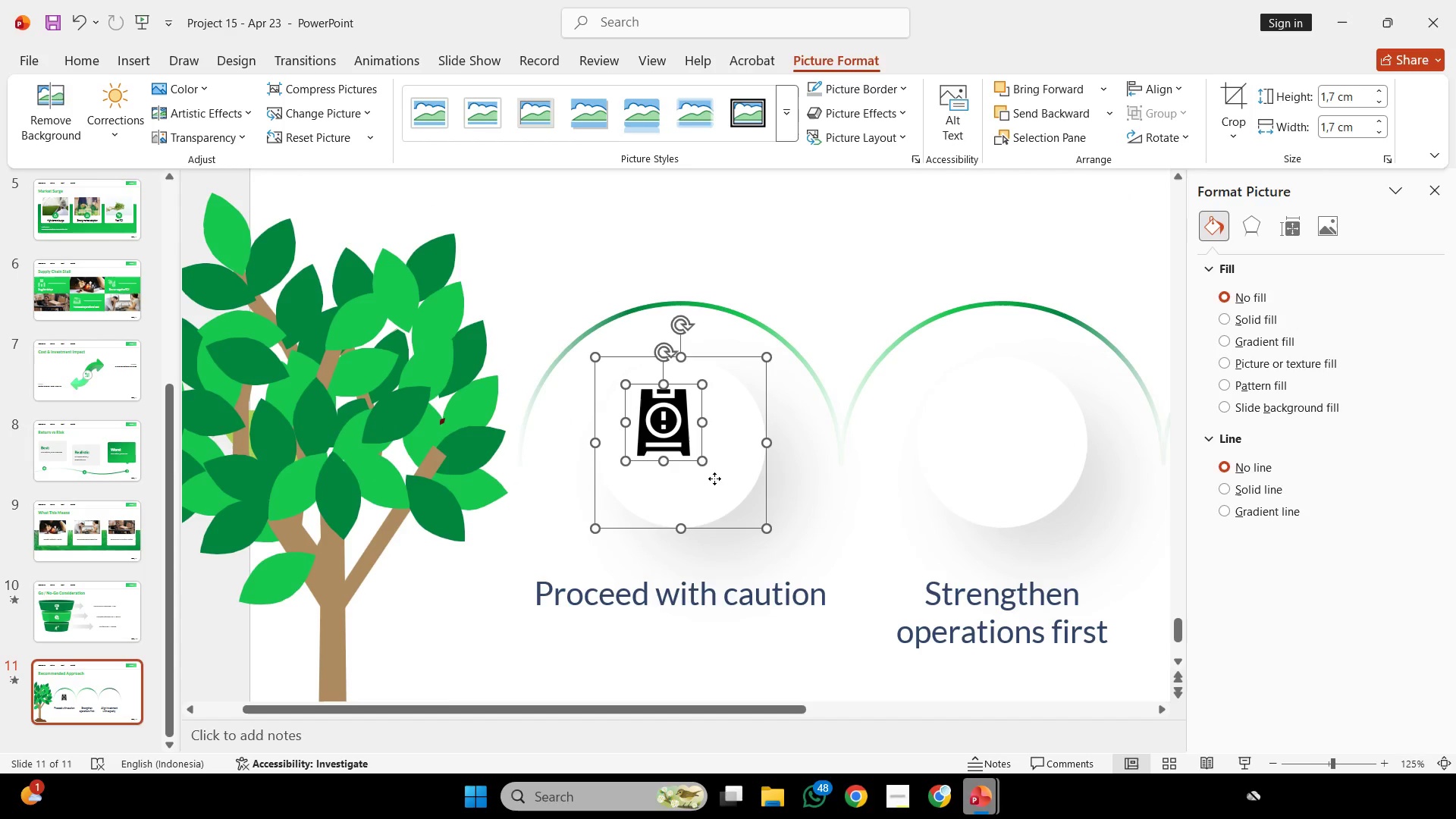 
left_click([714, 479])
 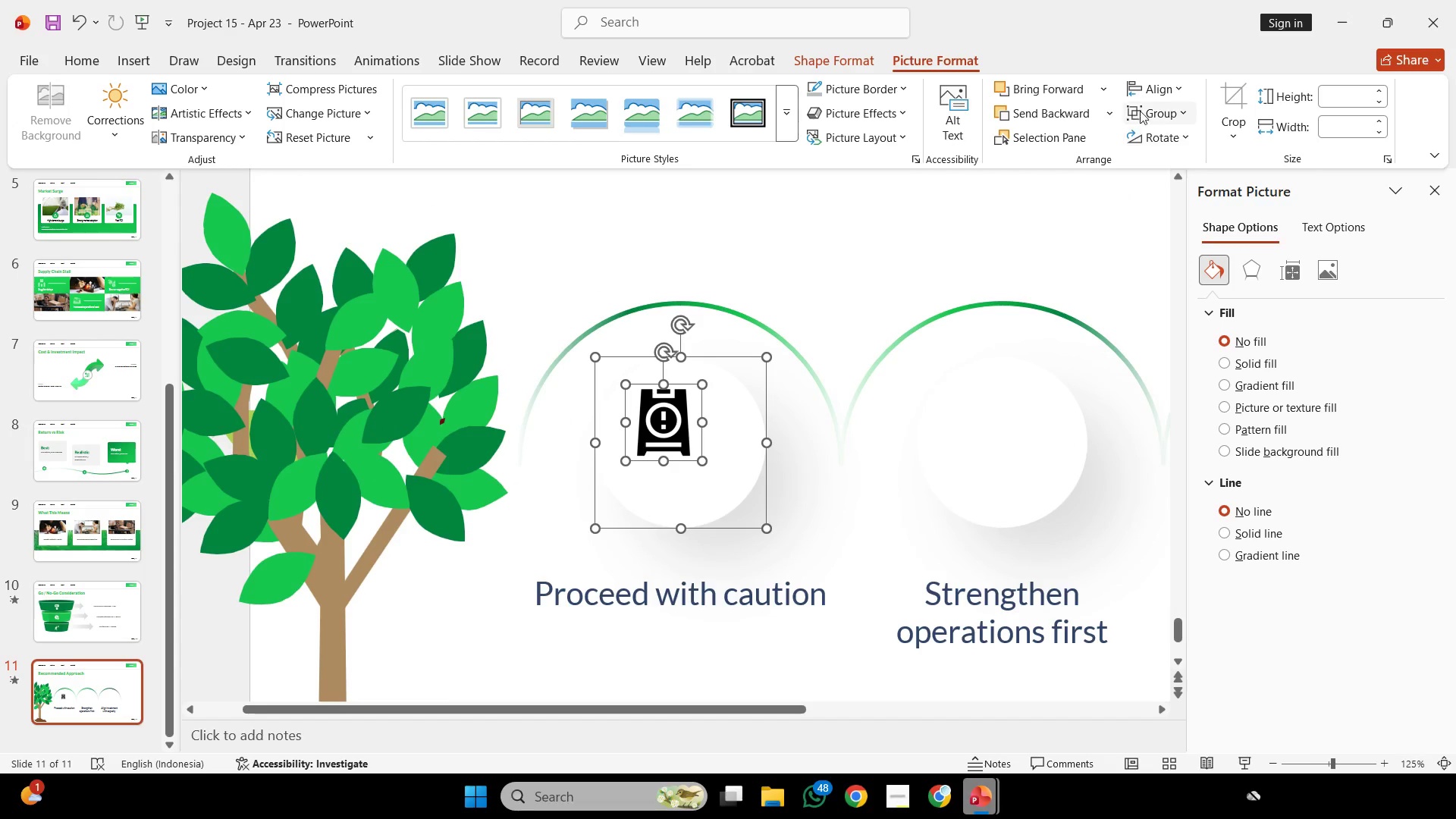 
left_click([1144, 96])
 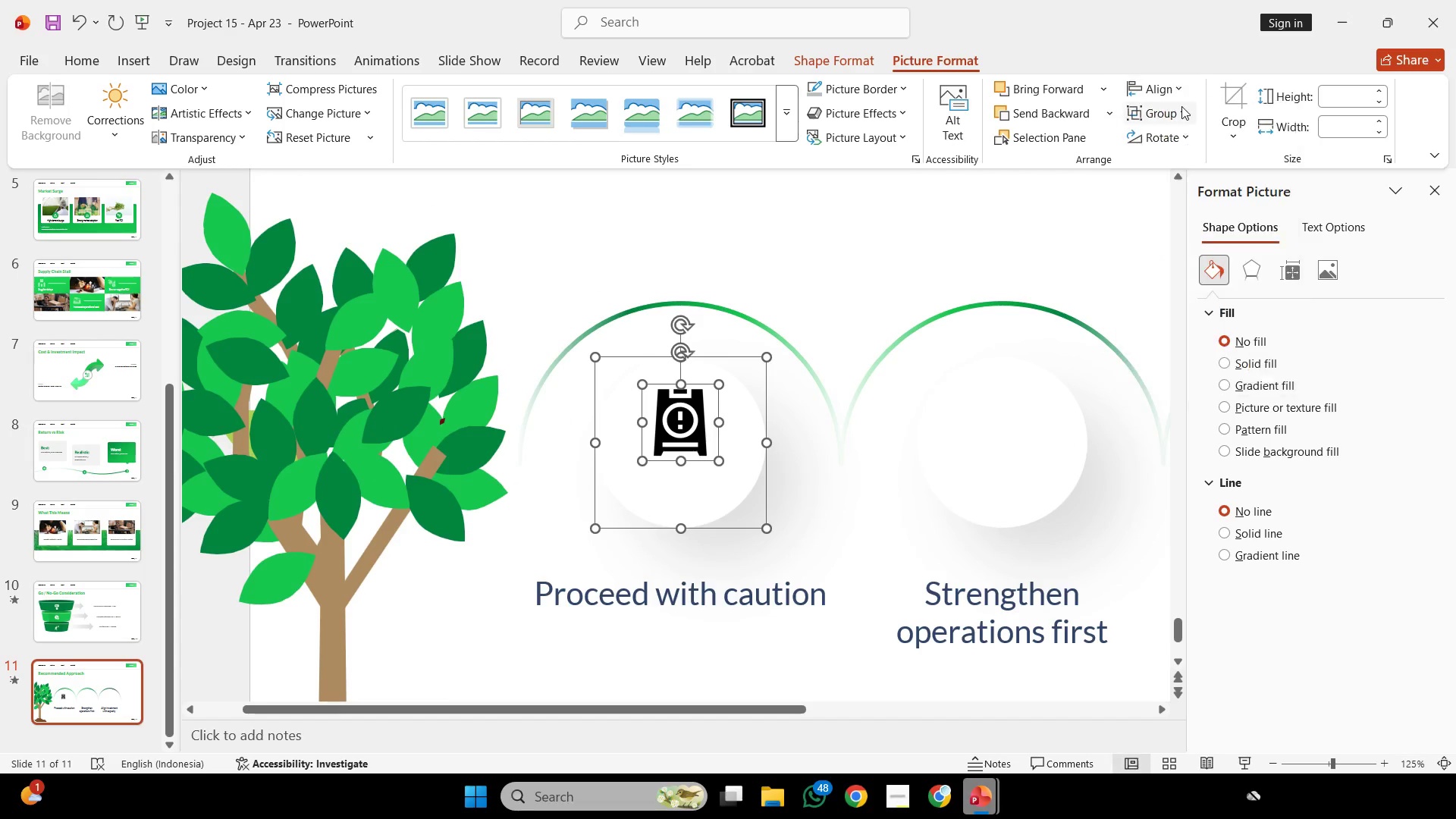 
double_click([1173, 93])
 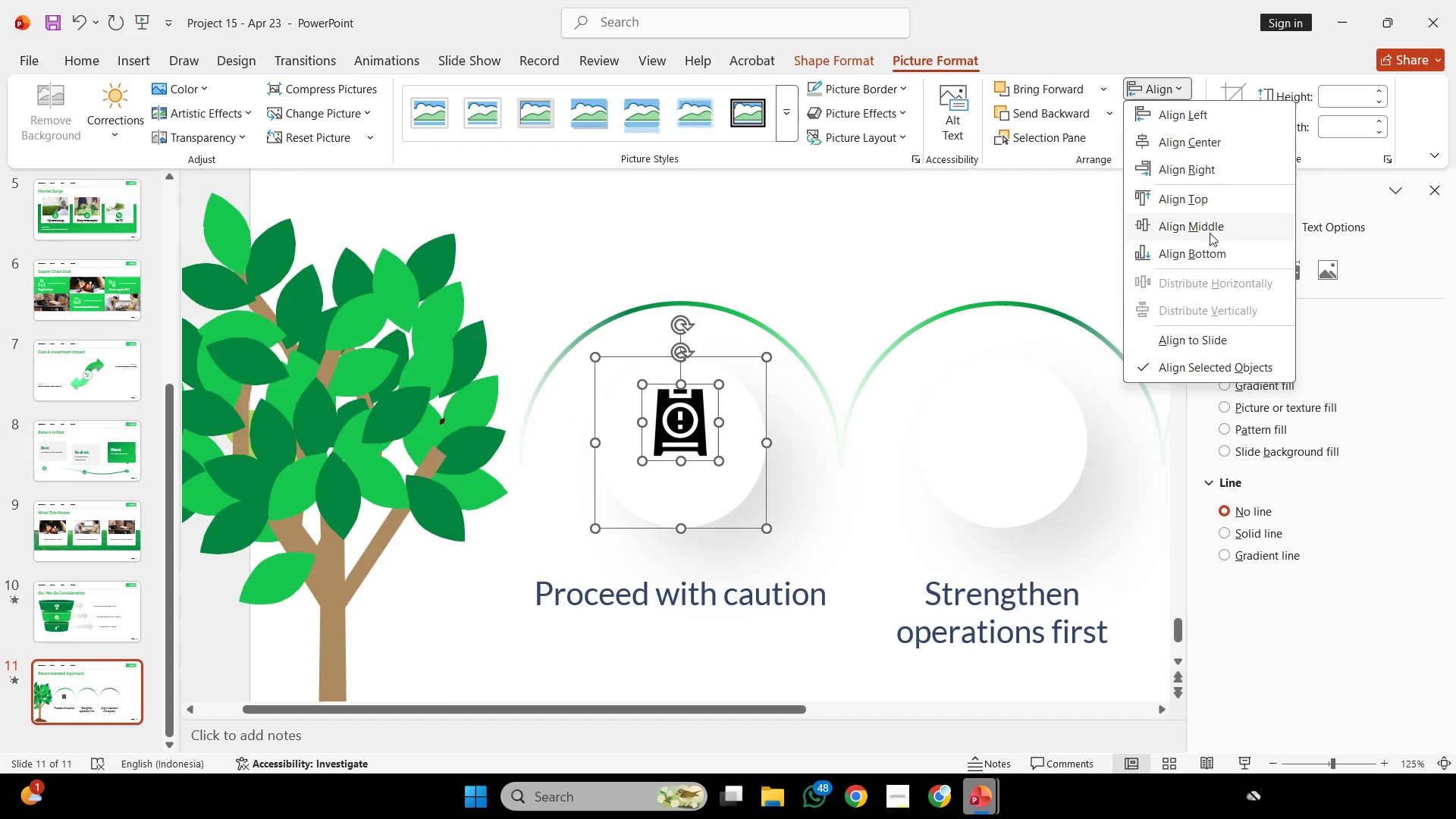 
double_click([917, 245])
 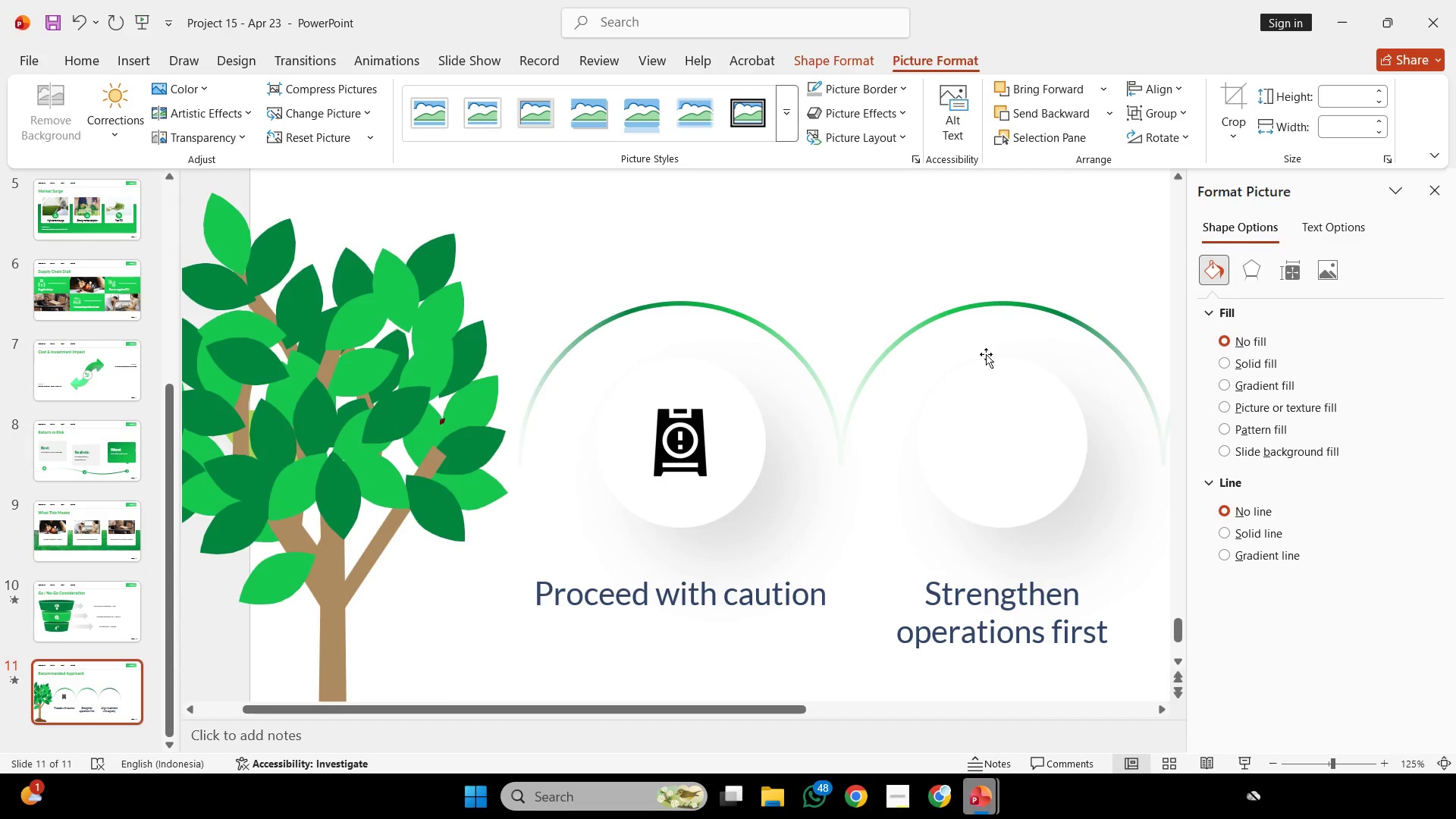 
hold_key(key=ControlLeft, duration=0.33)
 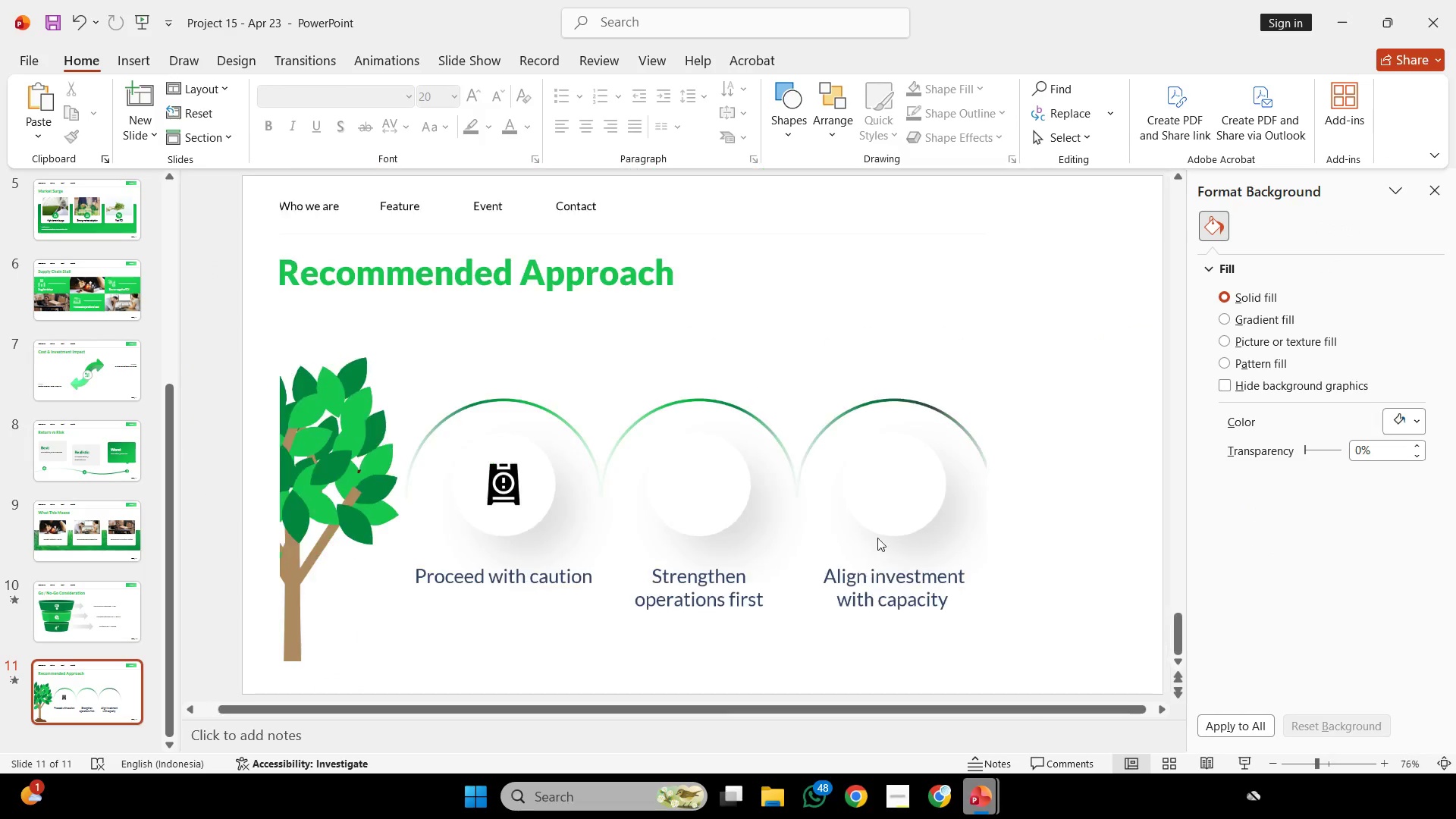 
key(Control+ControlLeft)
 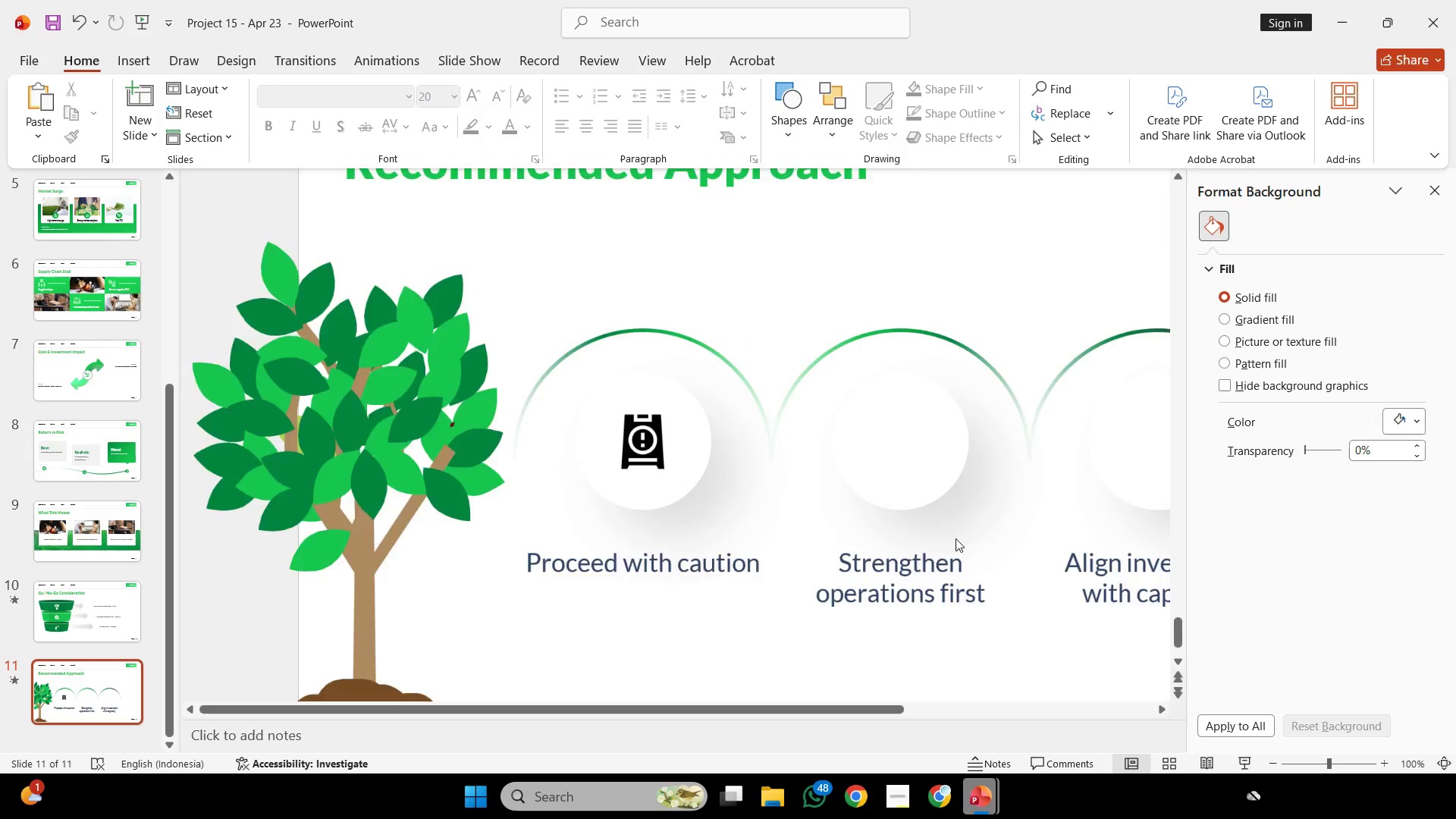 
scroll: coordinate [1015, 460], scroll_direction: none, amount: 0.0
 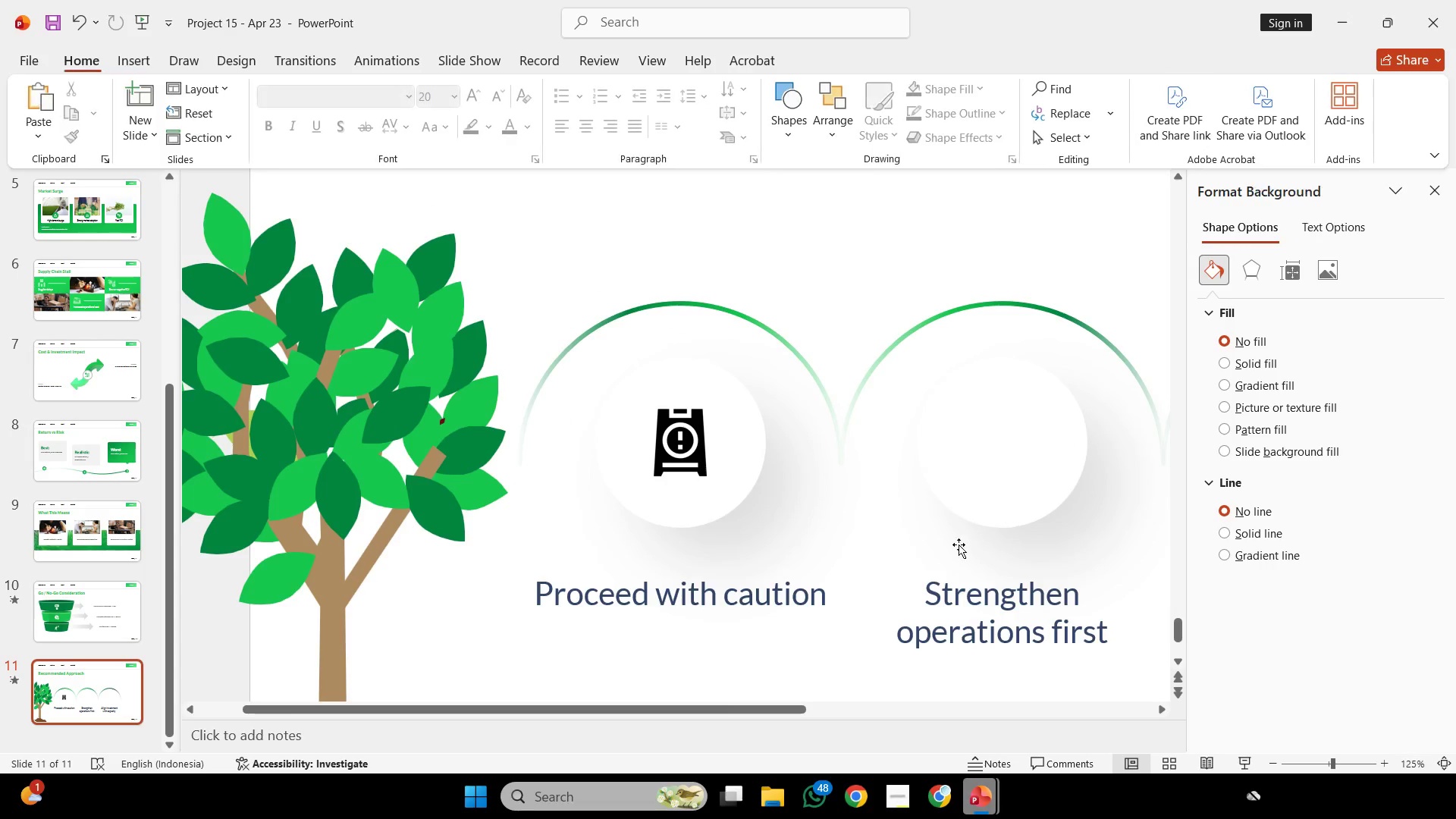 
scroll: coordinate [956, 538], scroll_direction: down, amount: 1.0
 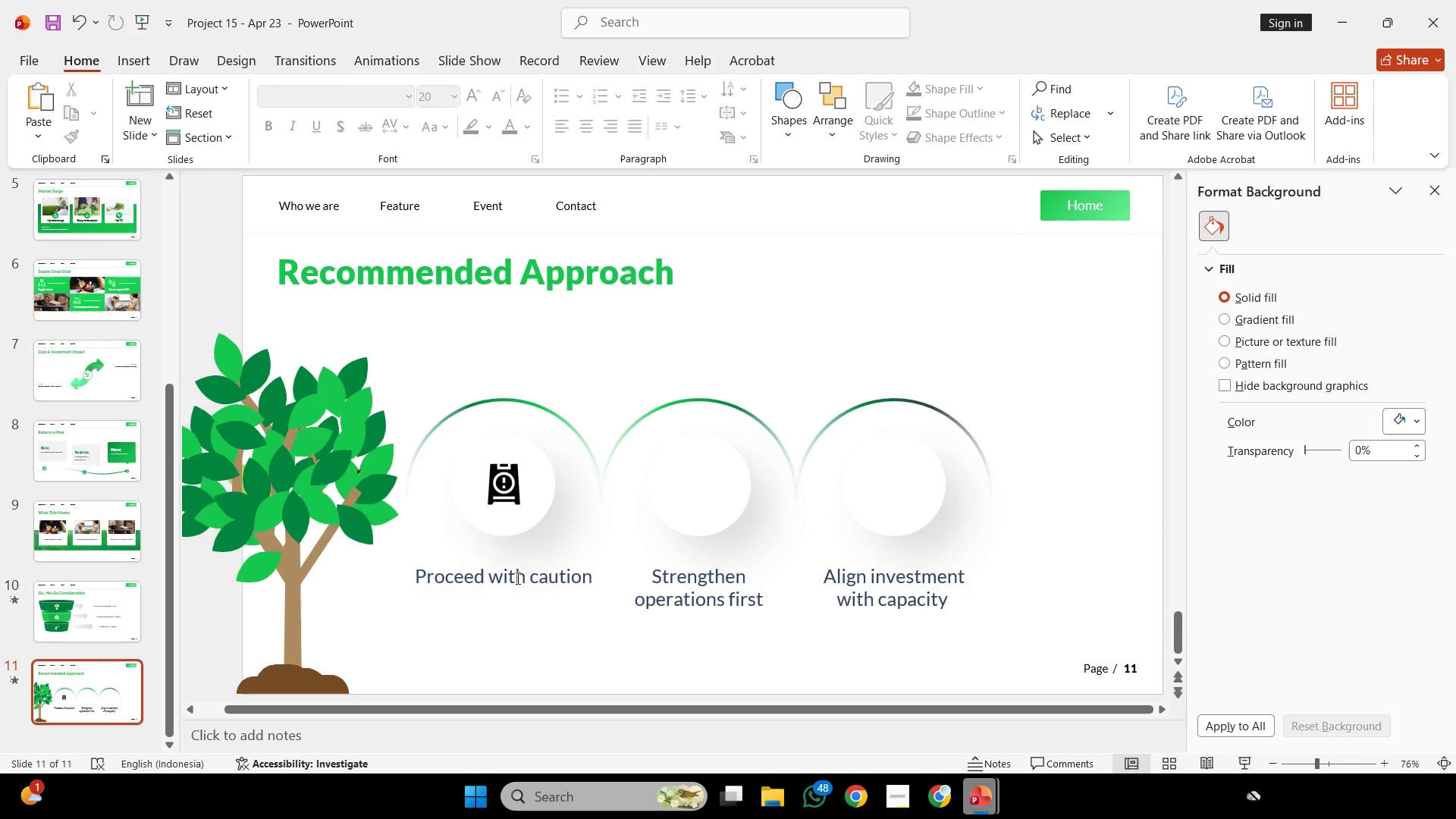 
hold_key(key=ShiftLeft, duration=0.61)
triple_click([919, 587])
 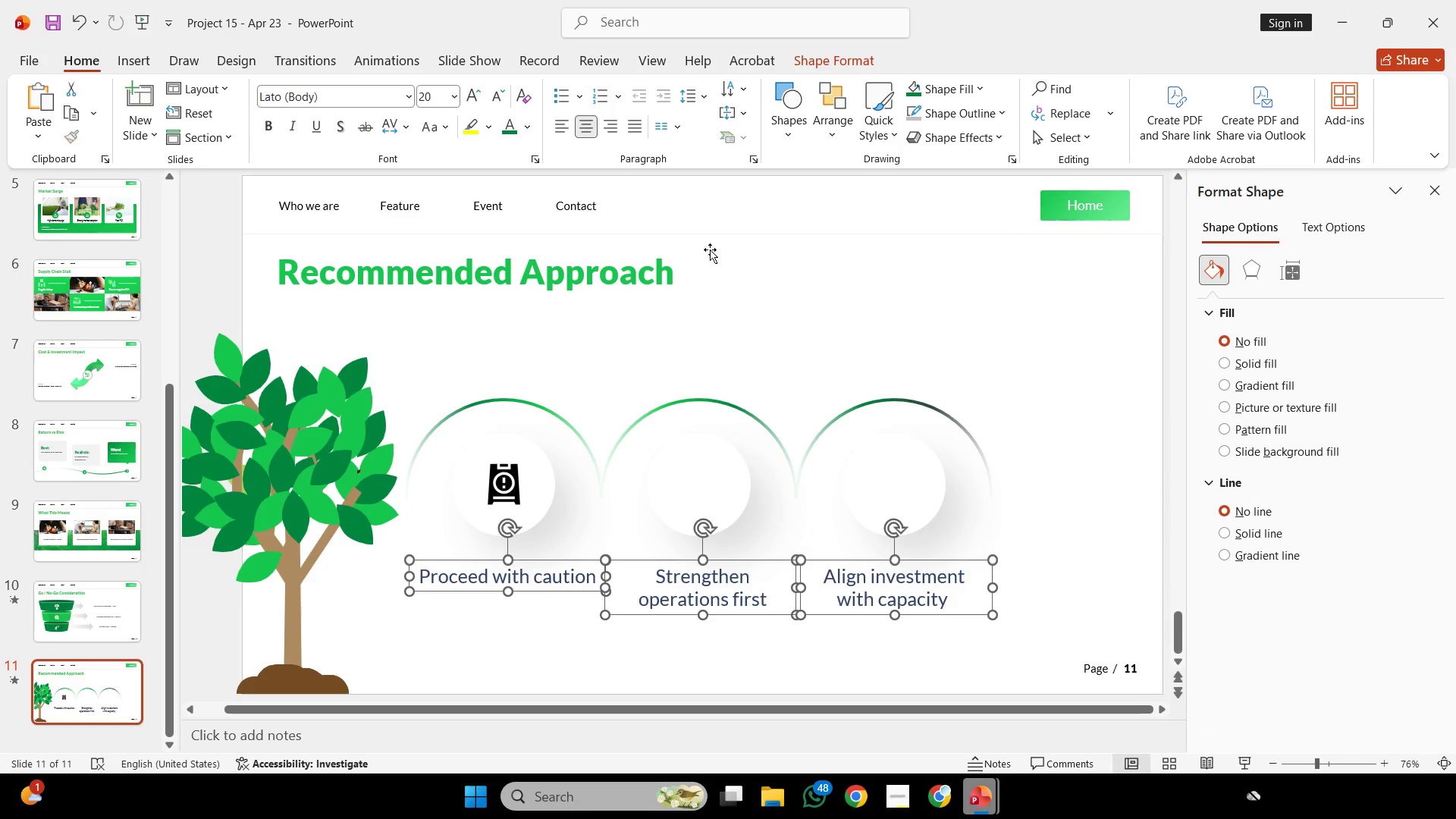 
key(Control+ControlLeft)
 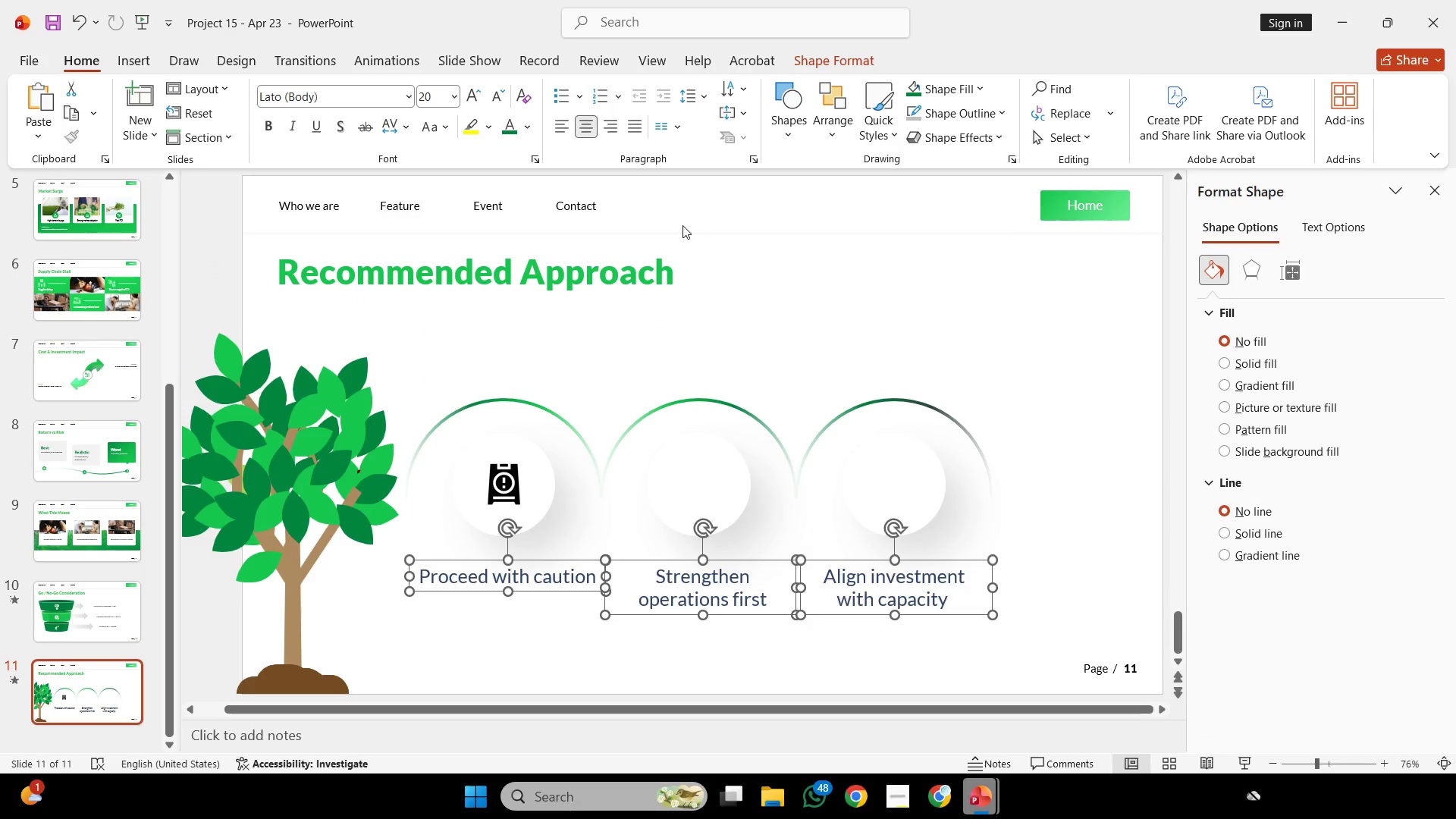 
key(Control+Z)
 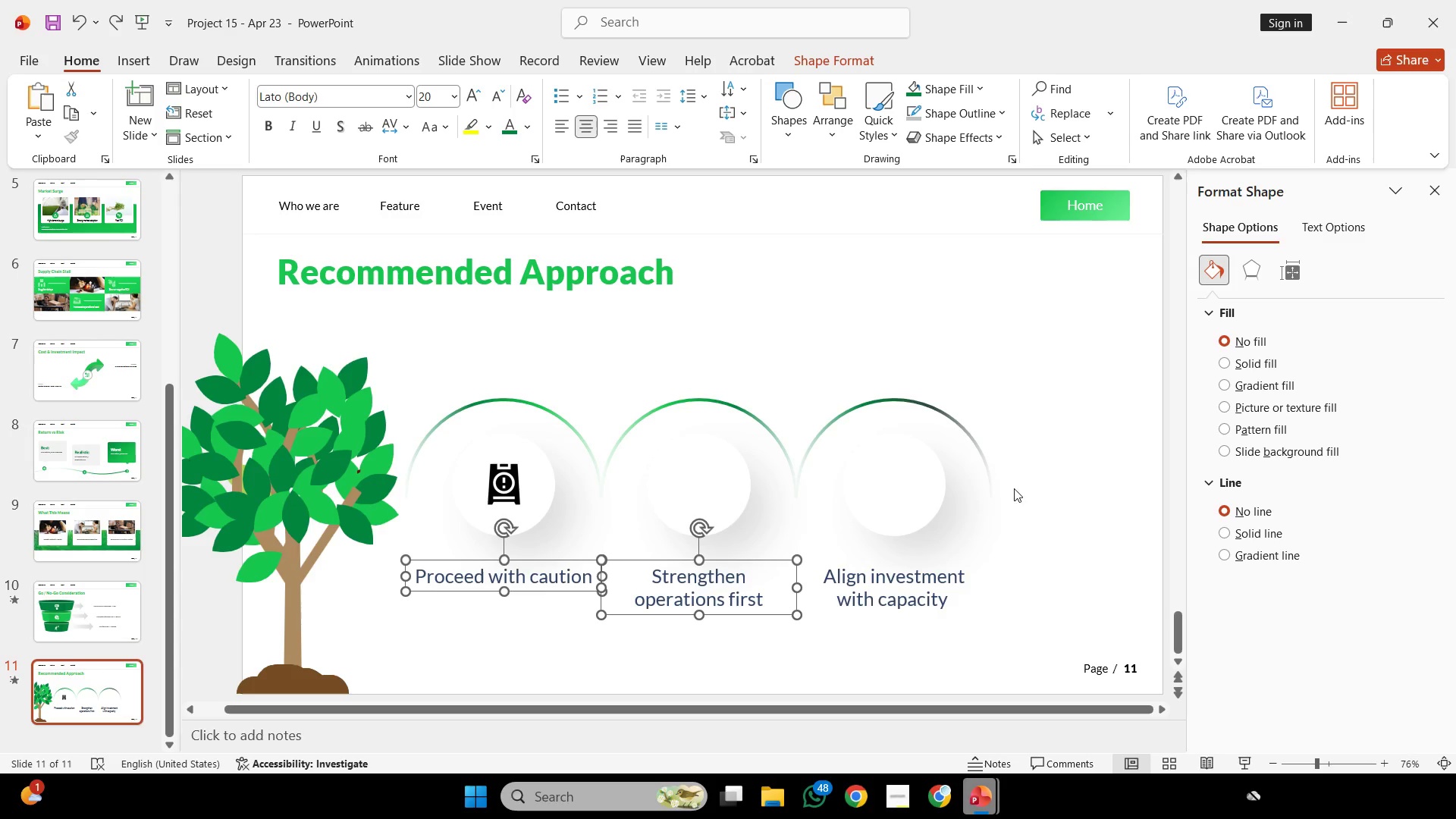 
hold_key(key=ShiftLeft, duration=0.39)
left_click([930, 569])
 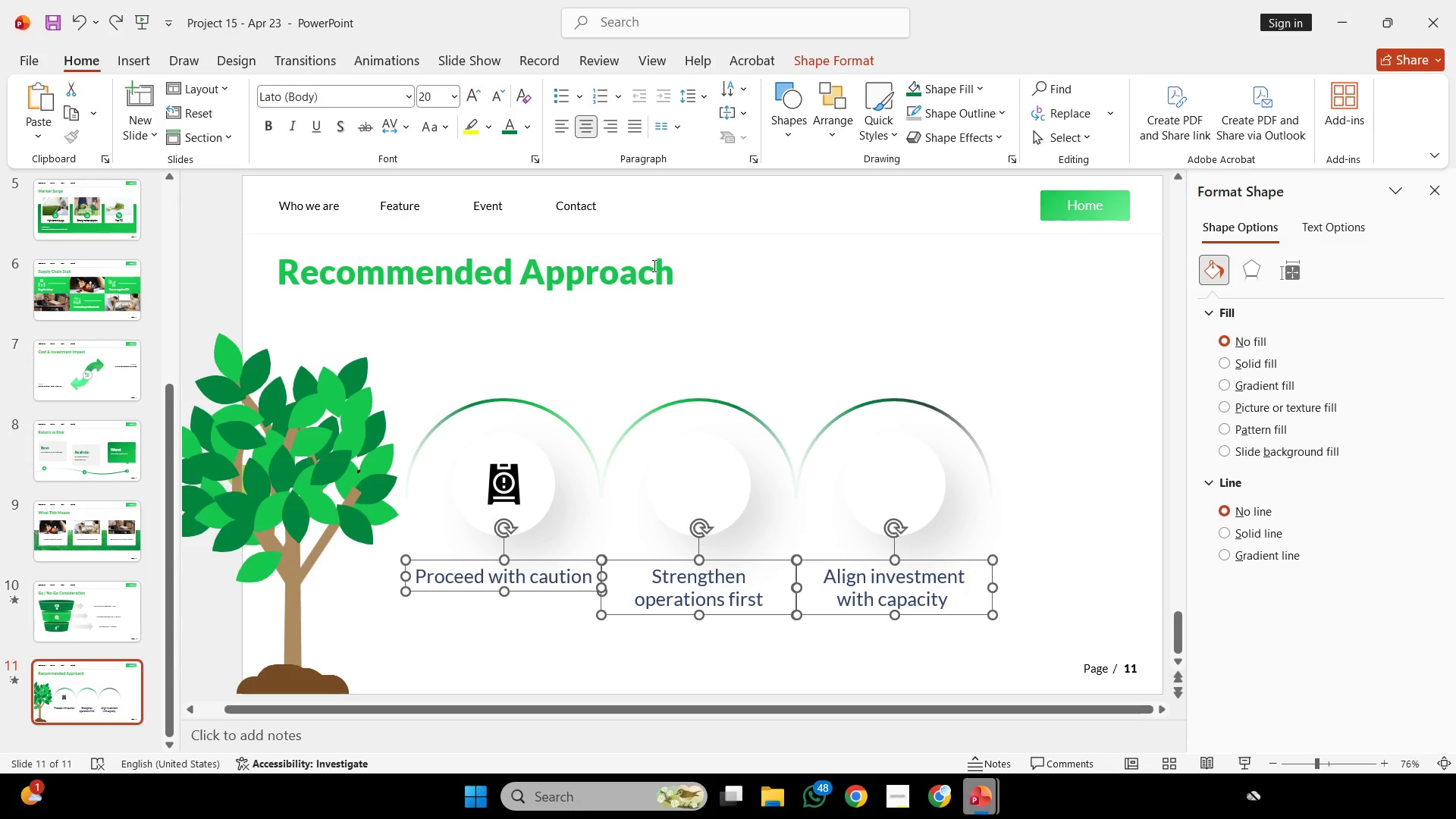 
left_click([513, 126])
 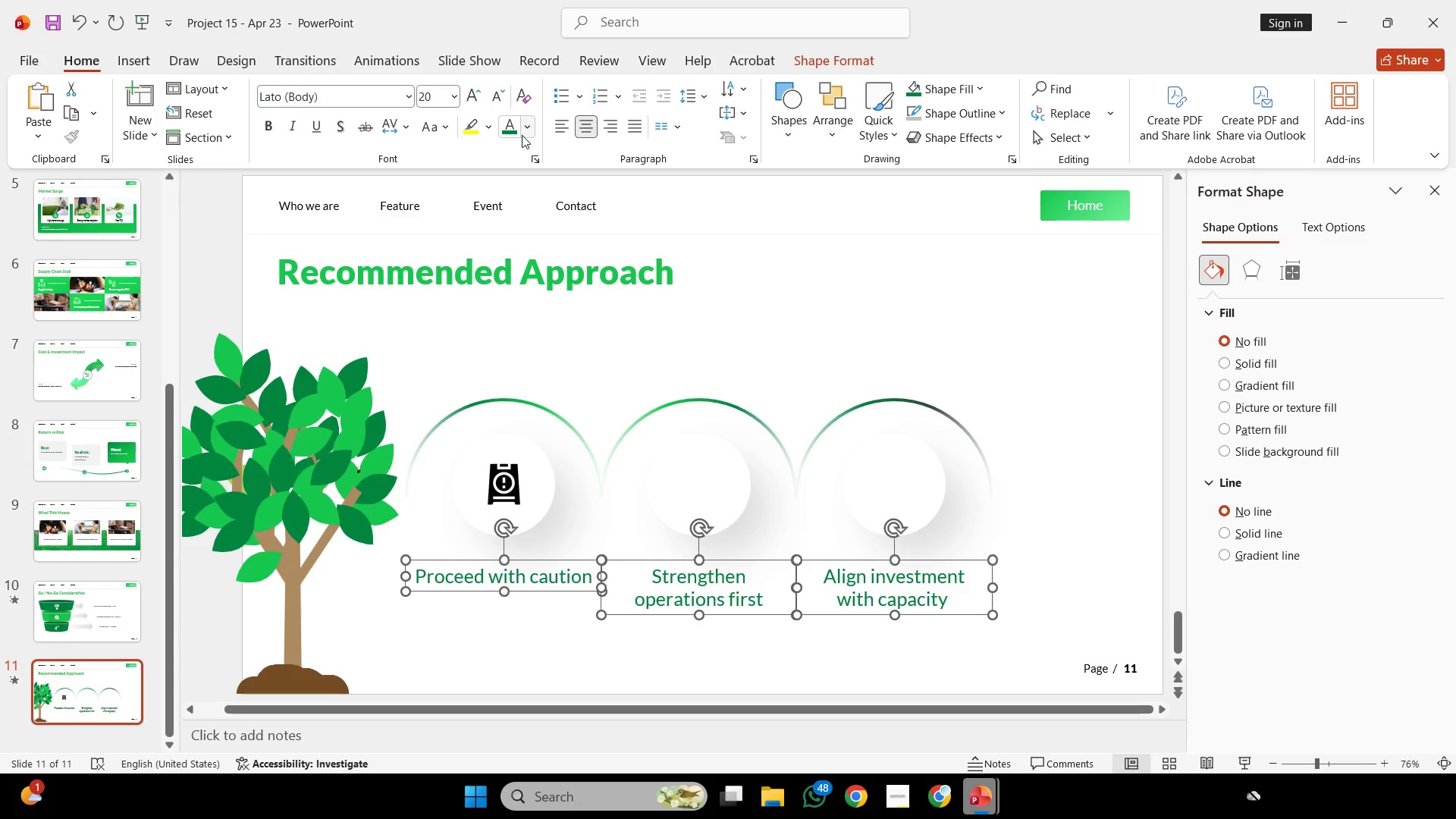 
double_click([517, 132])
 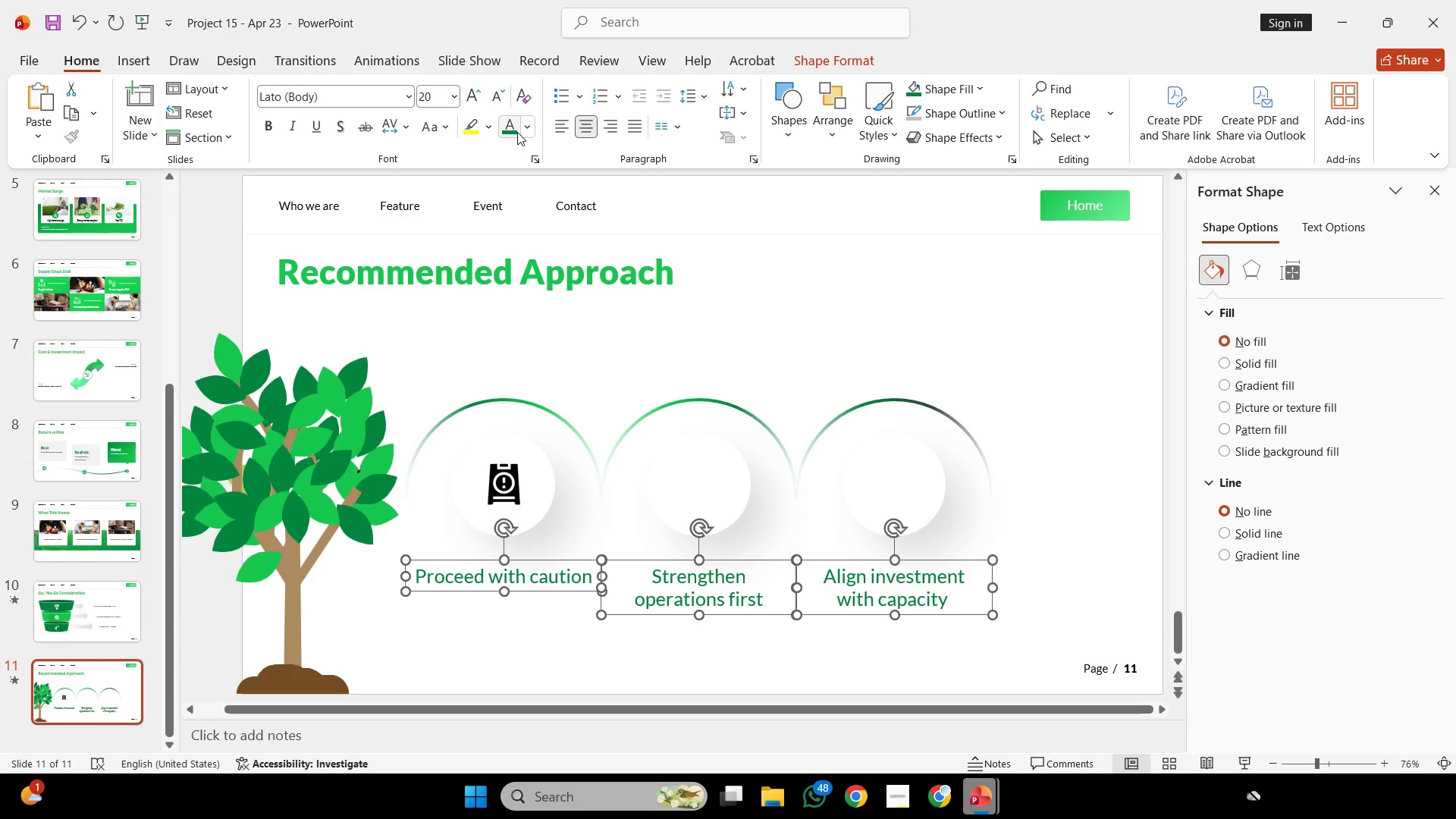 
left_click([542, 129])
 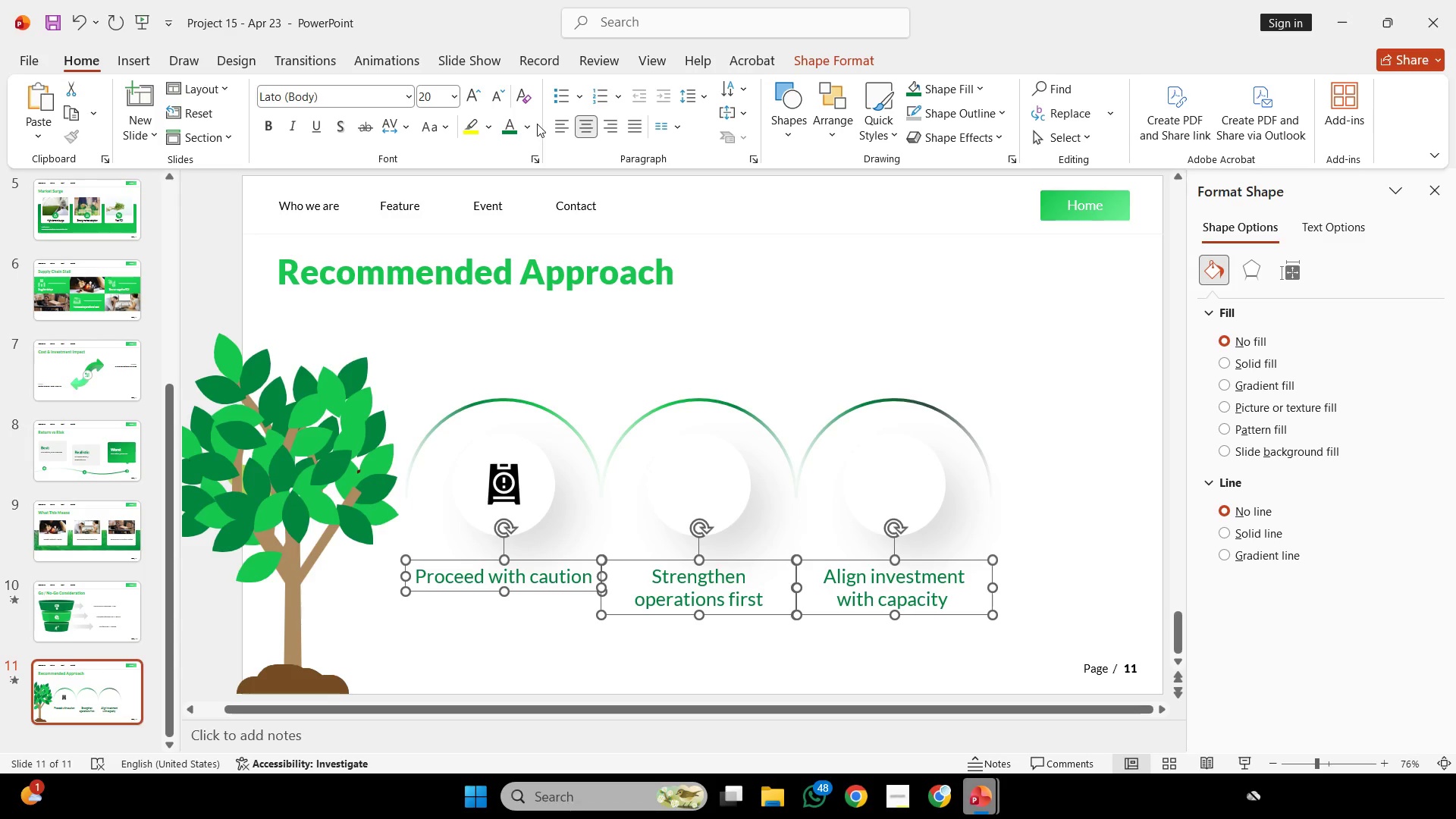 
double_click([535, 123])
 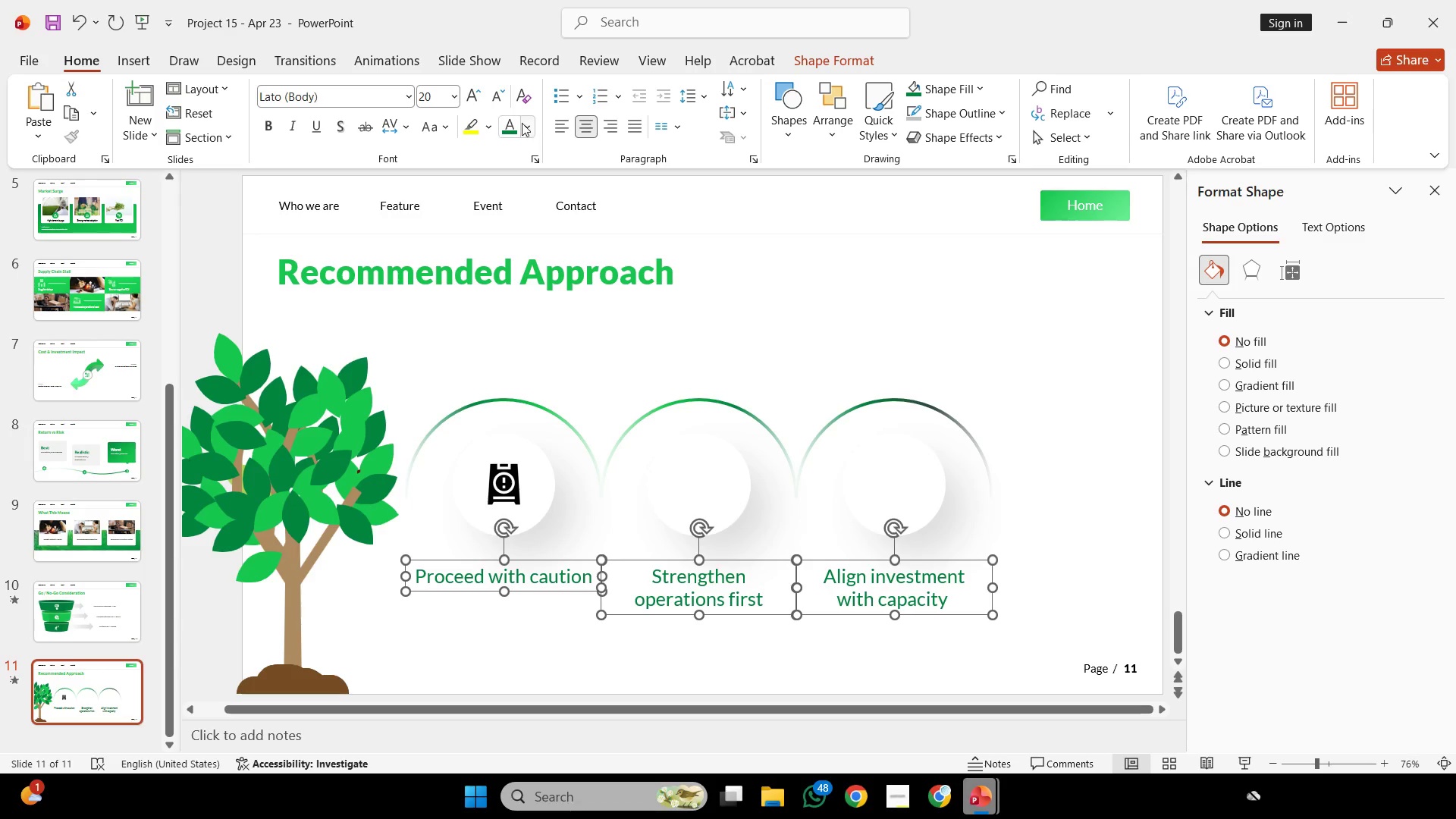 
triple_click([522, 123])
 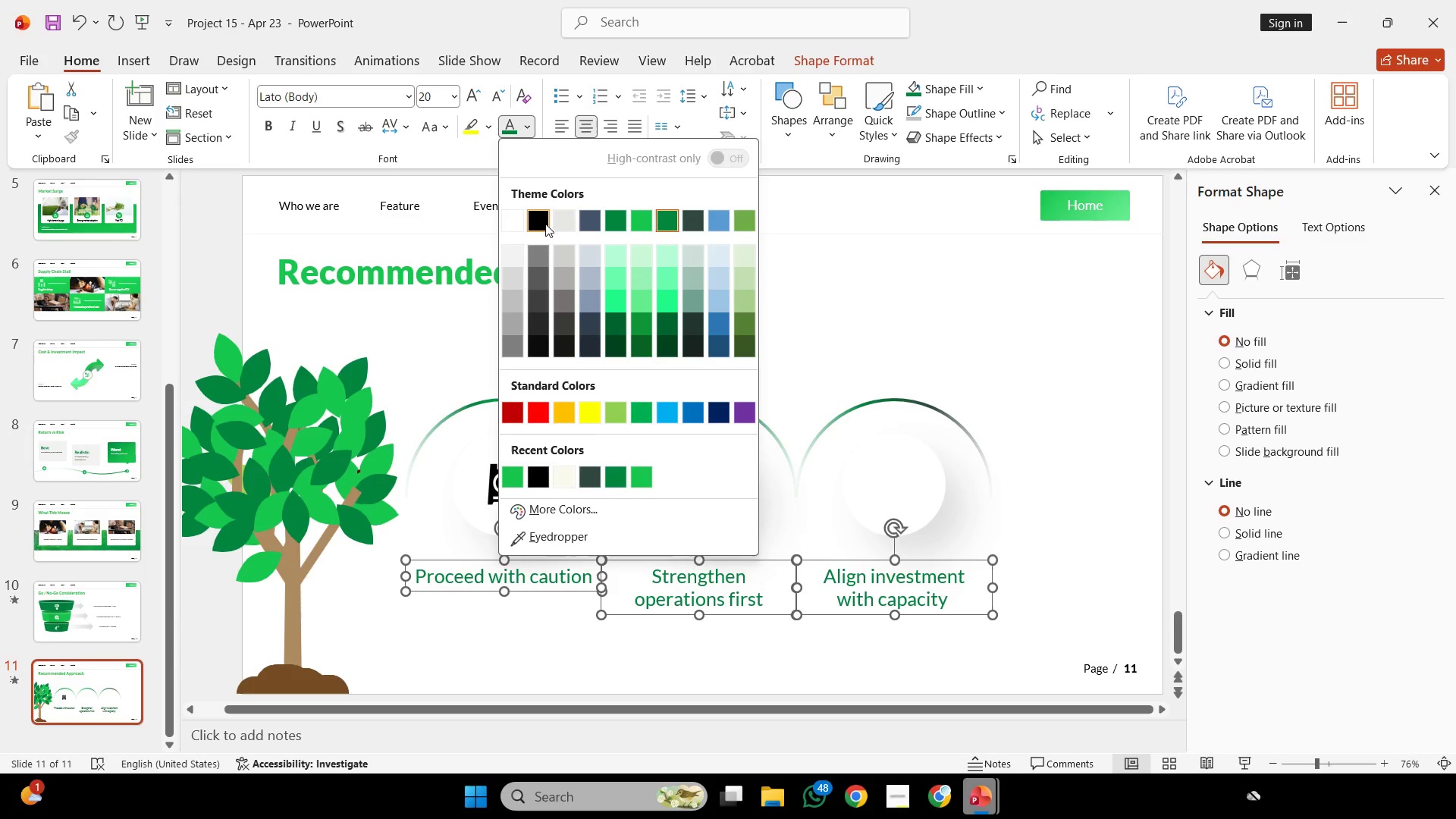 
left_click([542, 232])
 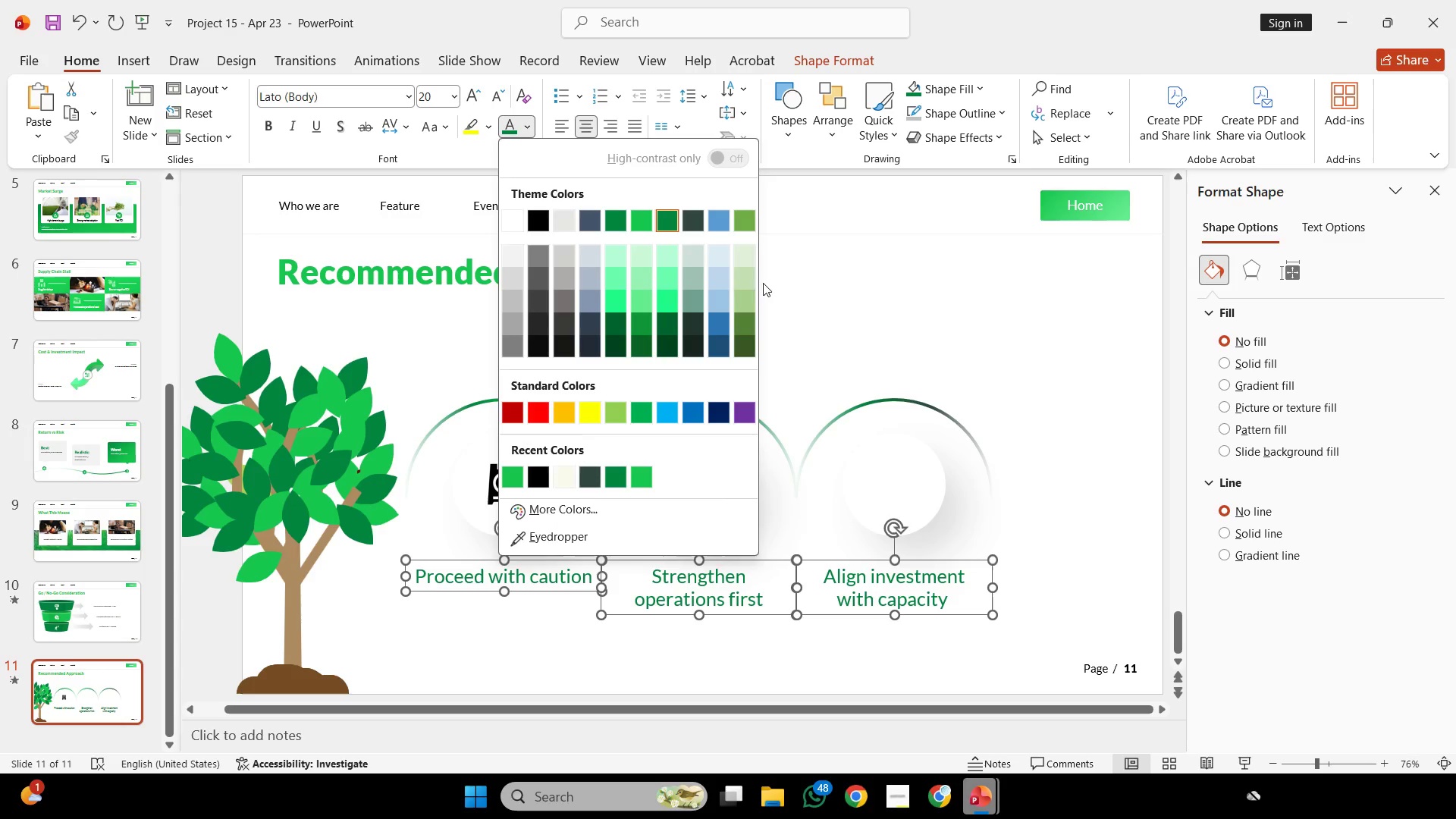 
wait(6.03)
 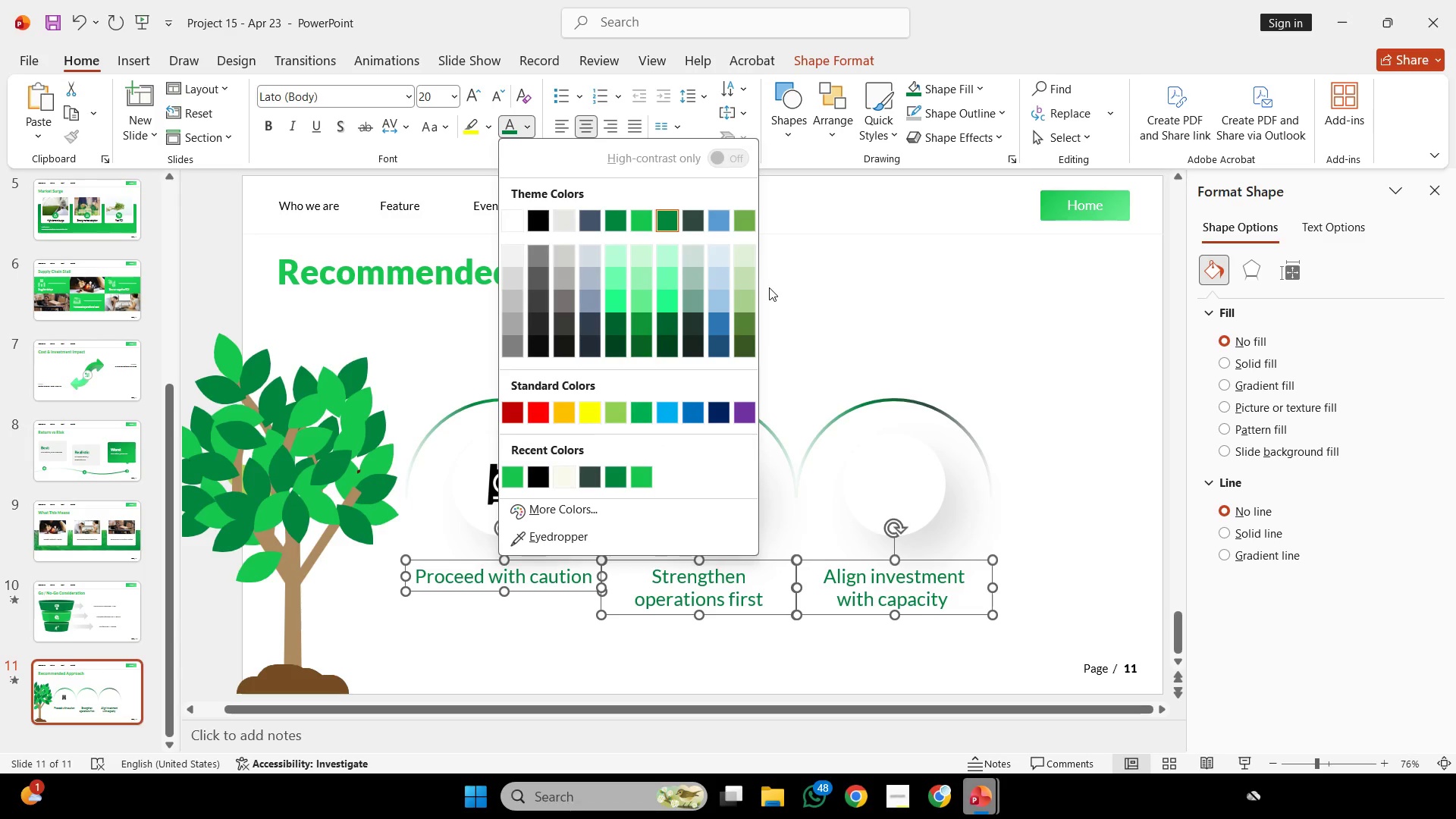 
left_click([538, 212])
 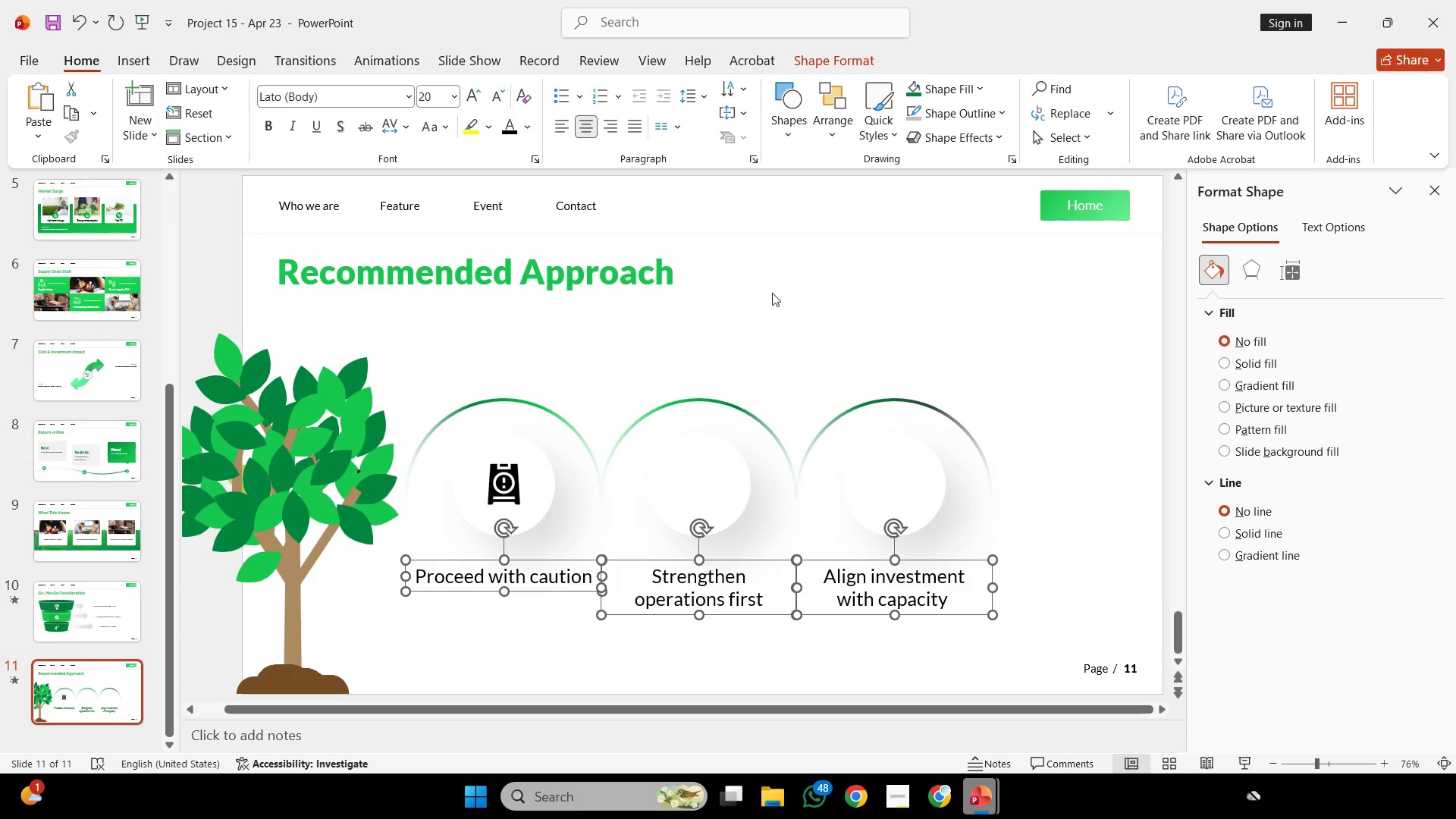 
left_click([808, 297])
 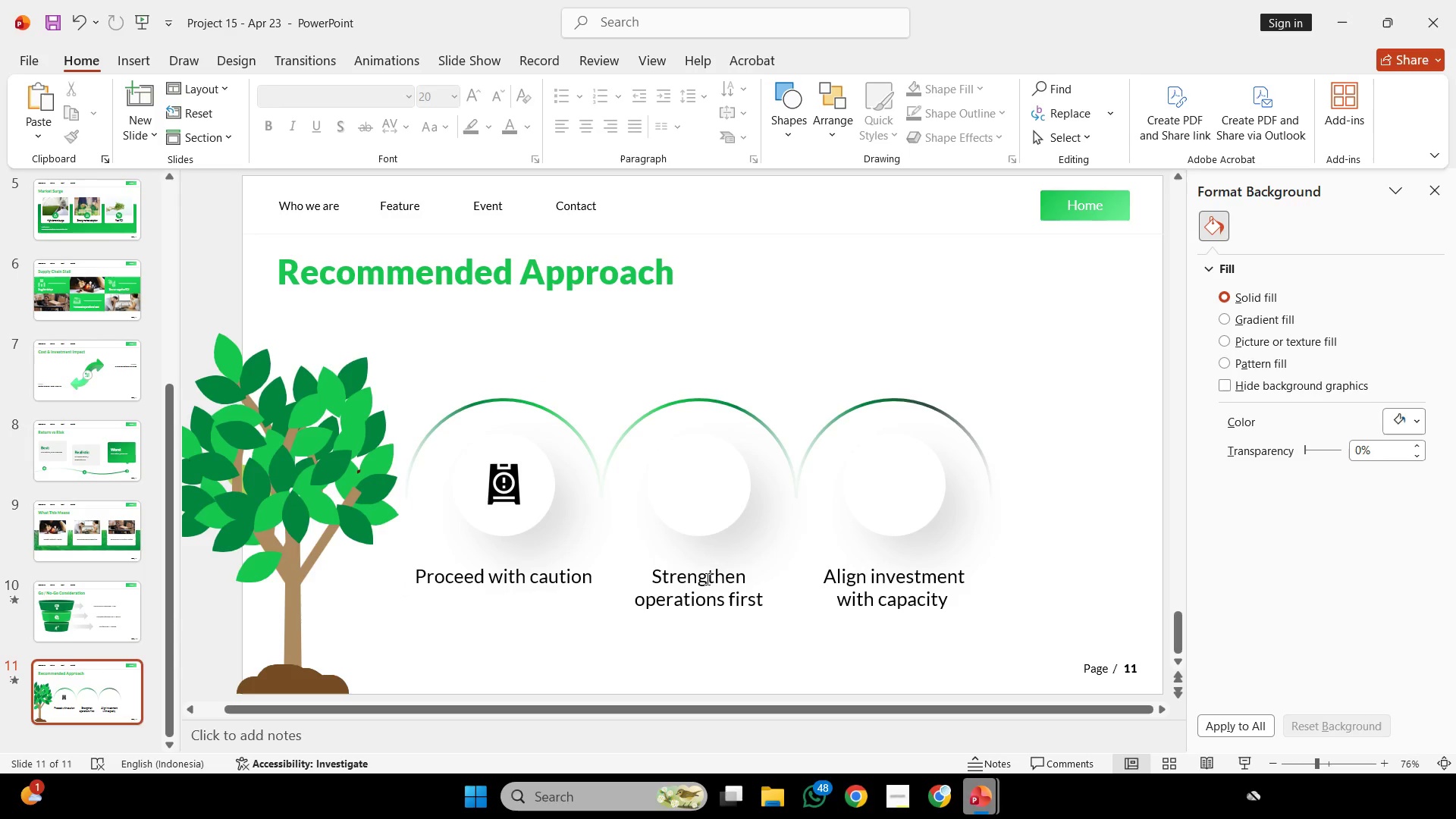 
left_click([706, 584])
 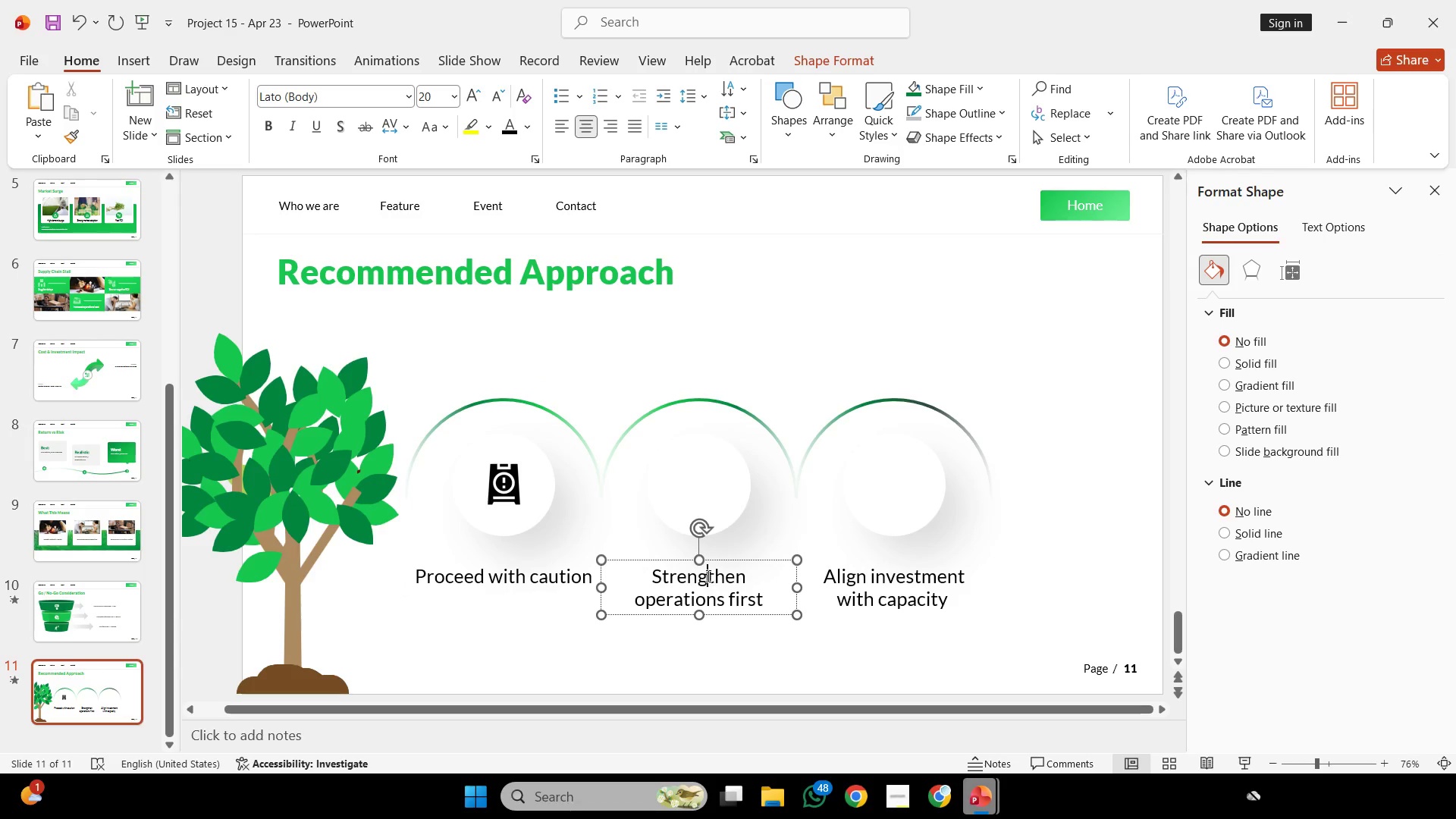 
key(Control+A)
 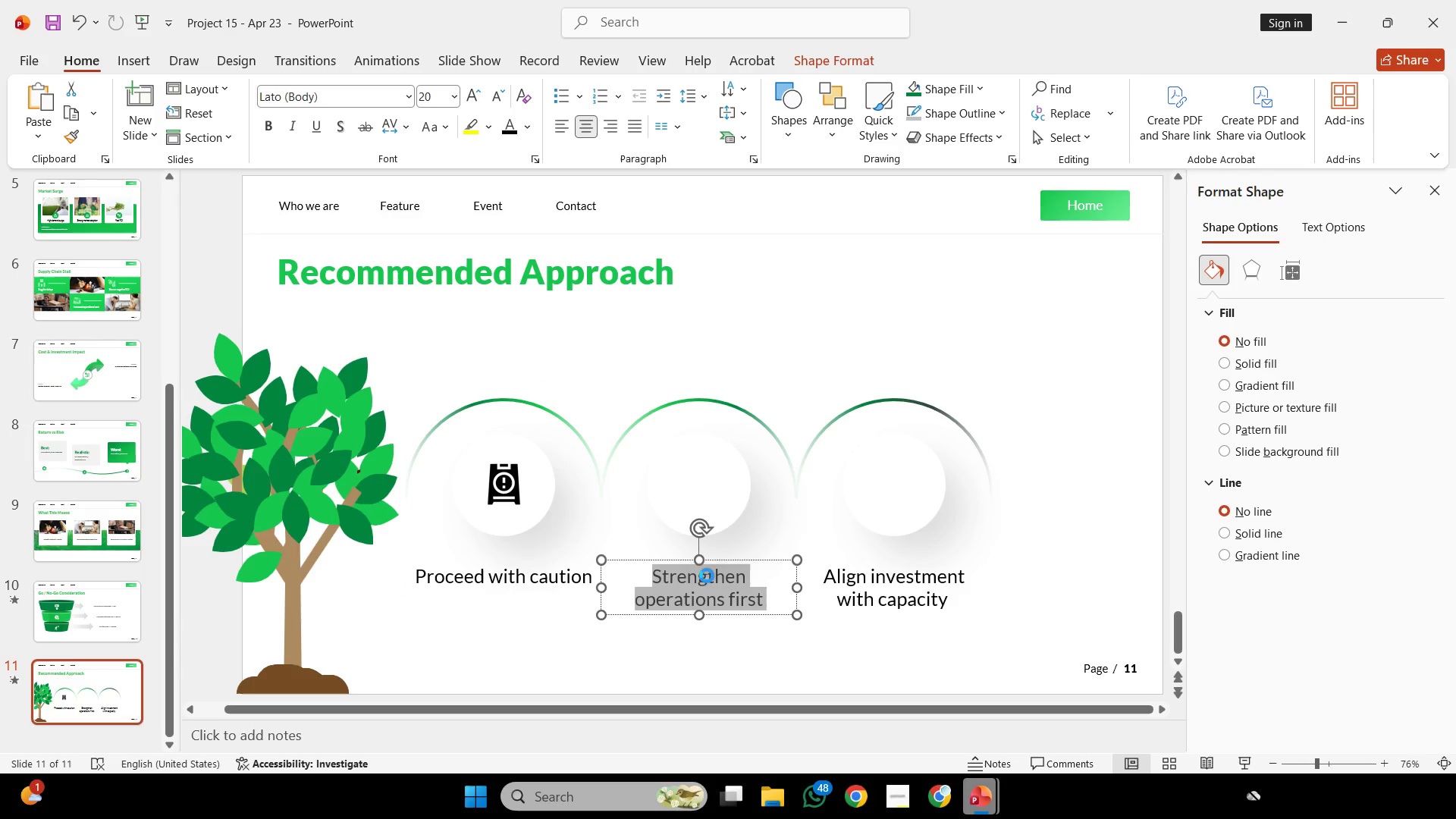 
key(Control+C)
 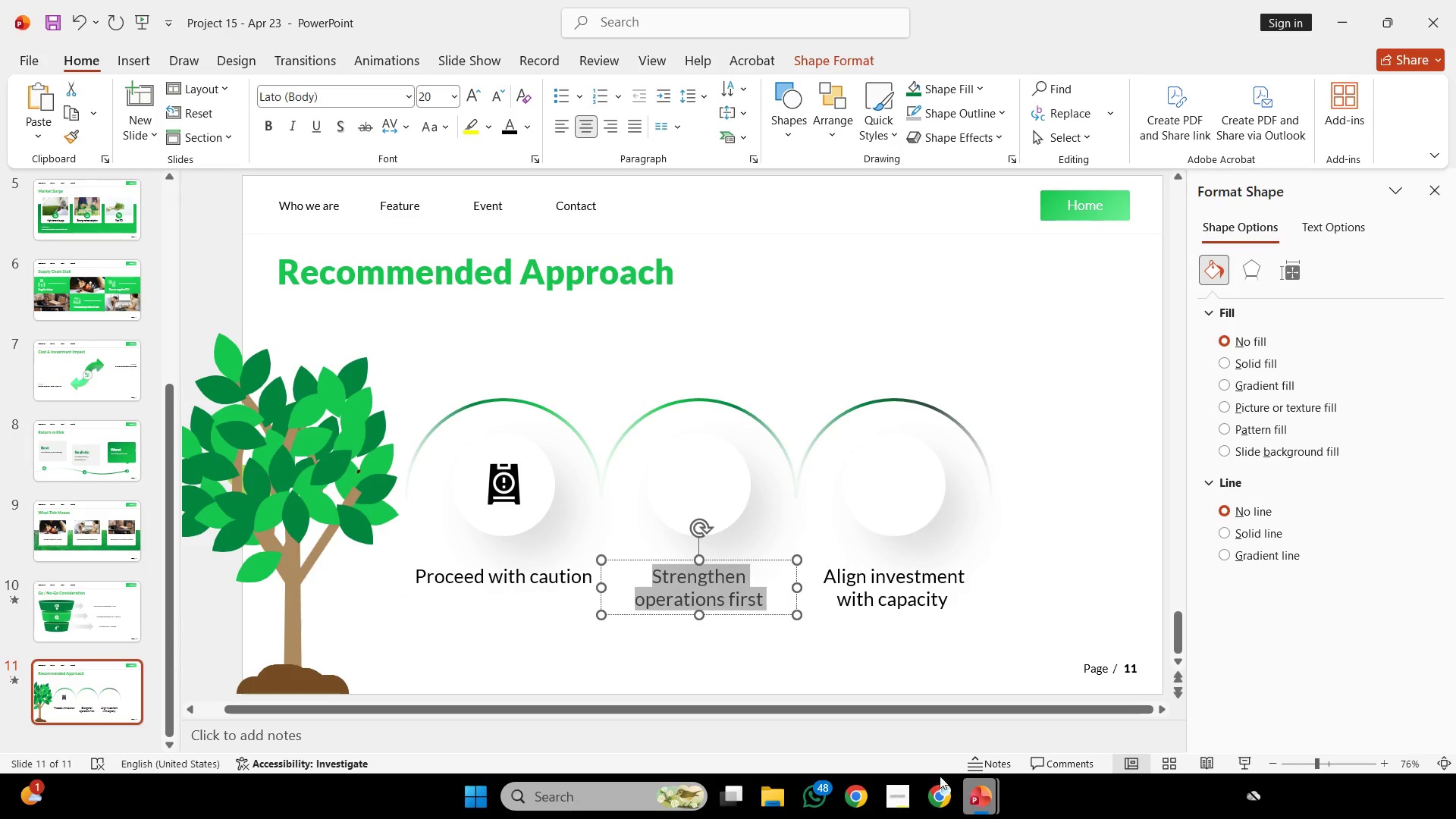 
left_click([943, 783])
 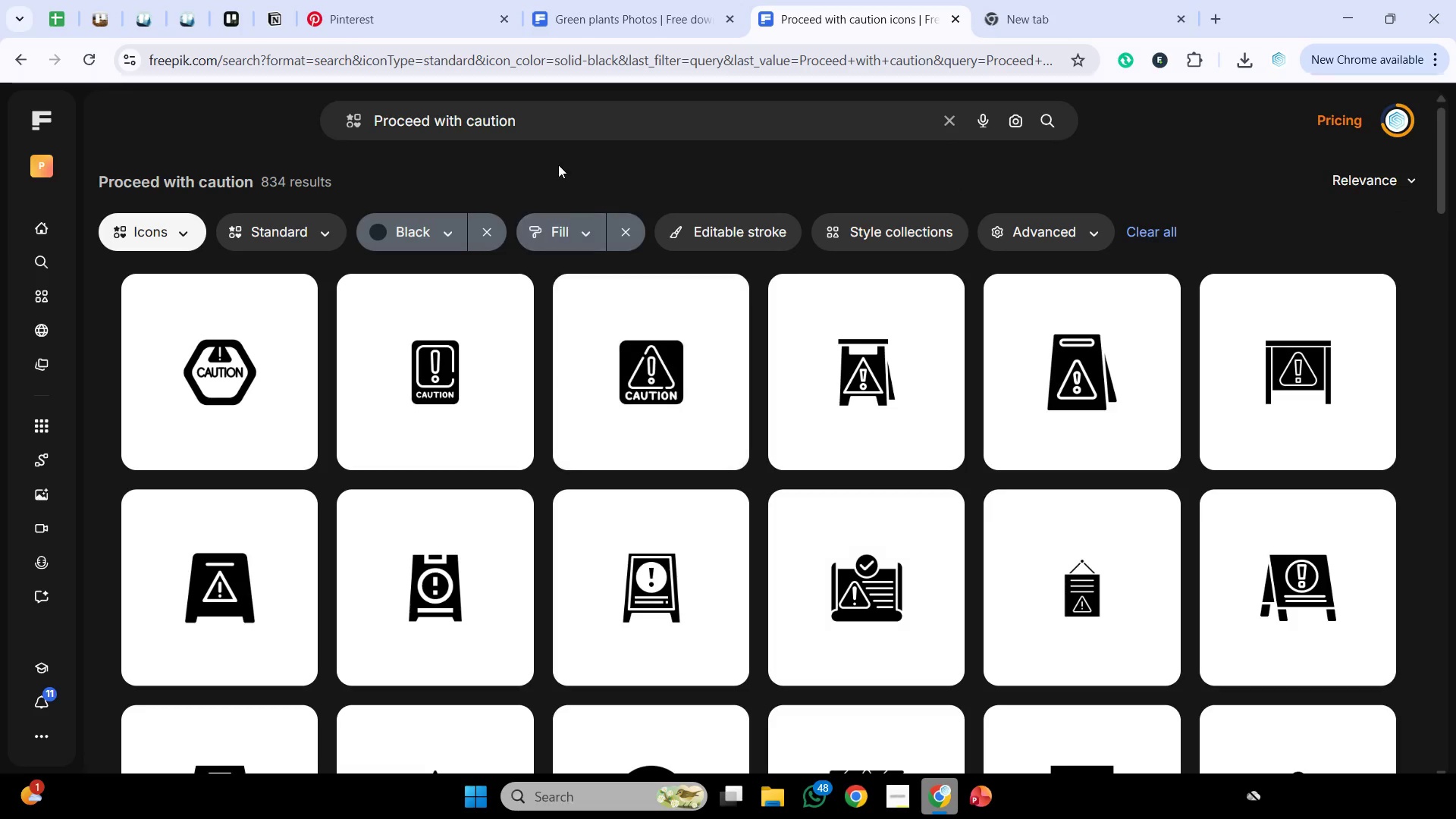 
left_click_drag(start_coordinate=[589, 105], to_coordinate=[125, 150])
 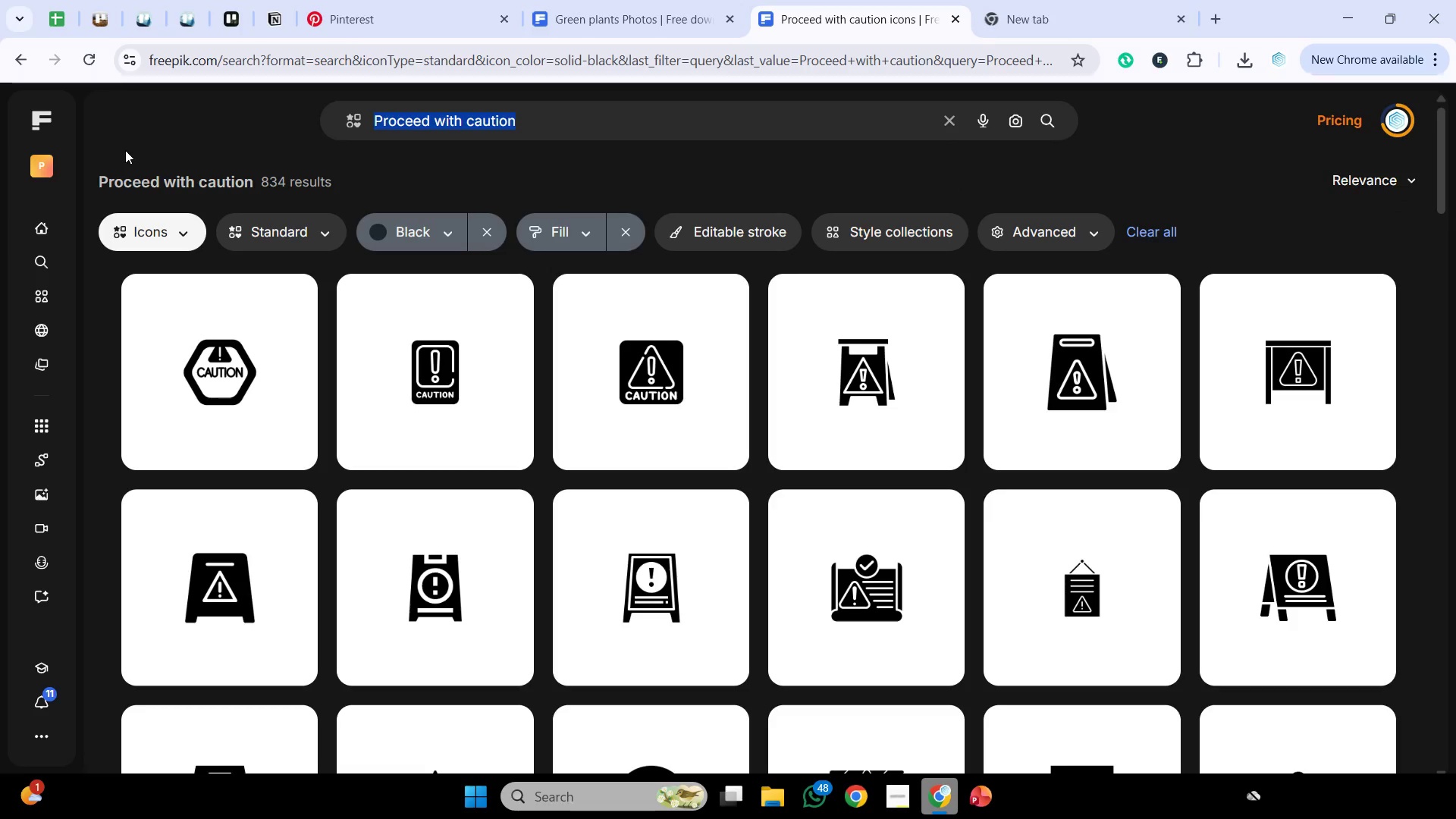 
key(Control+V)
 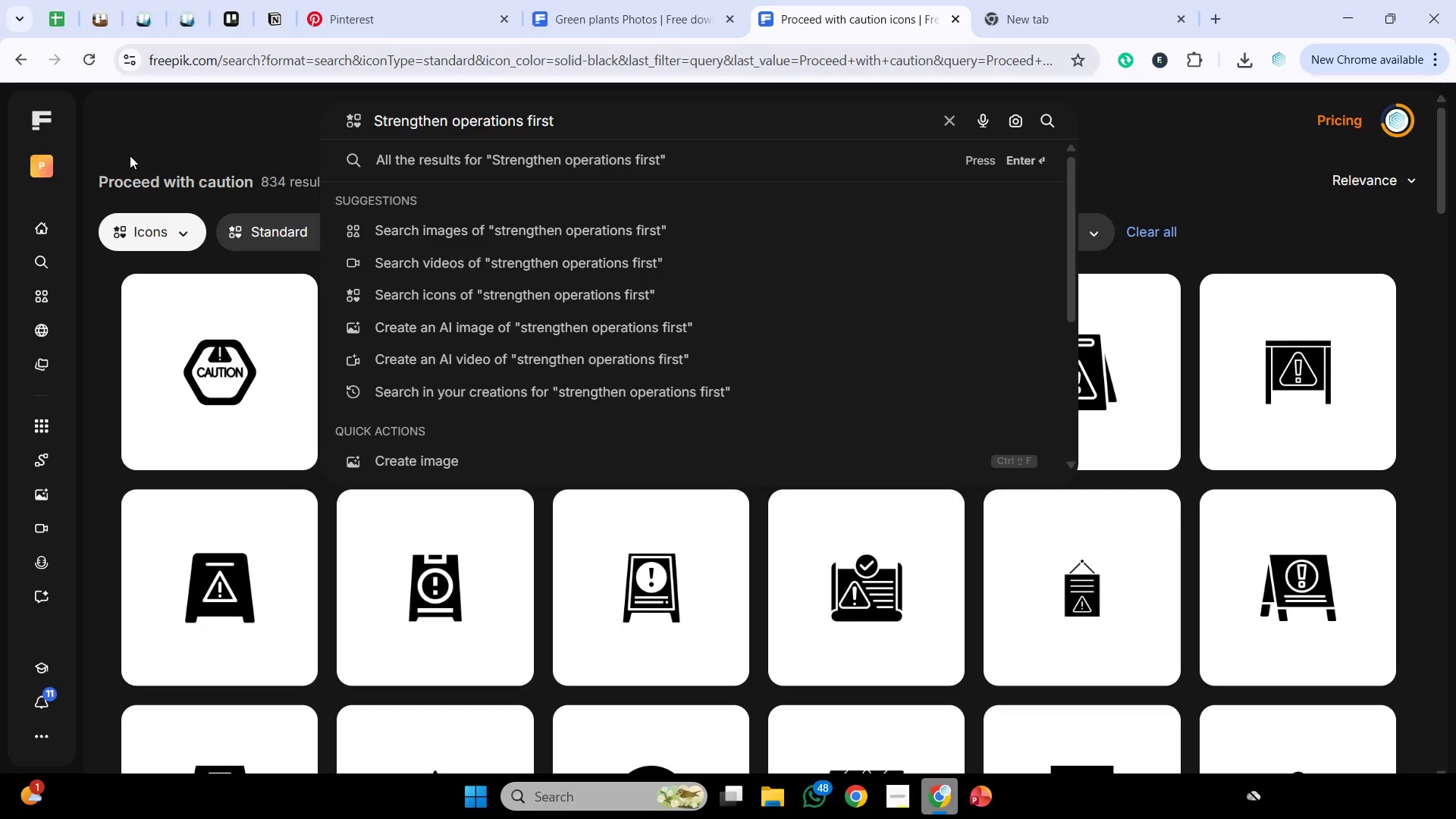 
key(Enter)
 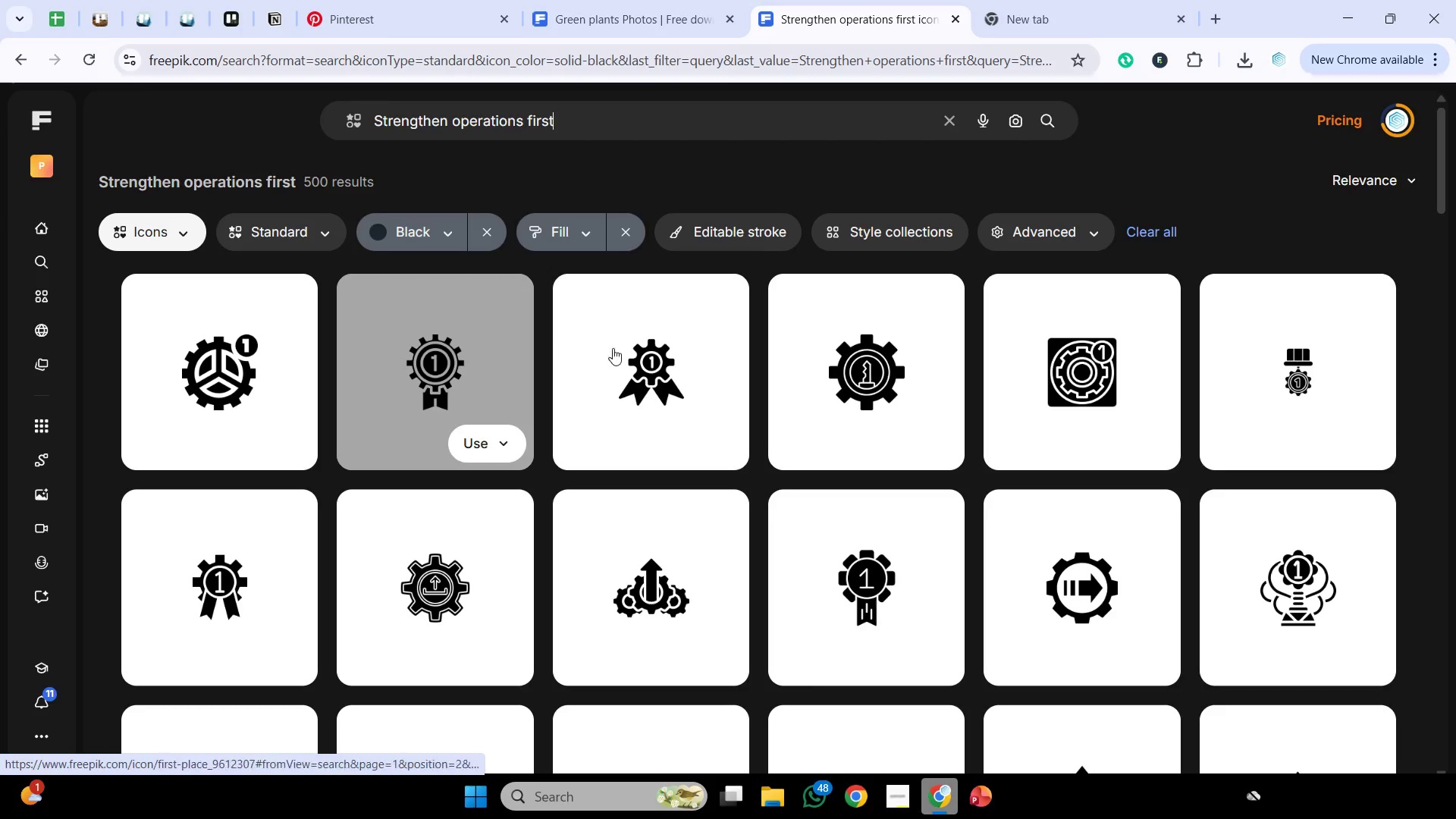 
wait(7.7)
 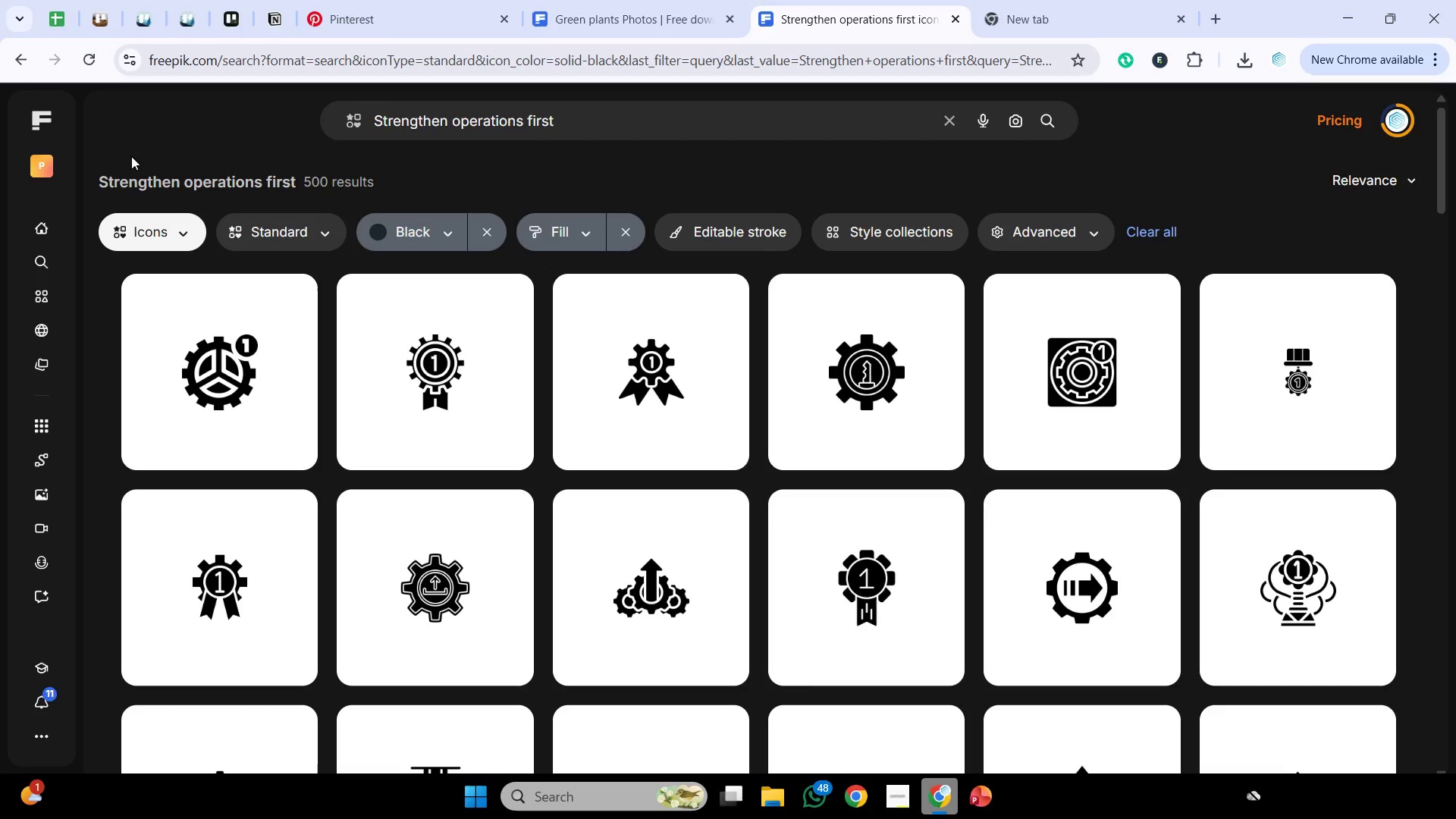 
scroll: coordinate [837, 350], scroll_direction: down, amount: 1.0
 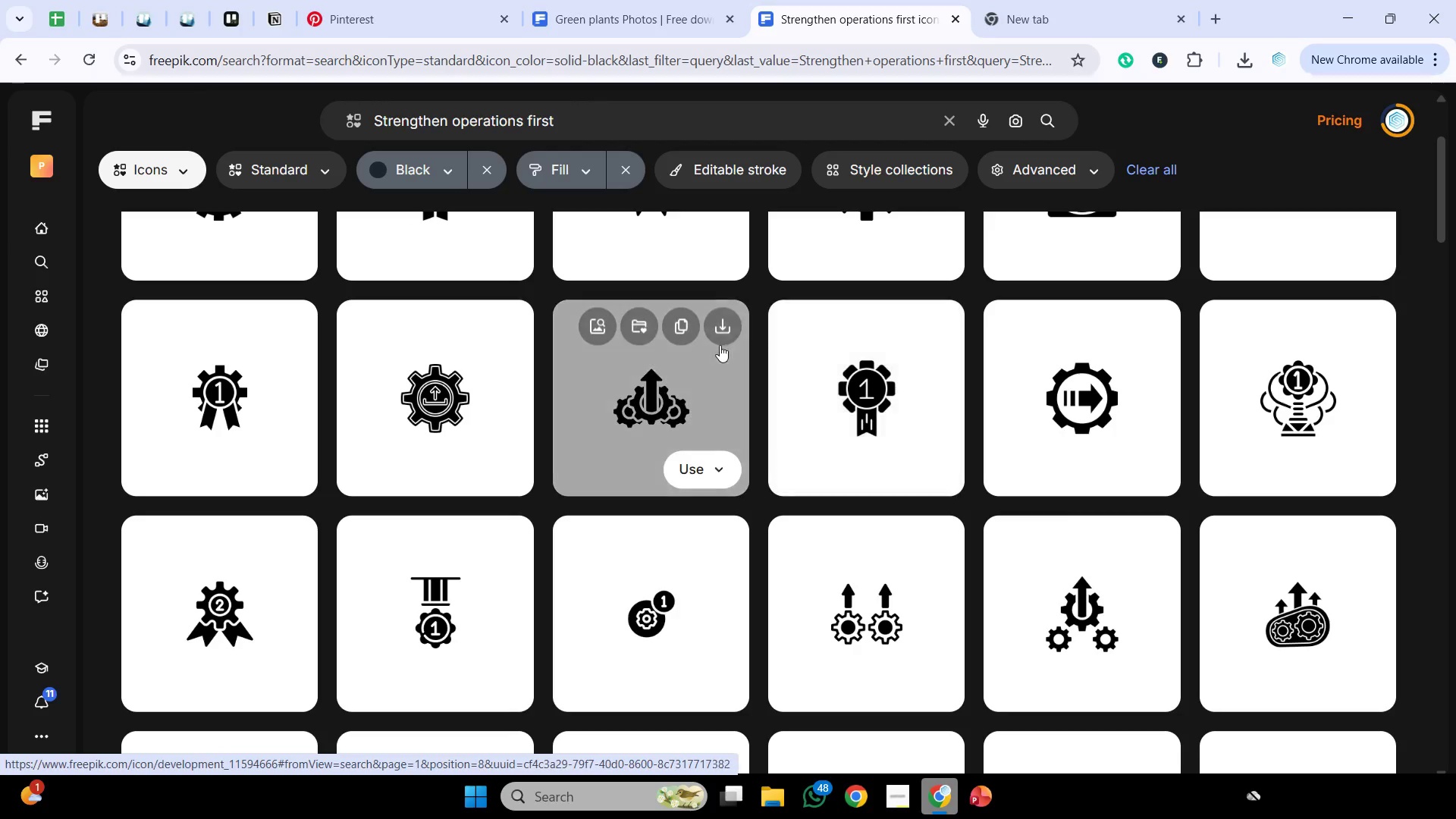 
left_click([685, 333])
 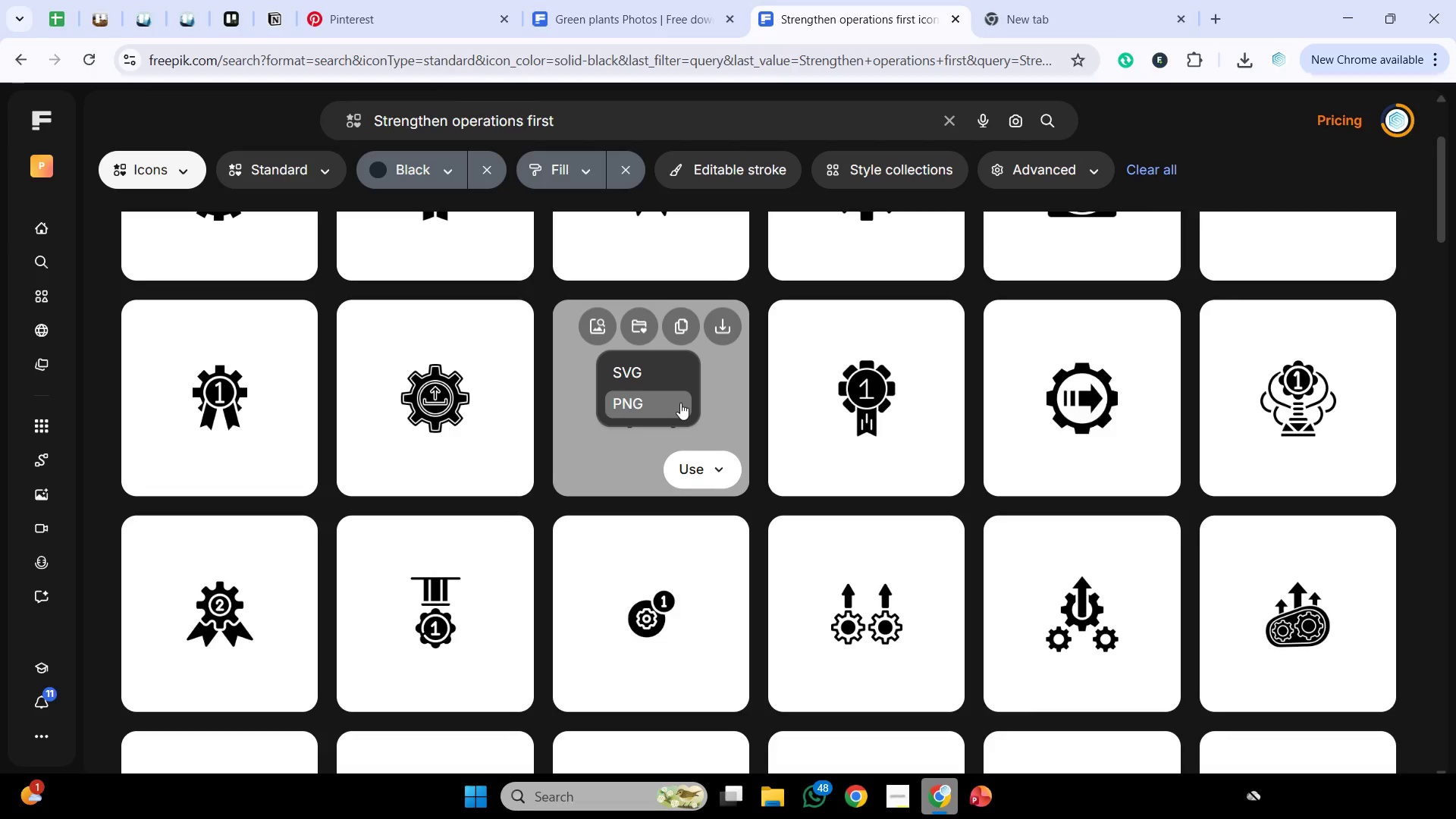 
left_click([680, 403])
 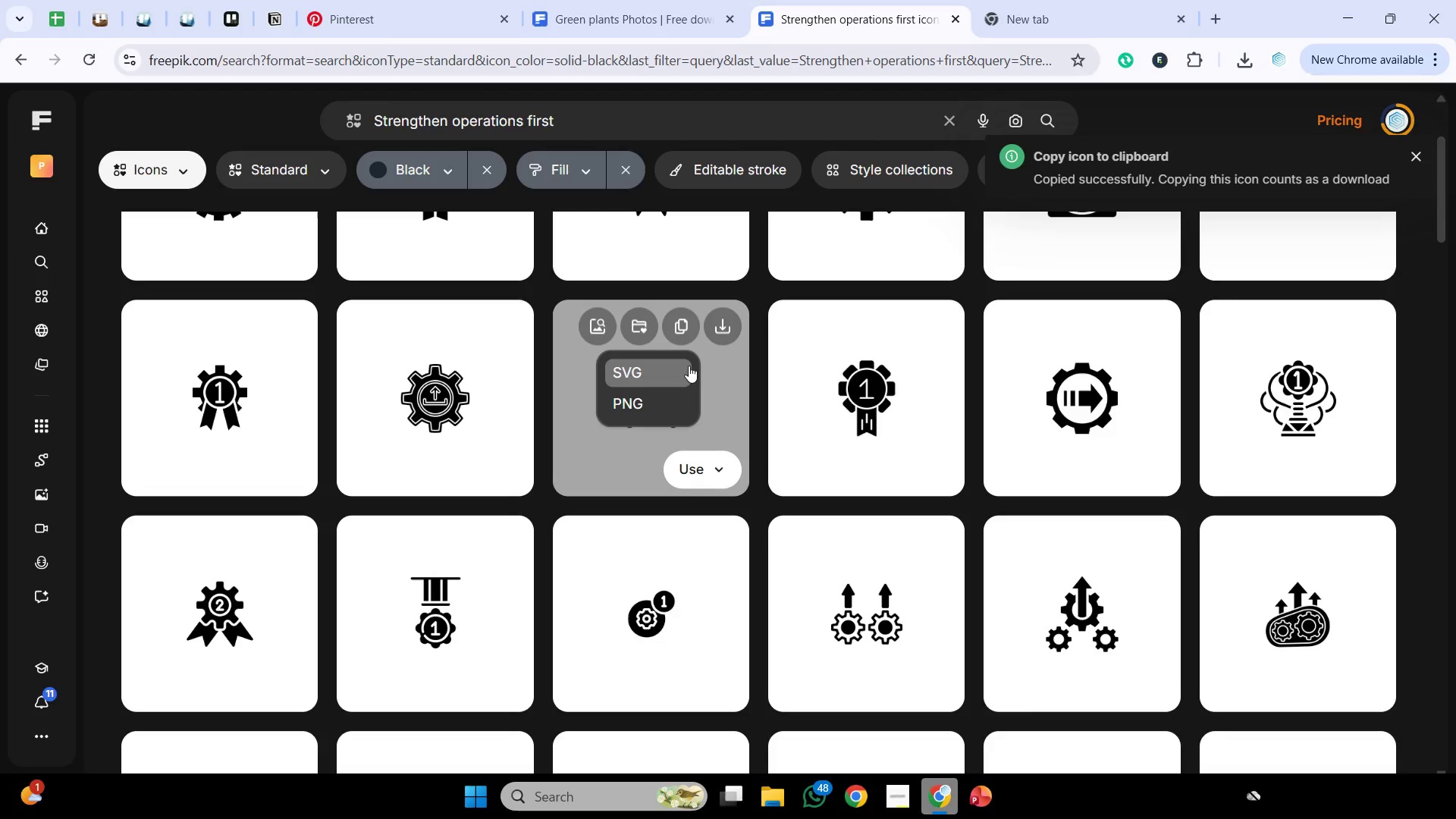 
wait(6.16)
 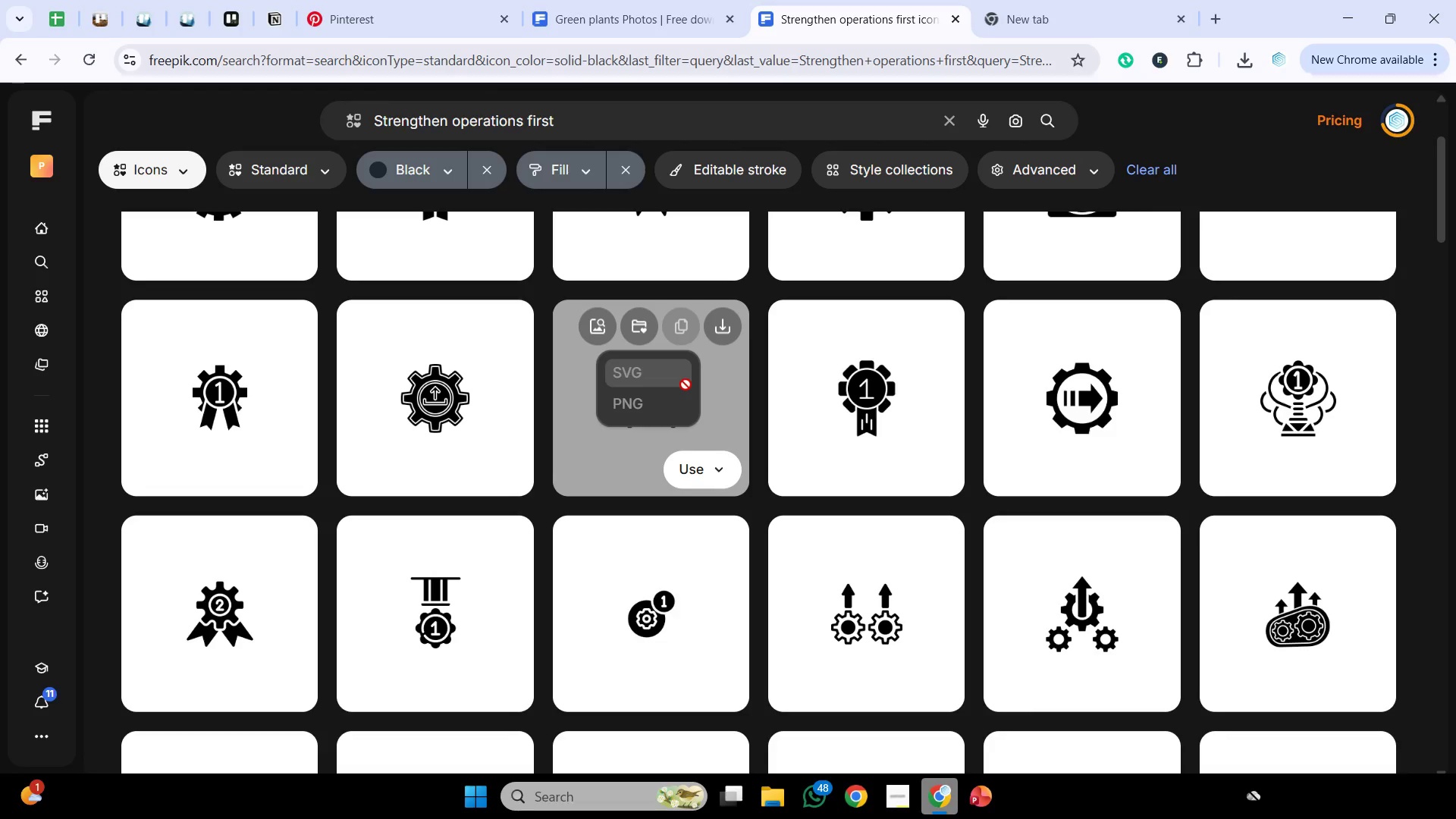 
left_click([933, 789])
 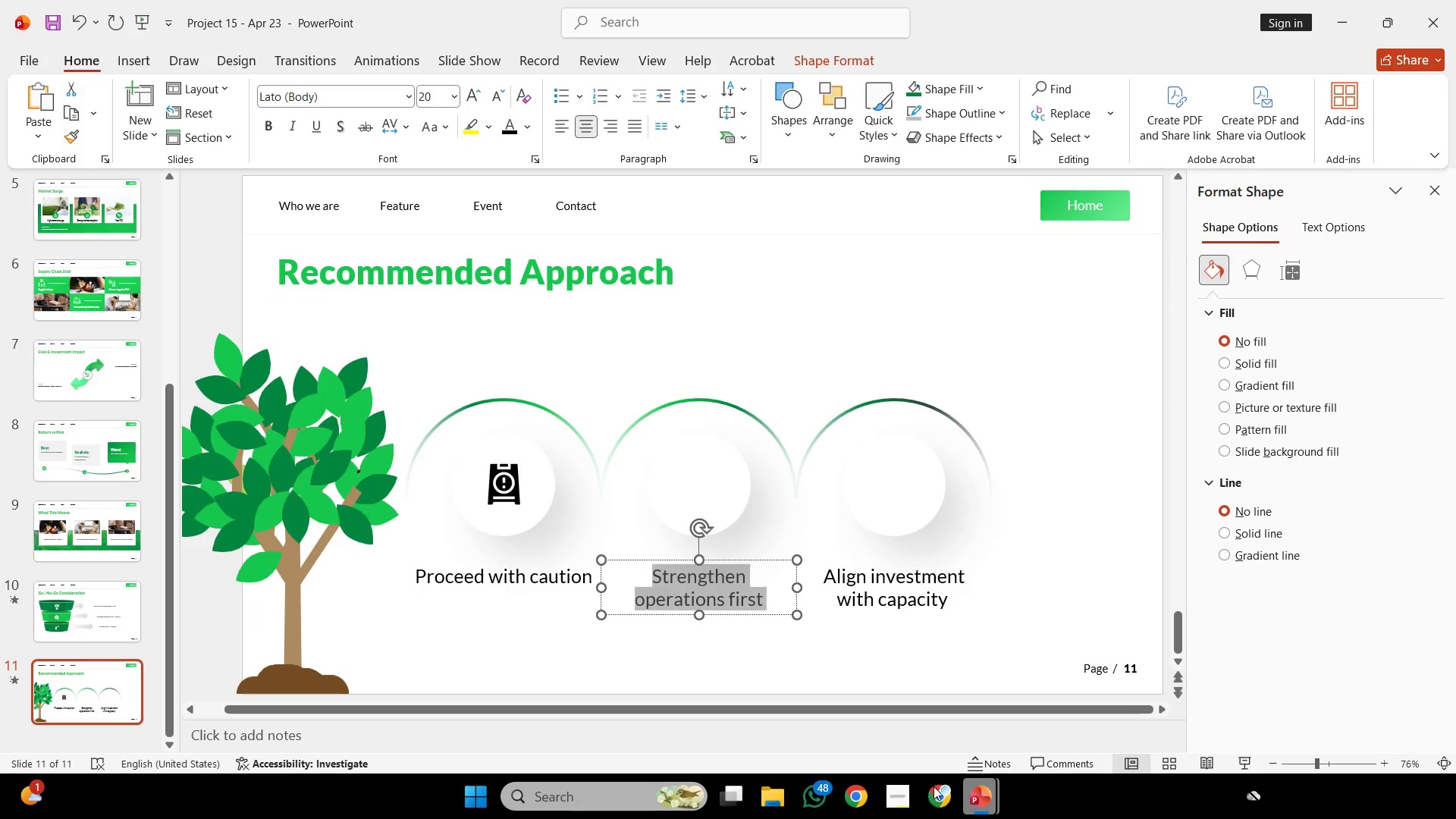 
key(Control+V)
 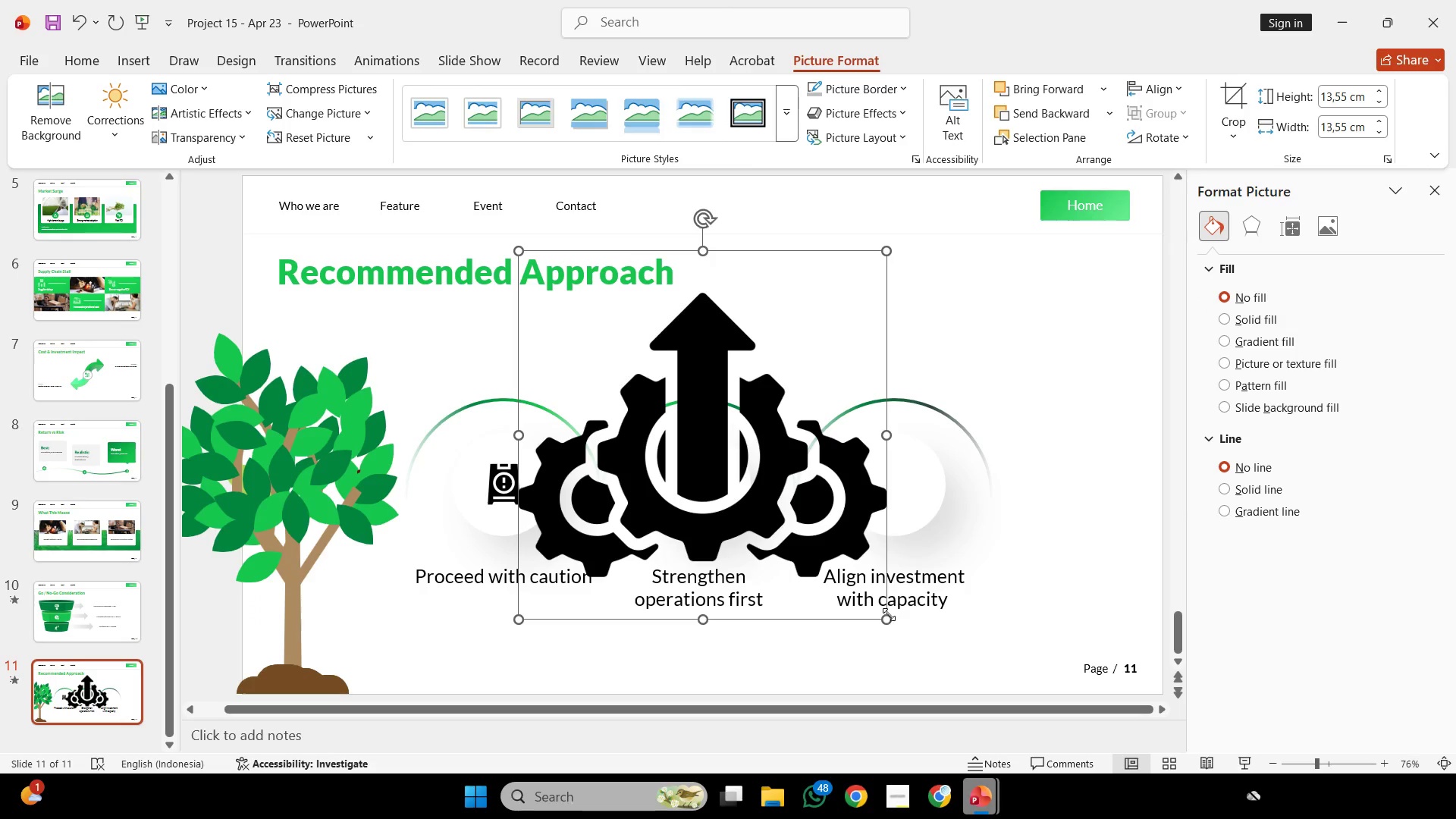 
left_click_drag(start_coordinate=[888, 616], to_coordinate=[526, 312])
 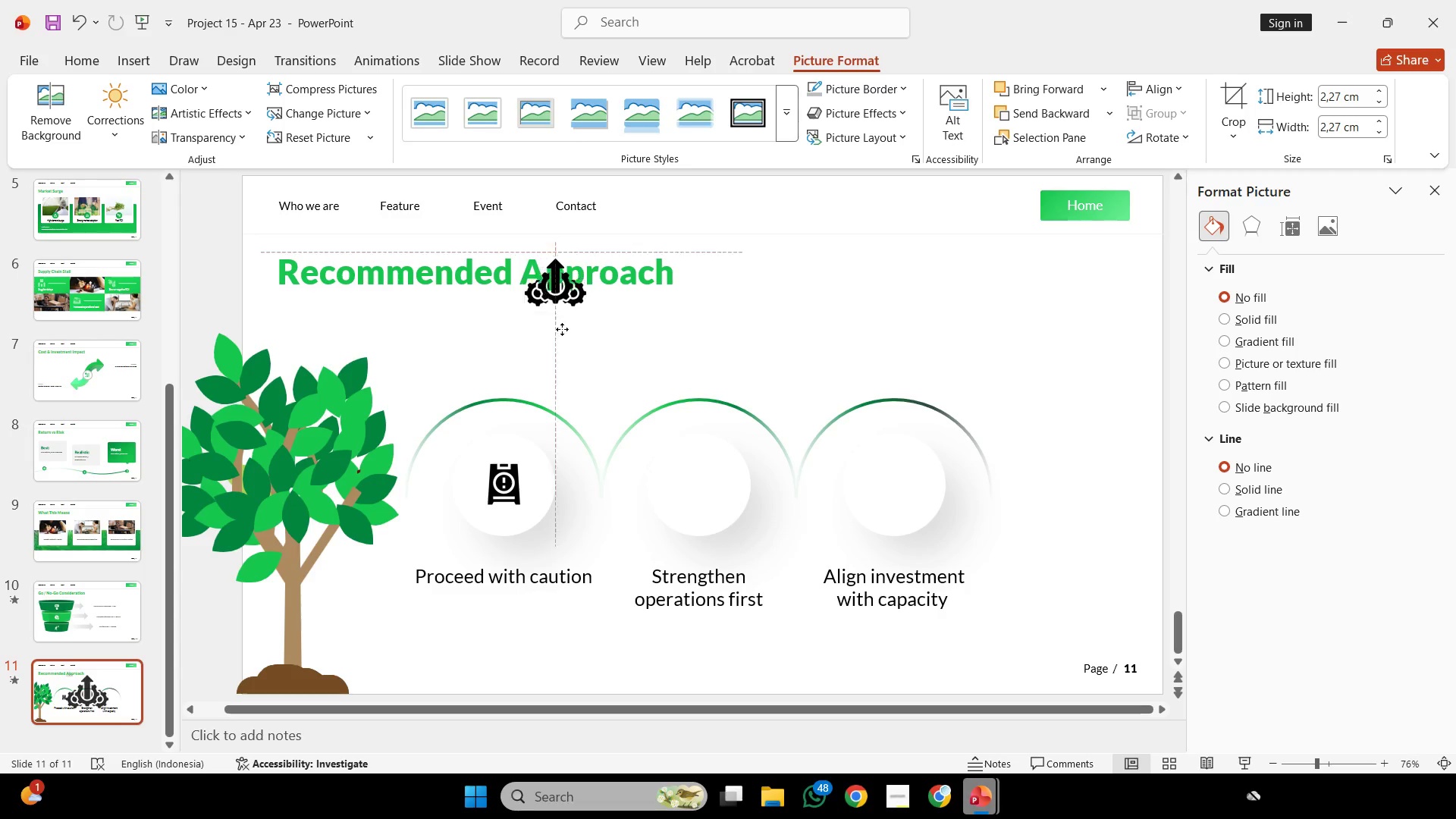 
left_click_drag(start_coordinate=[541, 293], to_coordinate=[692, 491])
 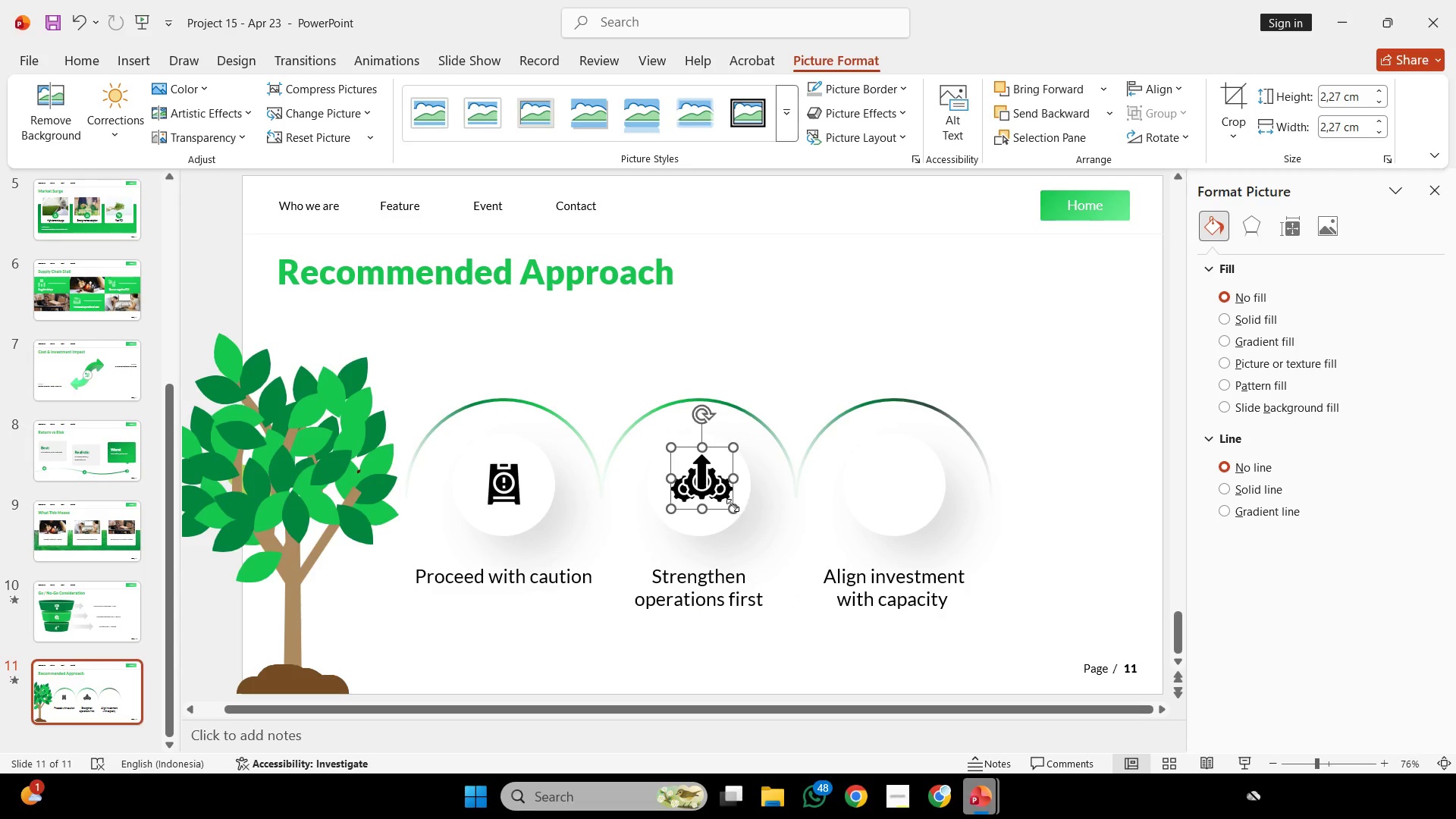 
left_click_drag(start_coordinate=[733, 505], to_coordinate=[726, 497])
 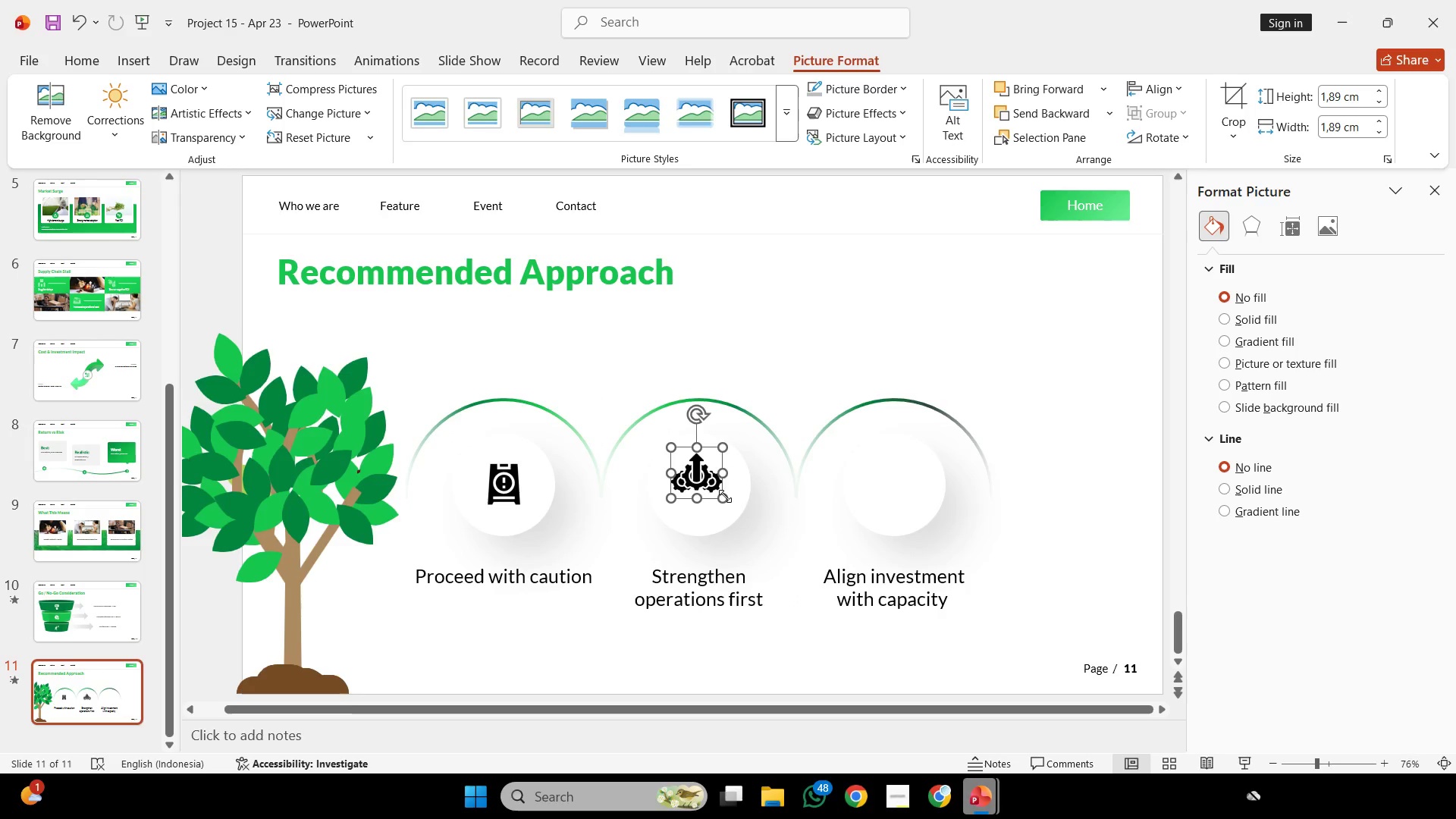 
hold_key(key=ControlLeft, duration=0.44)
scroll: coordinate [723, 497], scroll_direction: up, amount: 1.0
 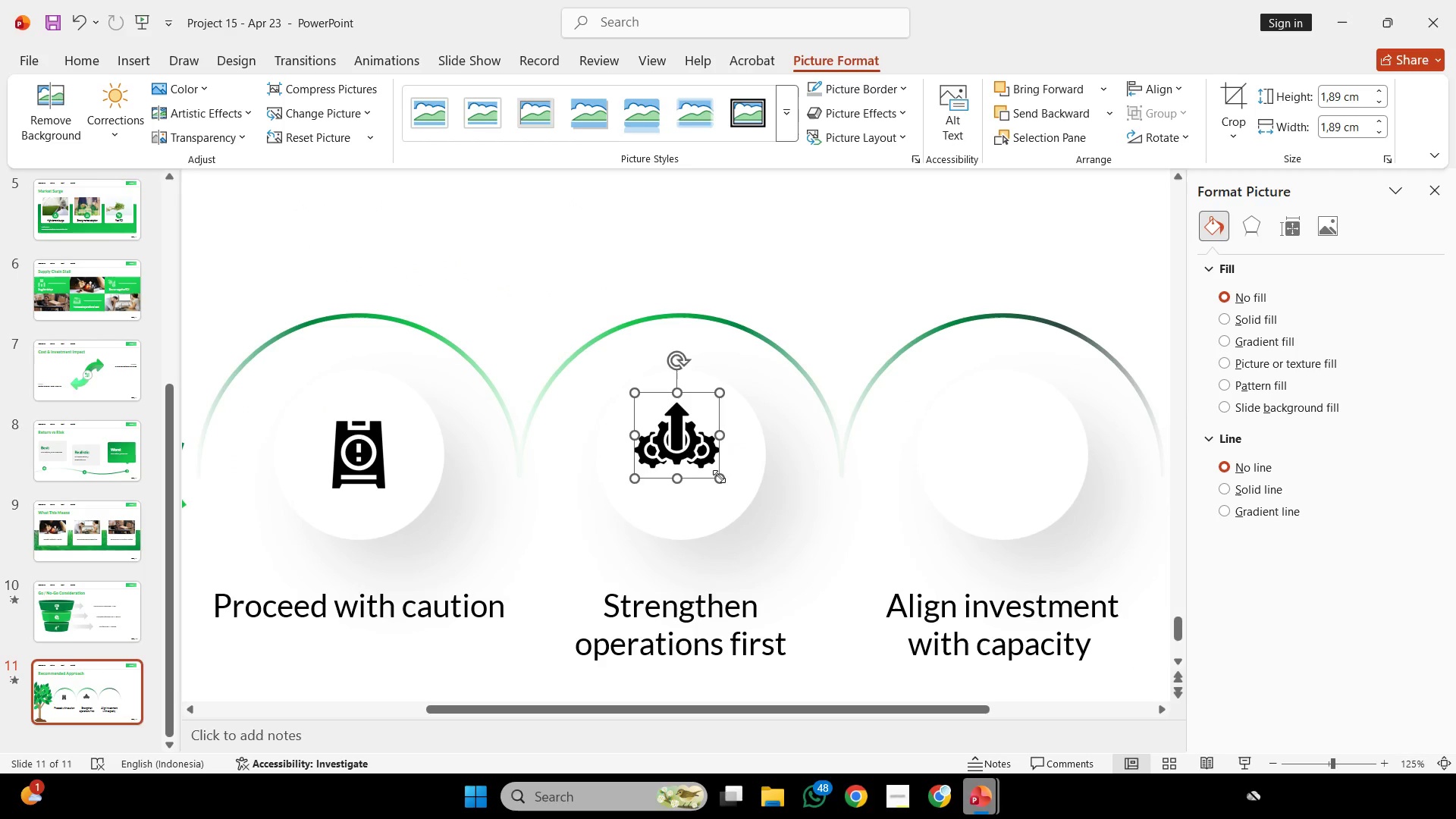 
left_click_drag(start_coordinate=[719, 476], to_coordinate=[726, 483])
 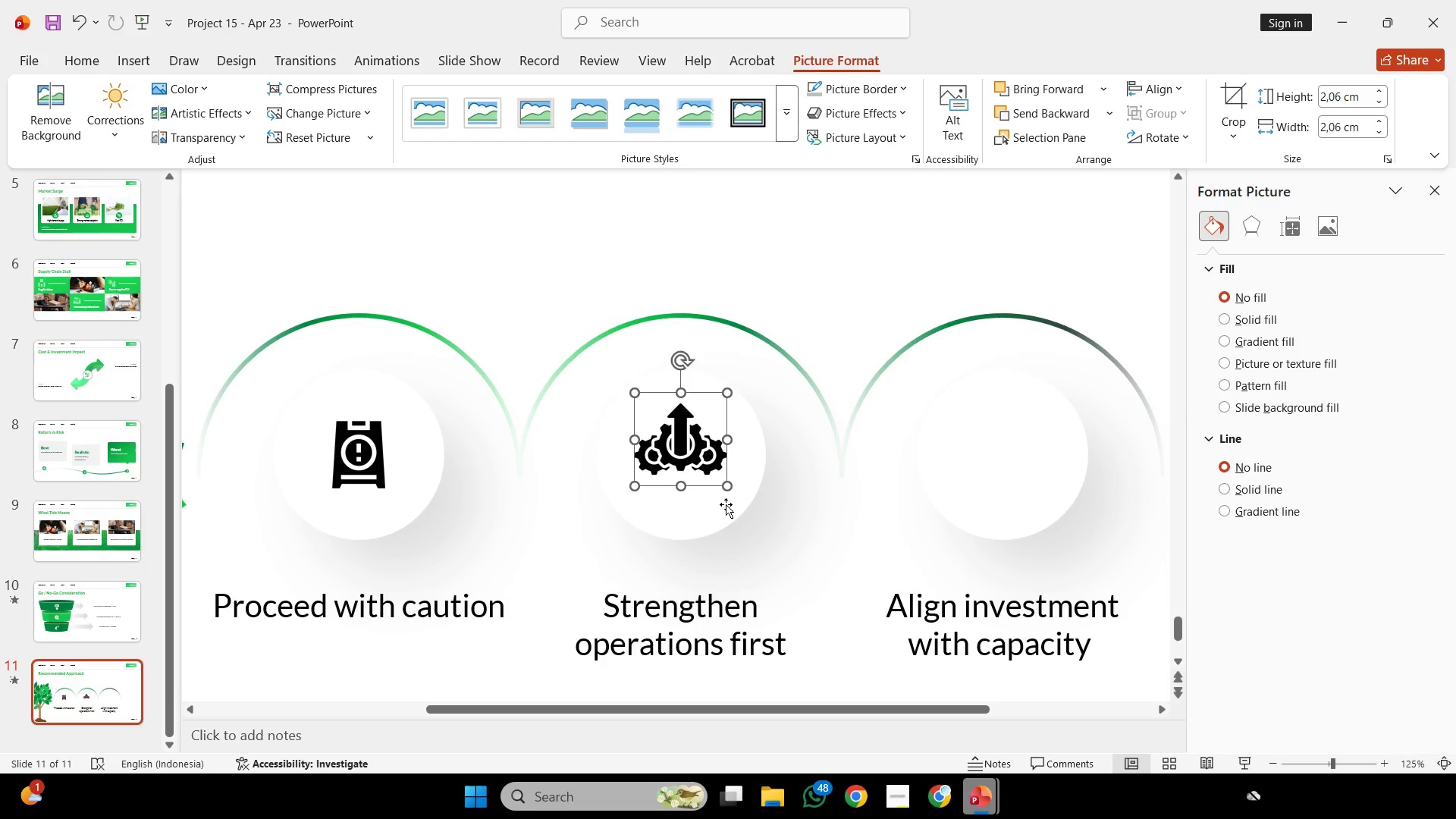 
hold_key(key=ShiftLeft, duration=0.38)
left_click([726, 504])
 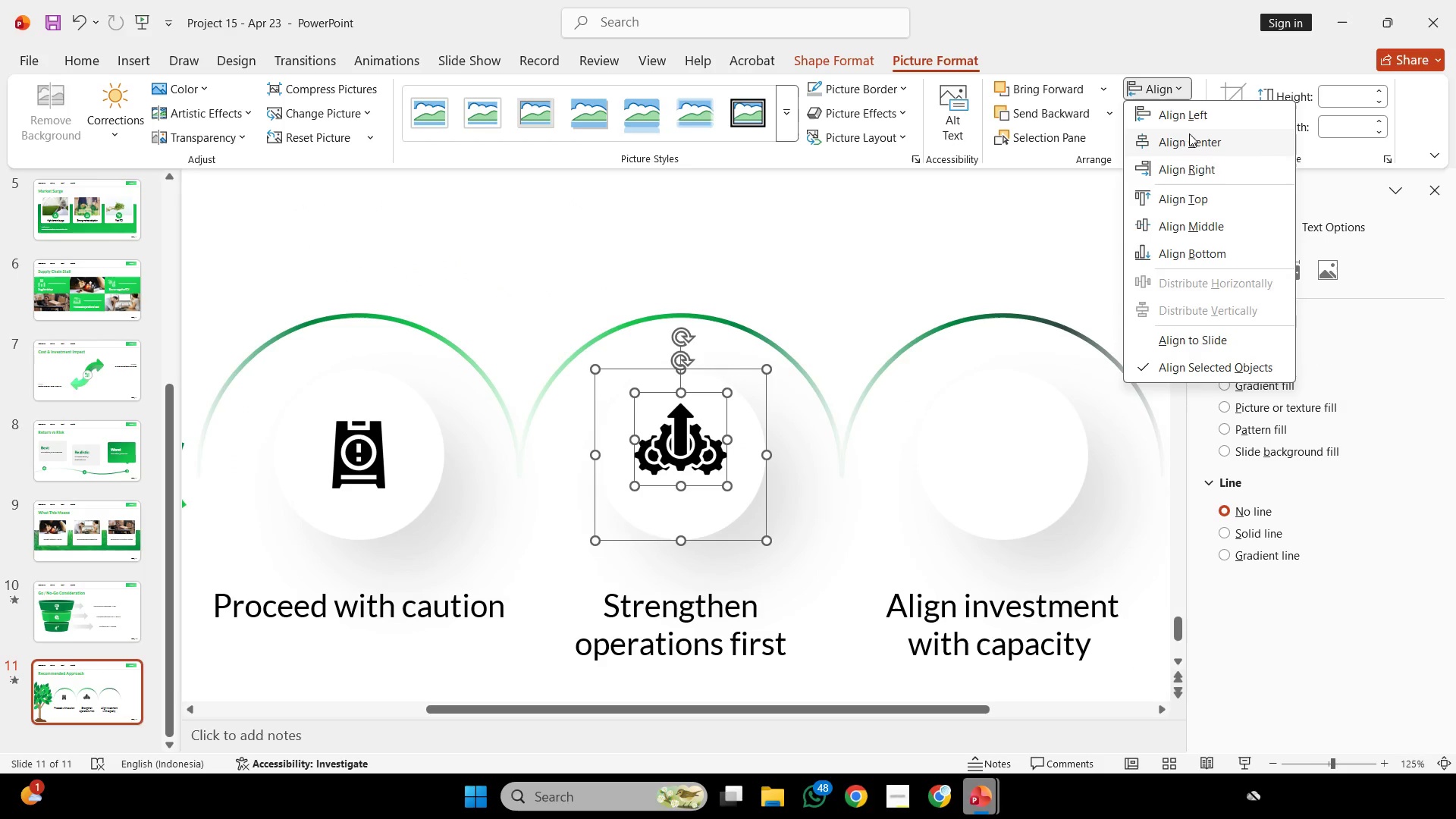 
triple_click([1180, 86])
 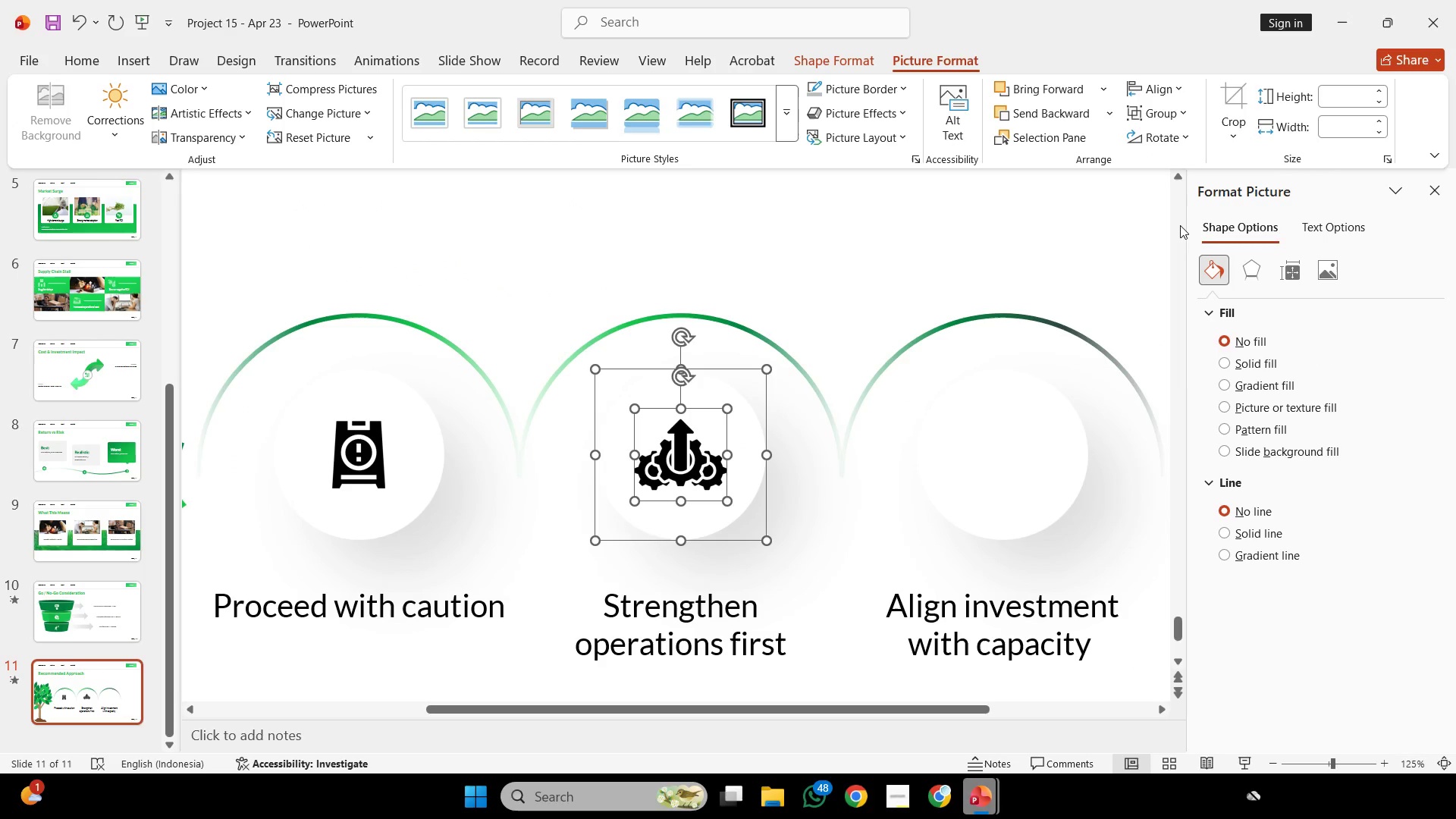 
double_click([1034, 260])
 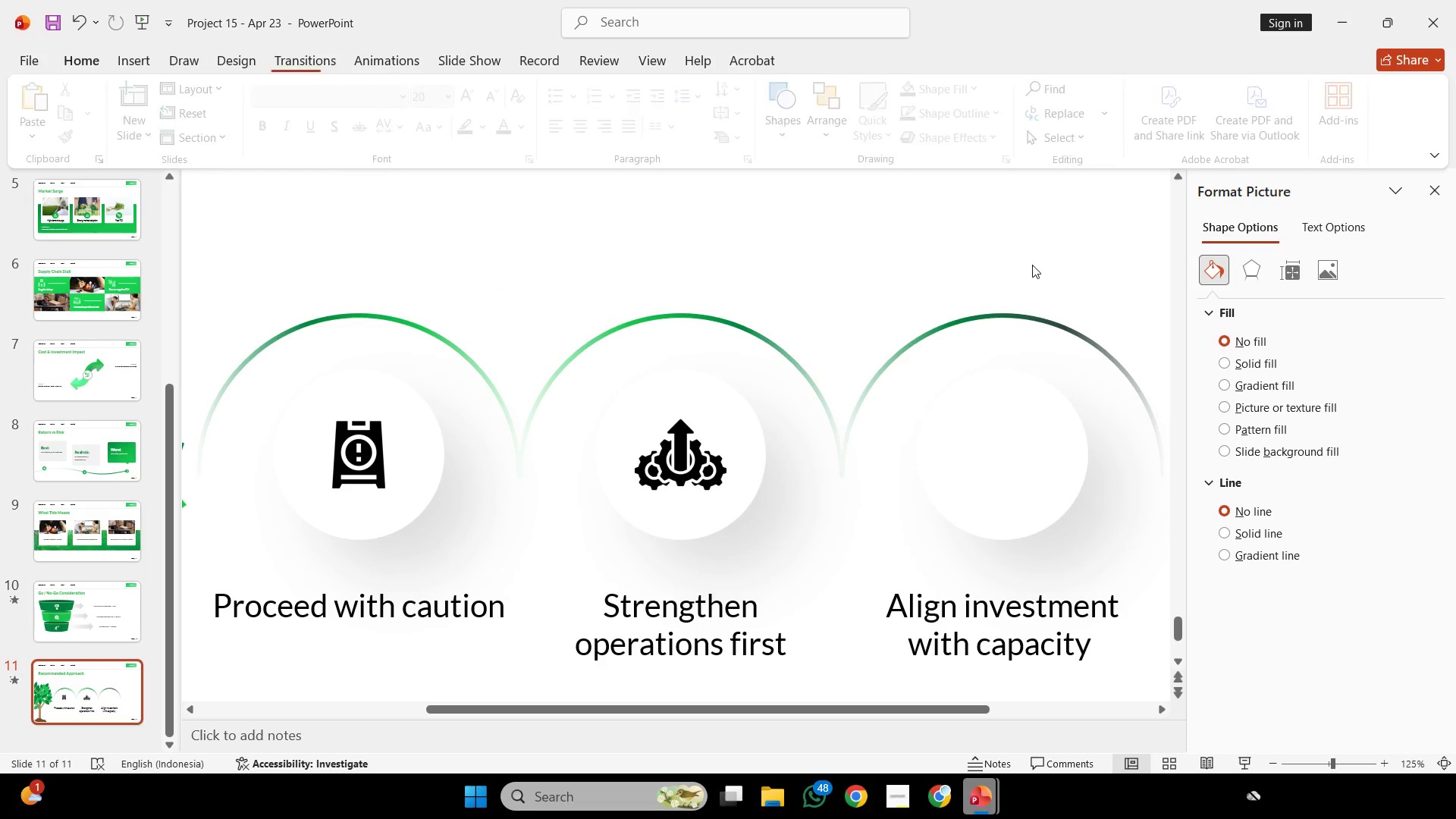 
hold_key(key=ControlLeft, duration=0.45)
scroll: coordinate [1022, 312], scroll_direction: down, amount: 1.0
 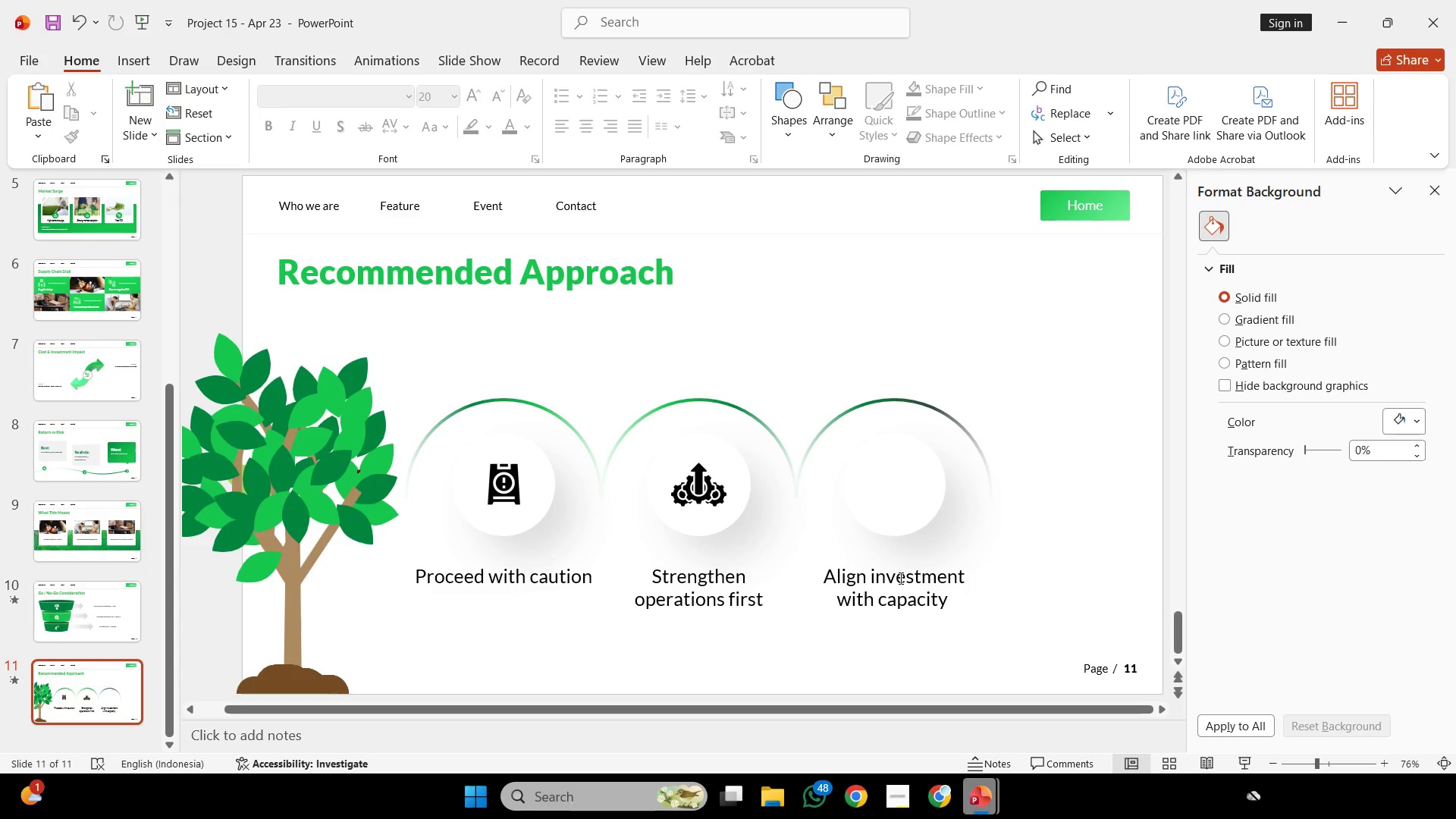 
left_click([899, 579])
 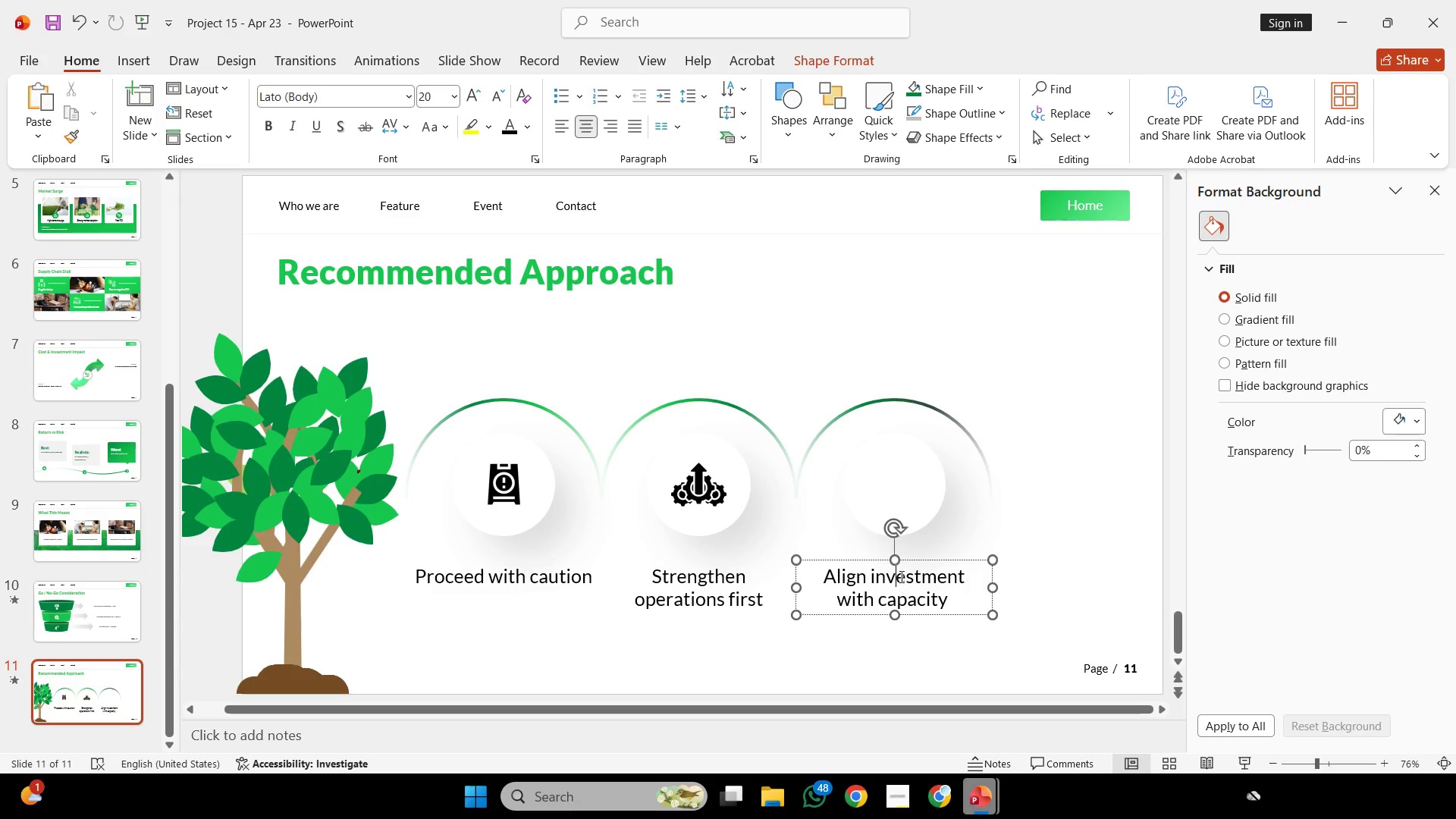 
key(Control+A)
 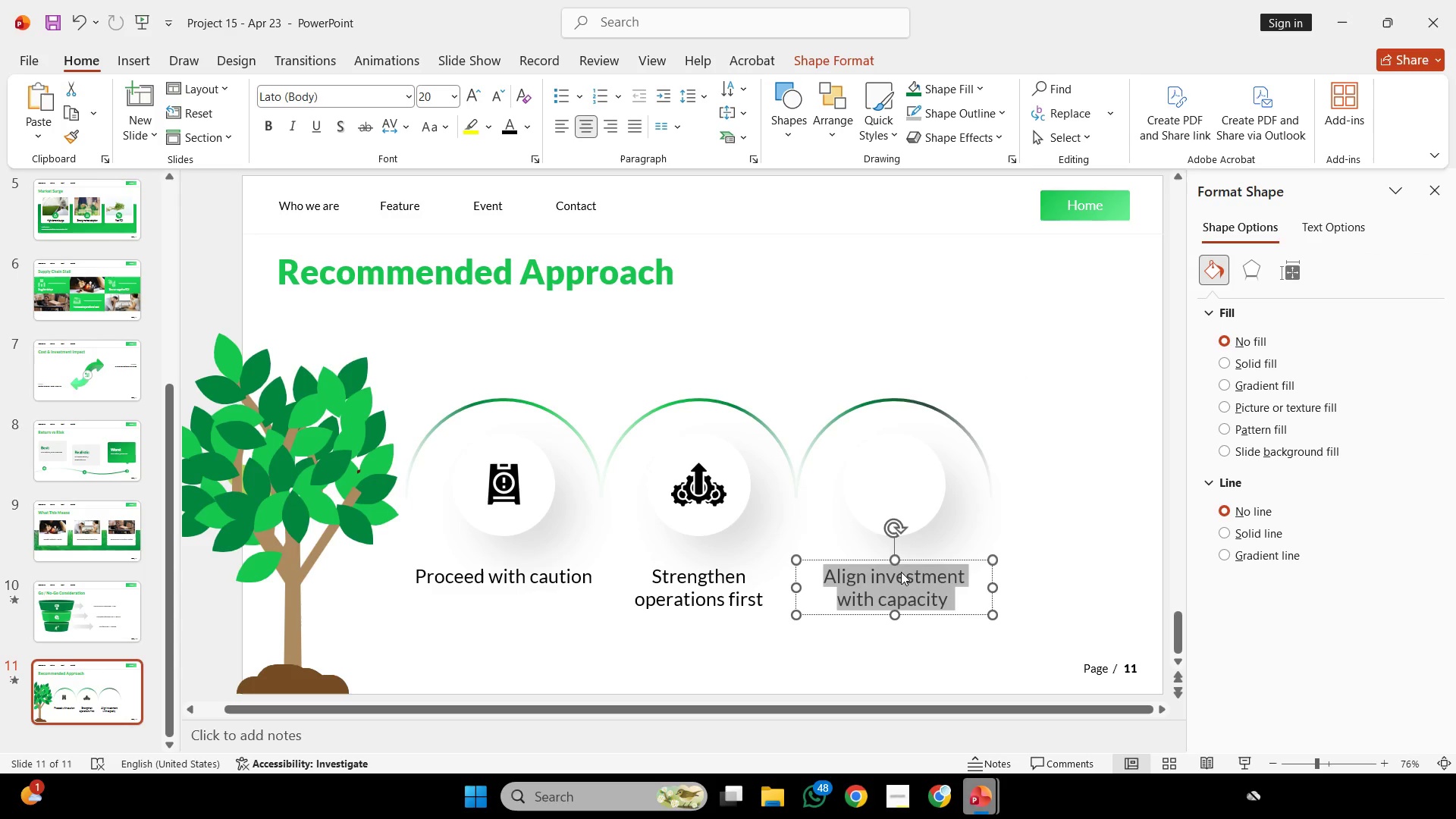 
key(Control+C)
 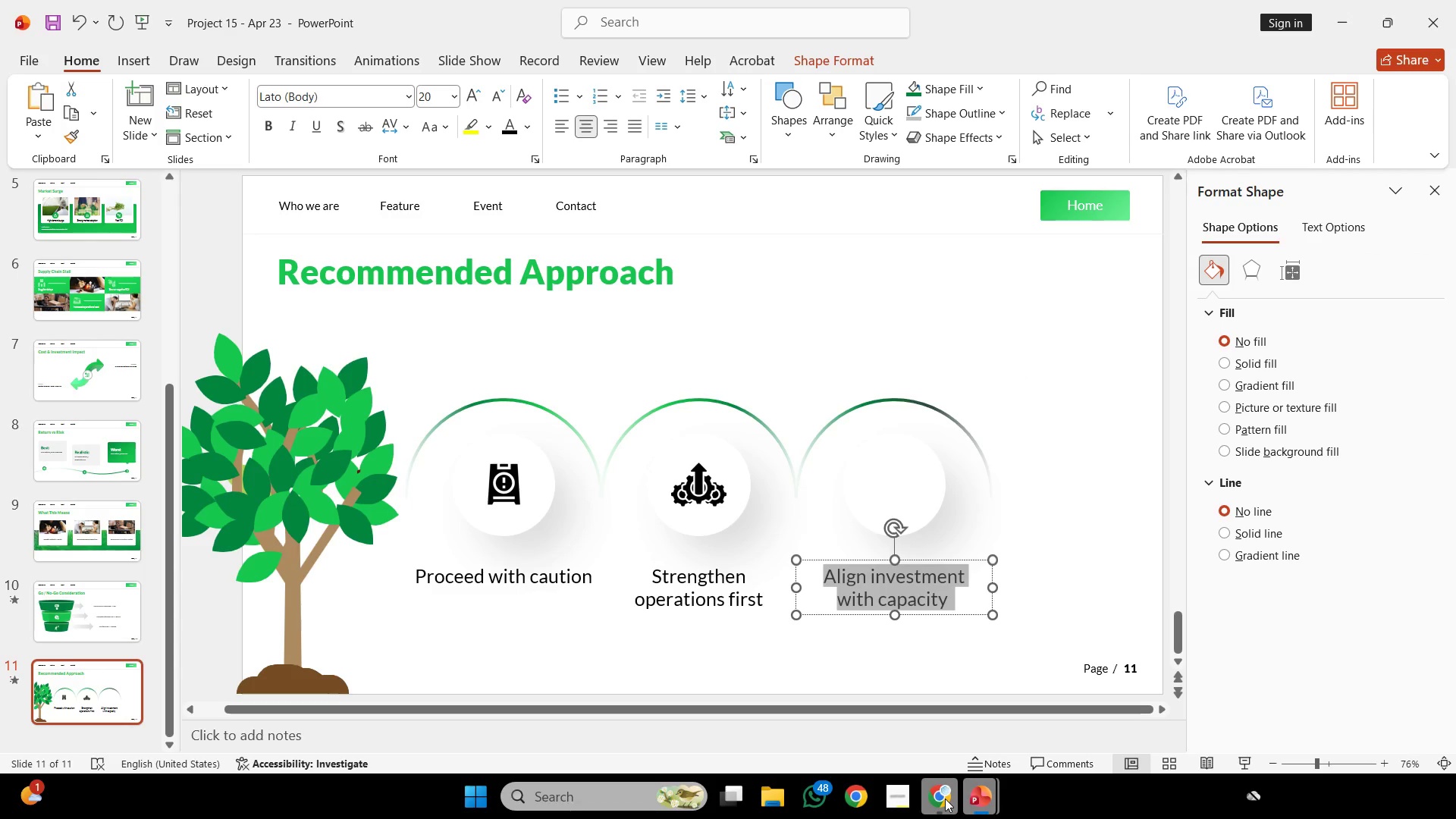 
left_click([945, 799])
 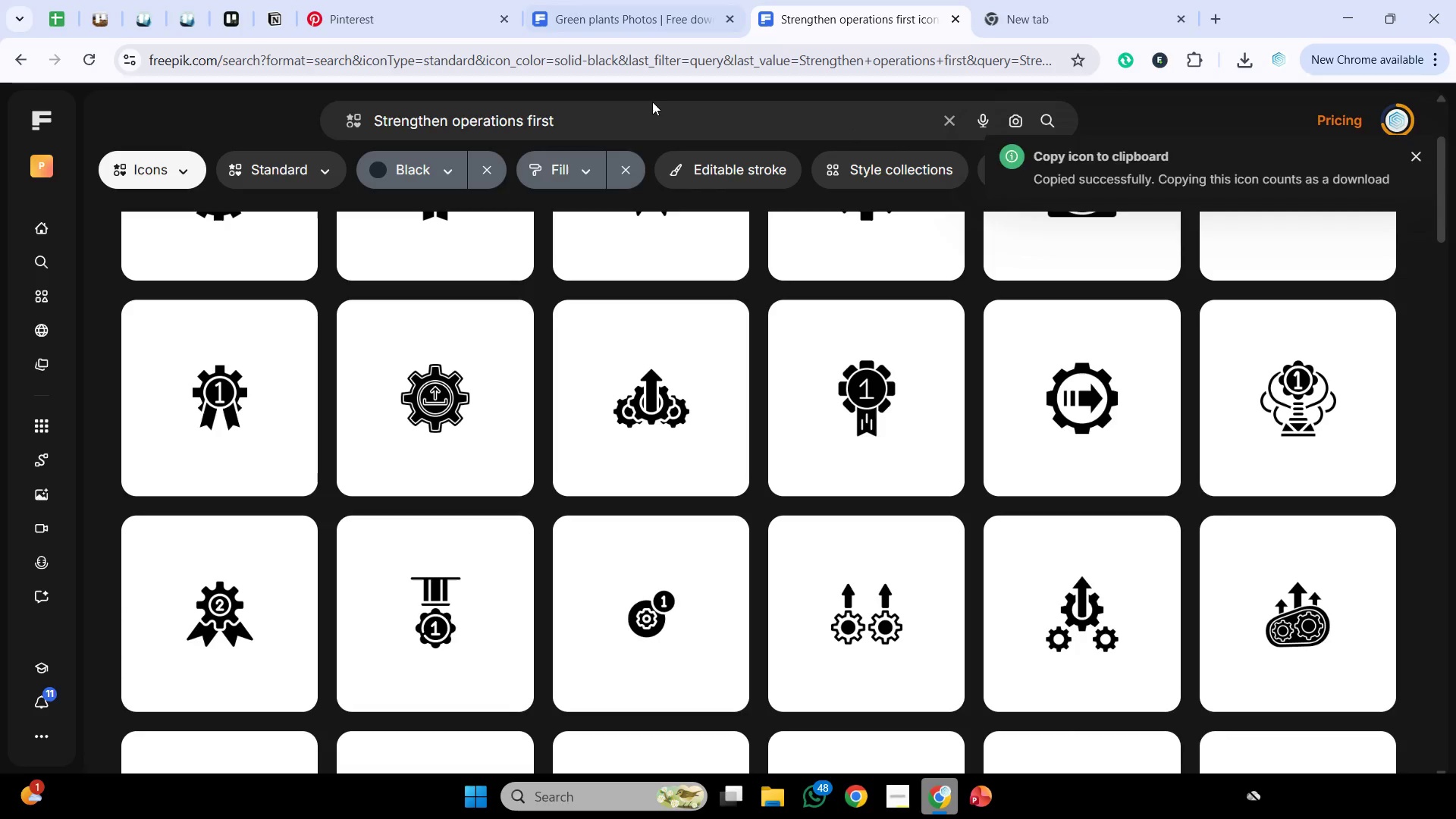 
left_click_drag(start_coordinate=[651, 121], to_coordinate=[82, 162])
 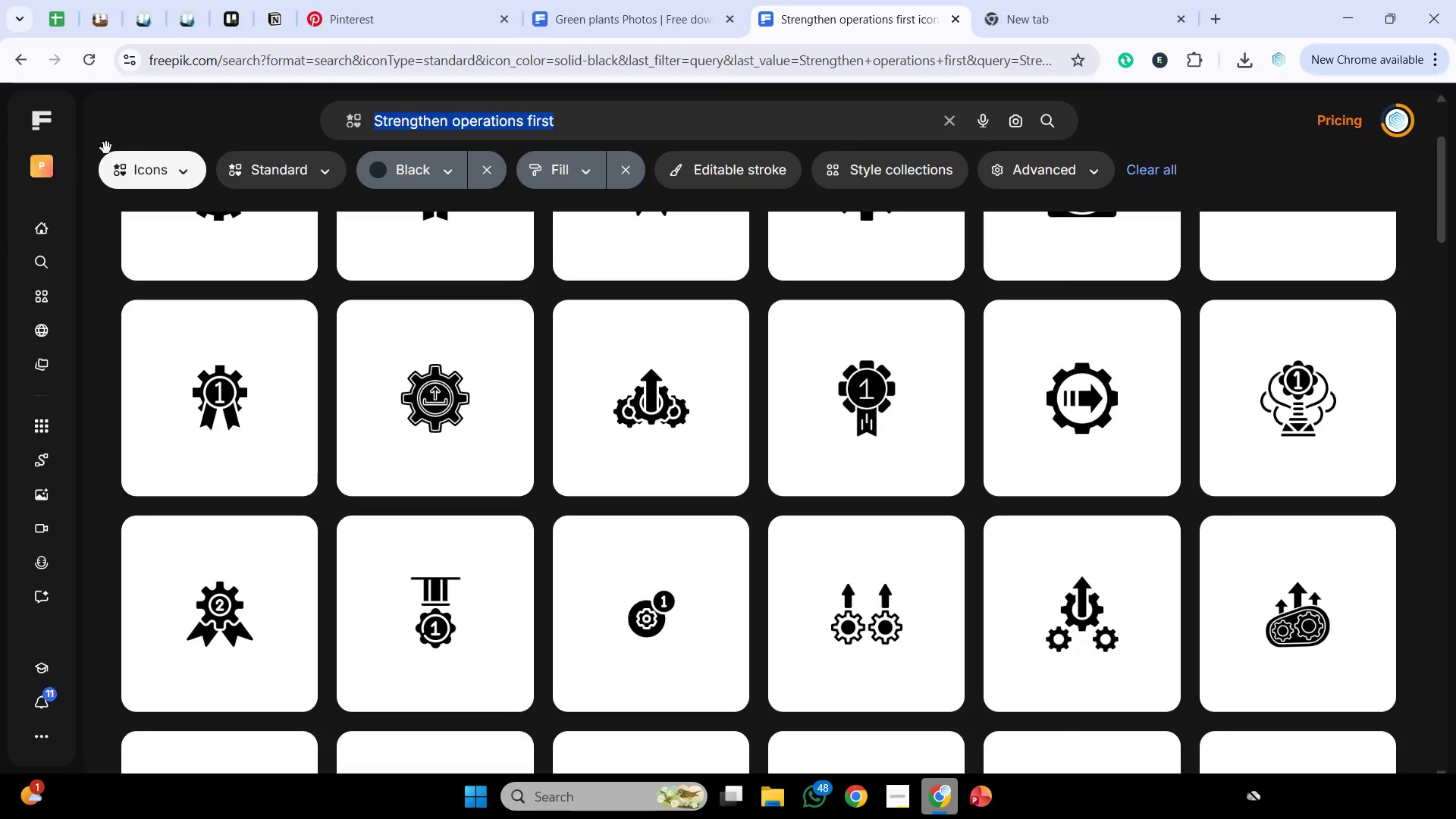 
key(Control+V)
 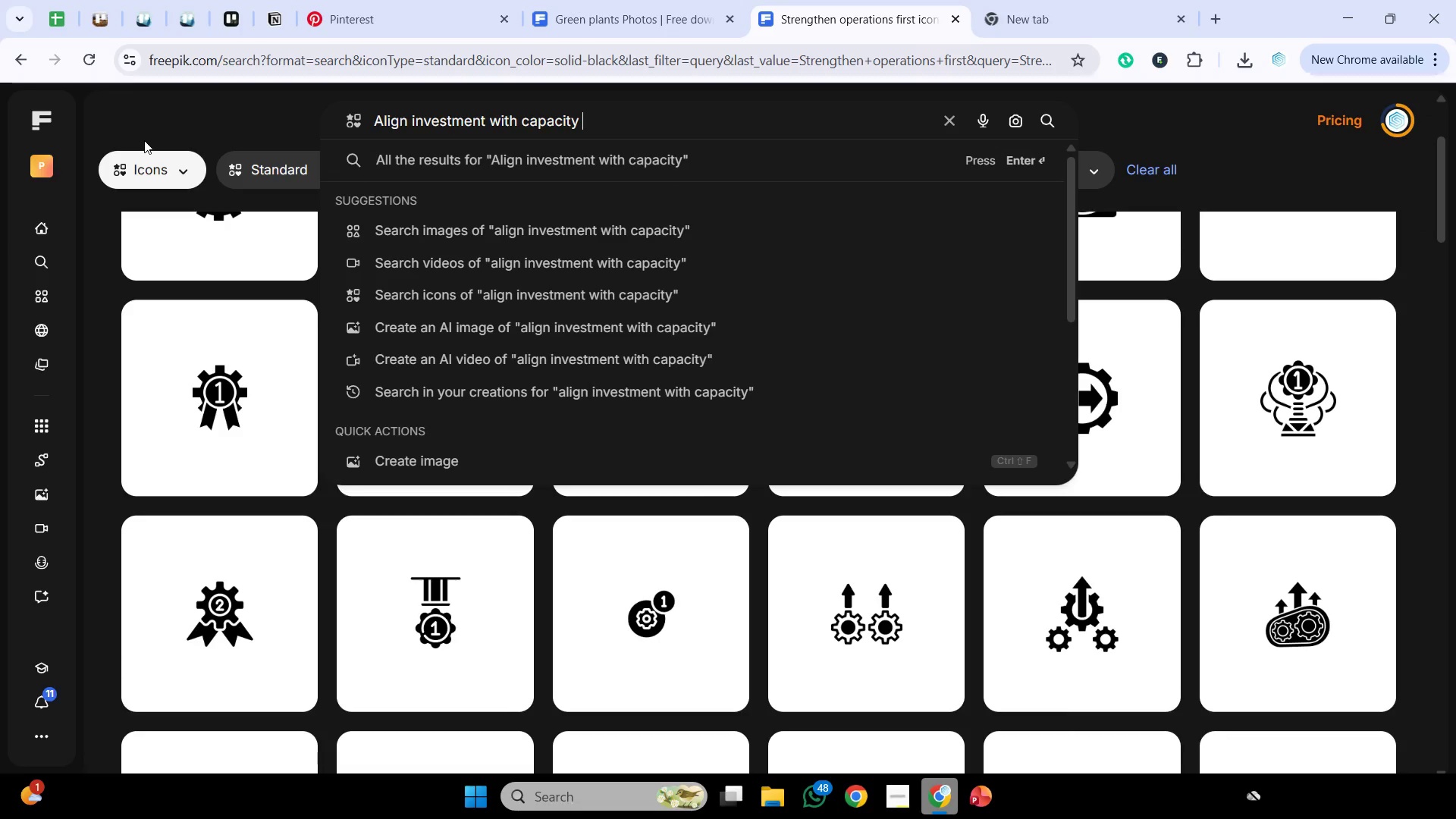 
key(Enter)
 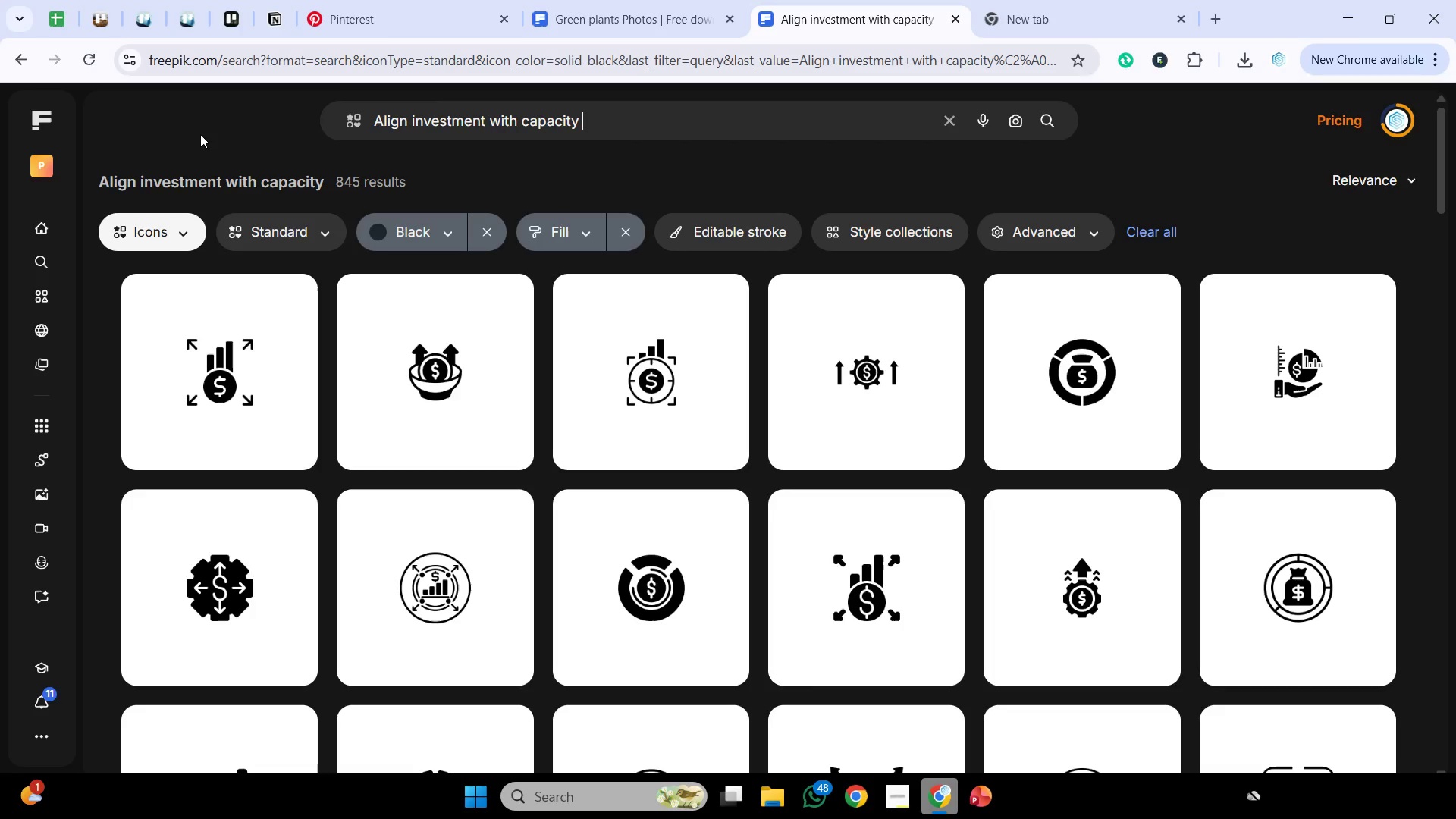 
scroll: coordinate [529, 384], scroll_direction: down, amount: 4.0
 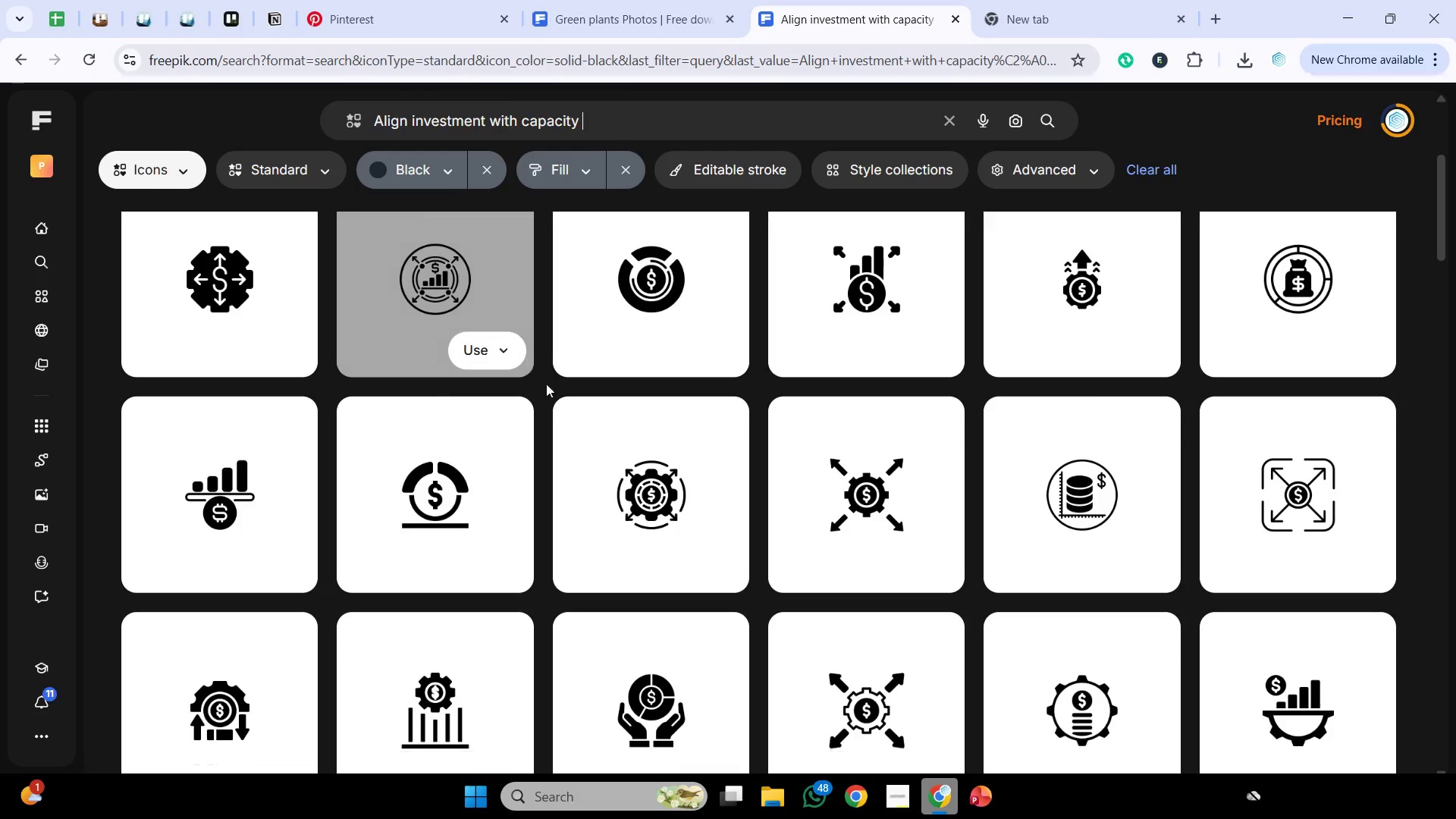 
mouse_move([573, 365])
 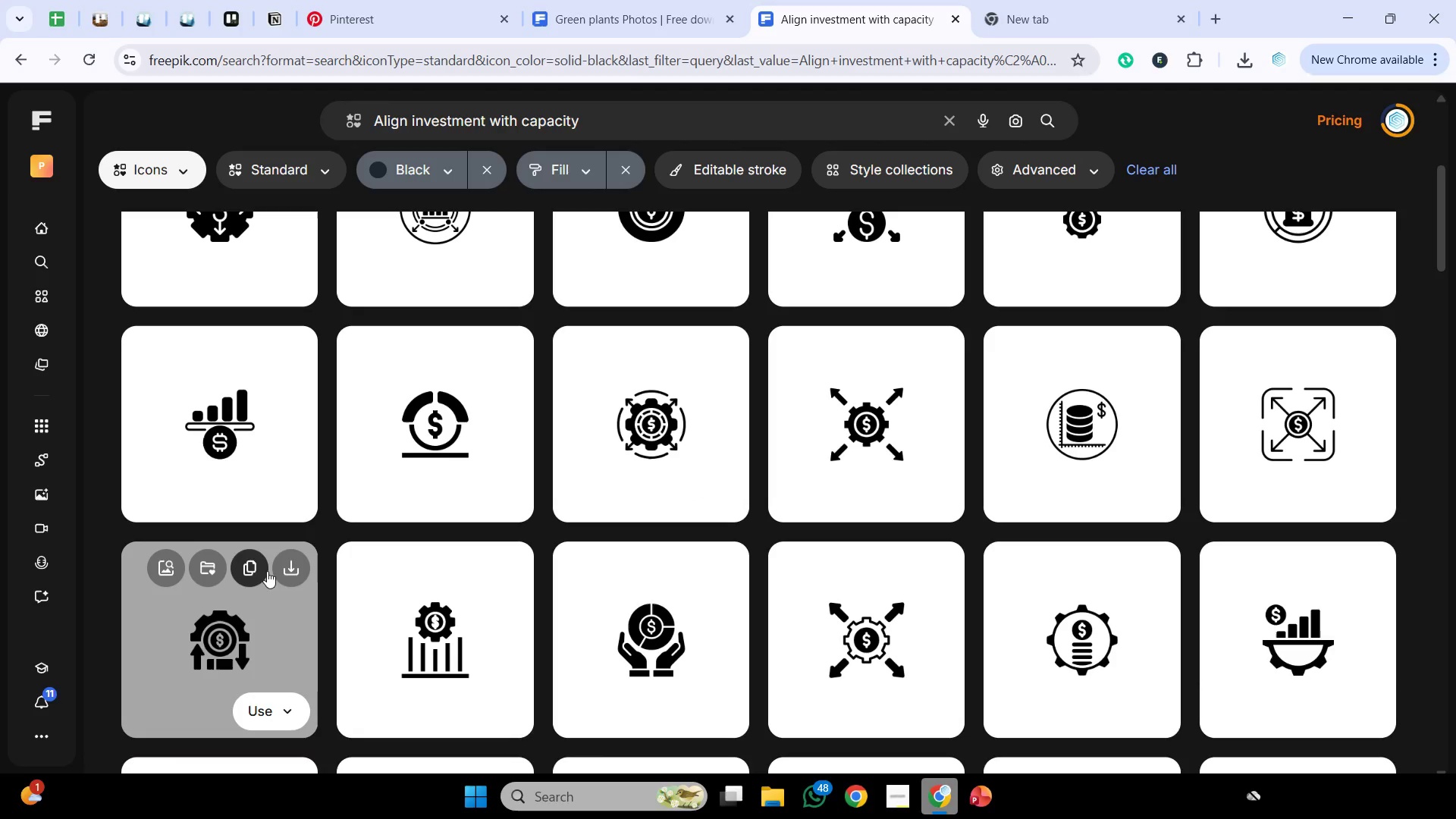 
left_click([244, 563])
 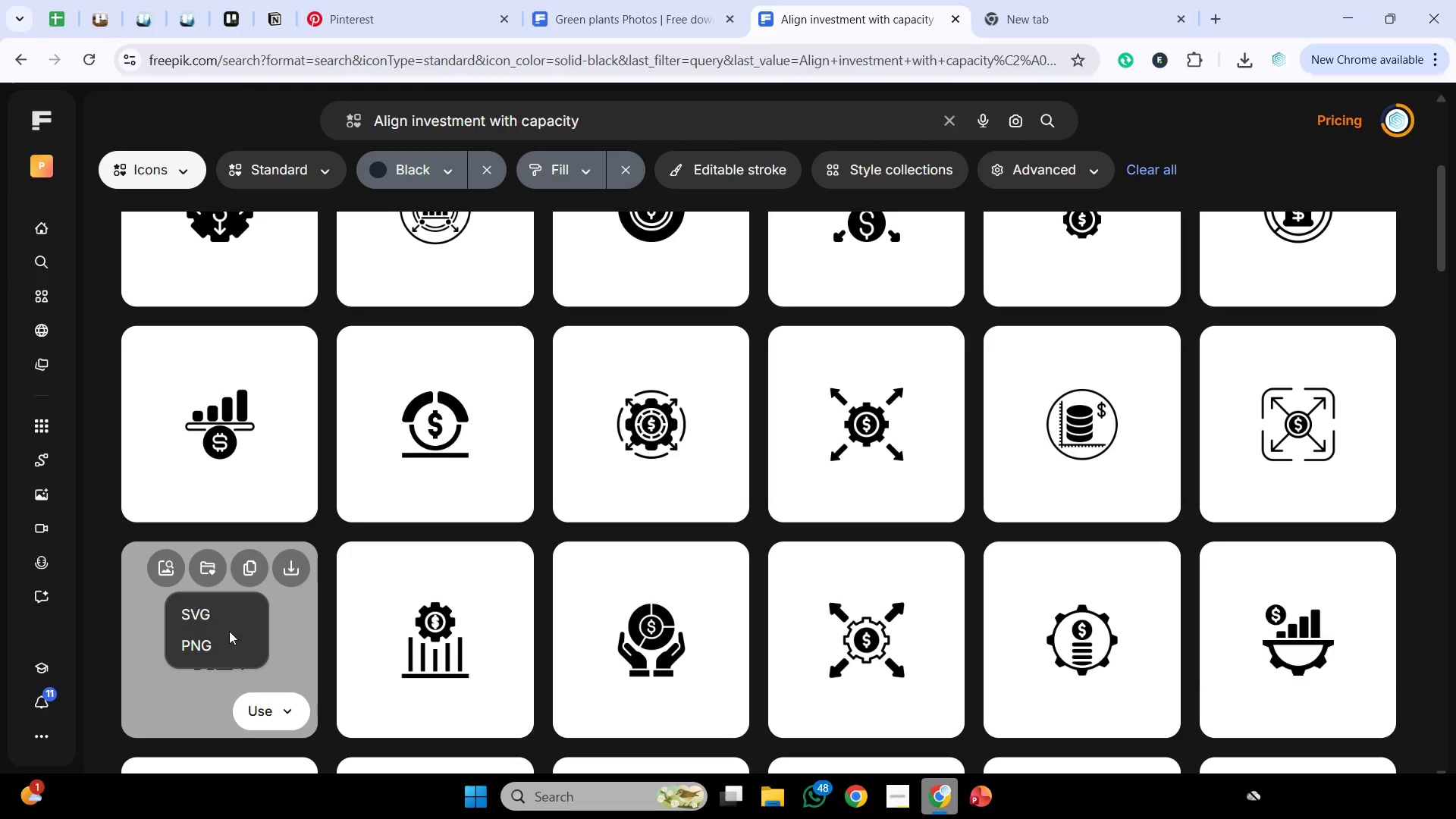 
left_click([226, 638])
 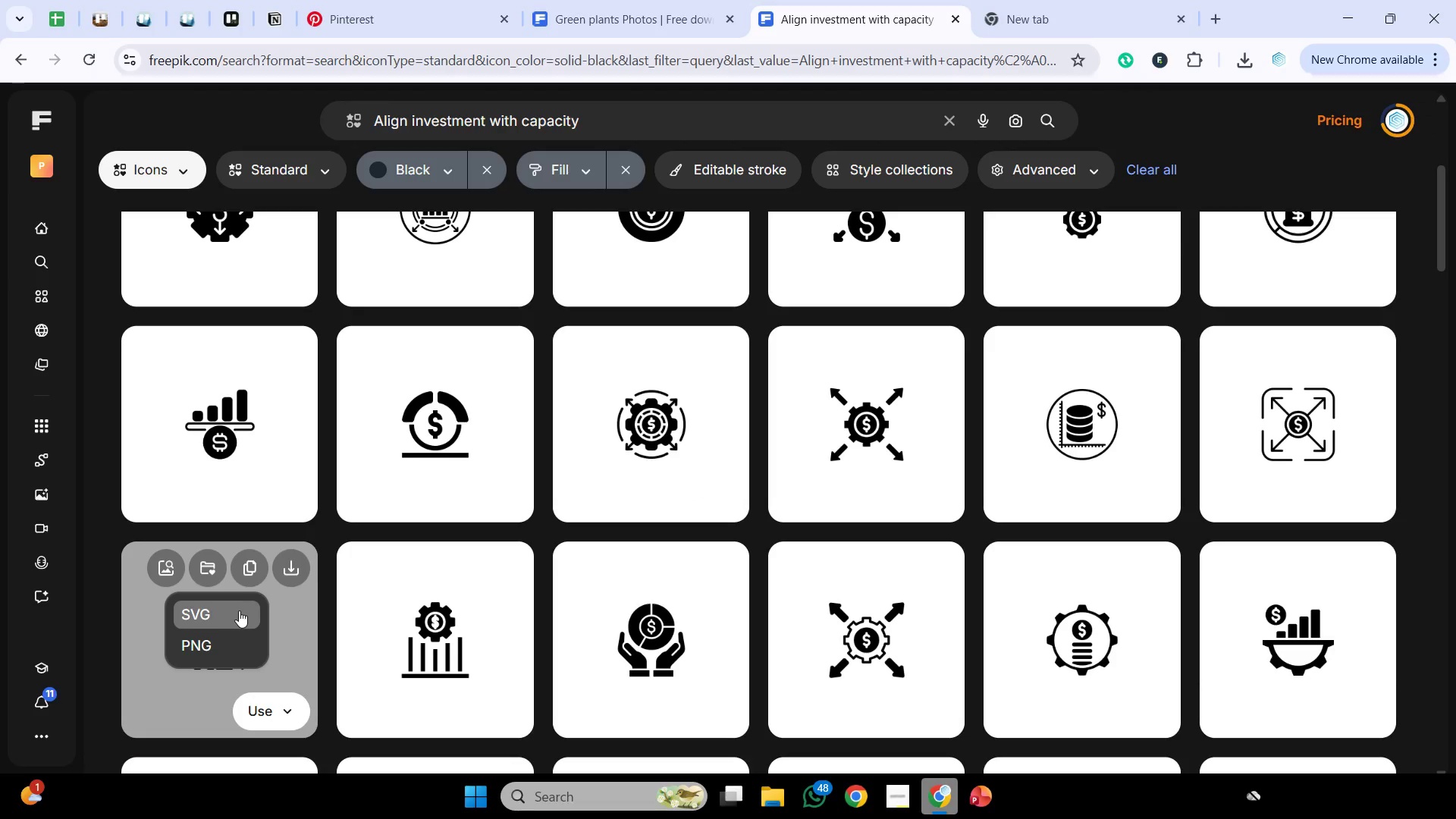 
wait(33.94)
 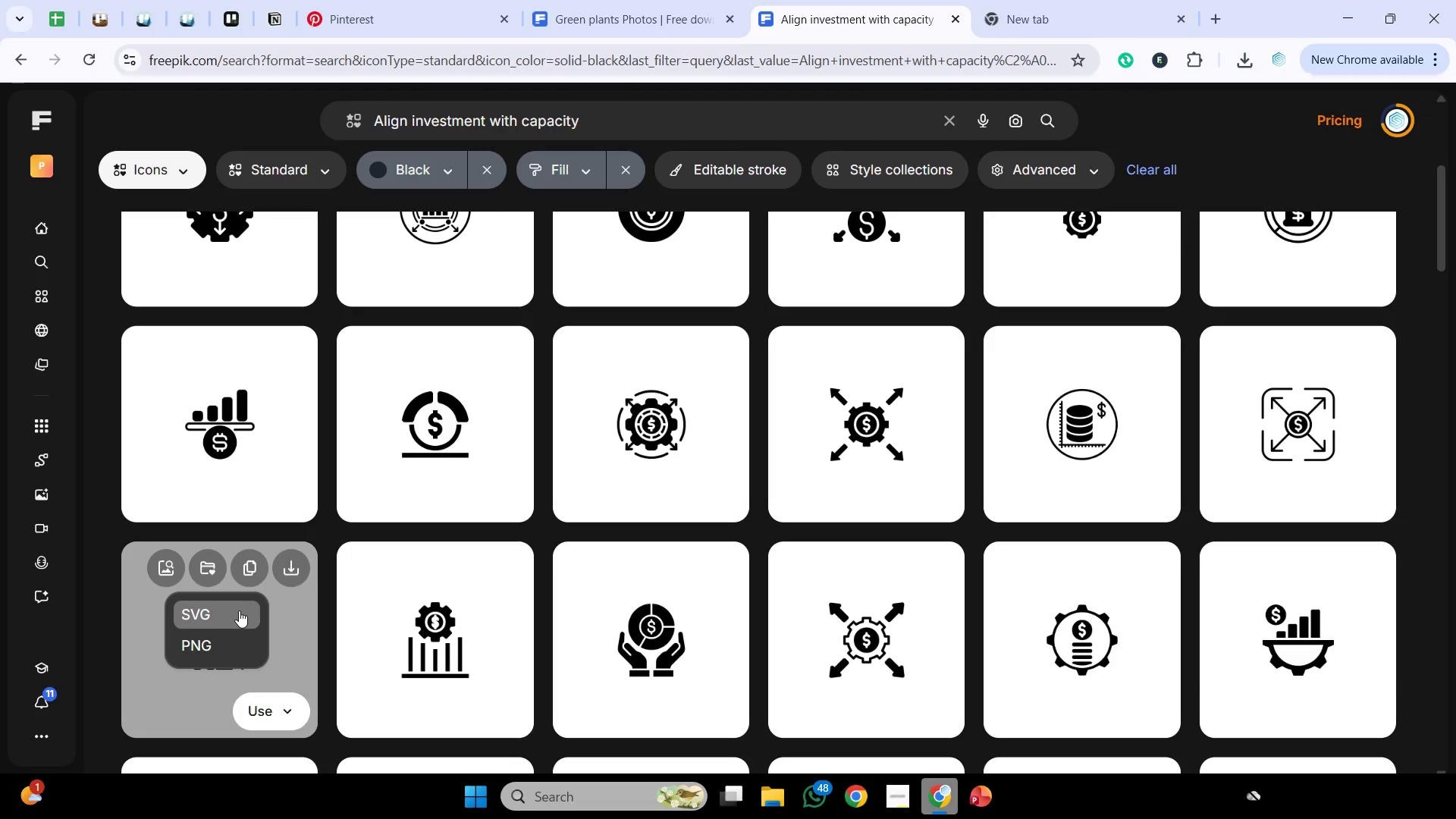 
left_click([943, 795])
 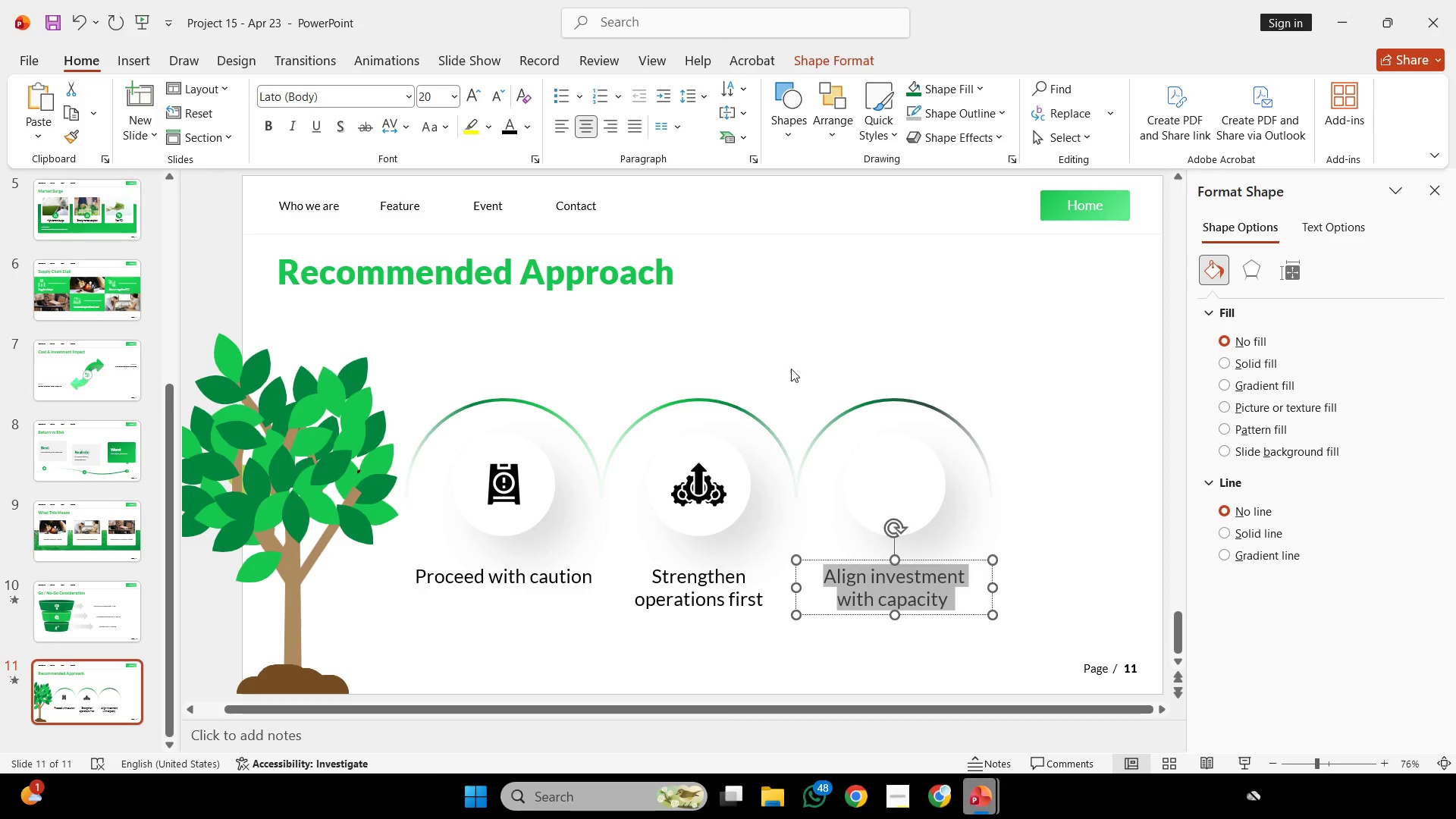 
left_click([804, 353])
 